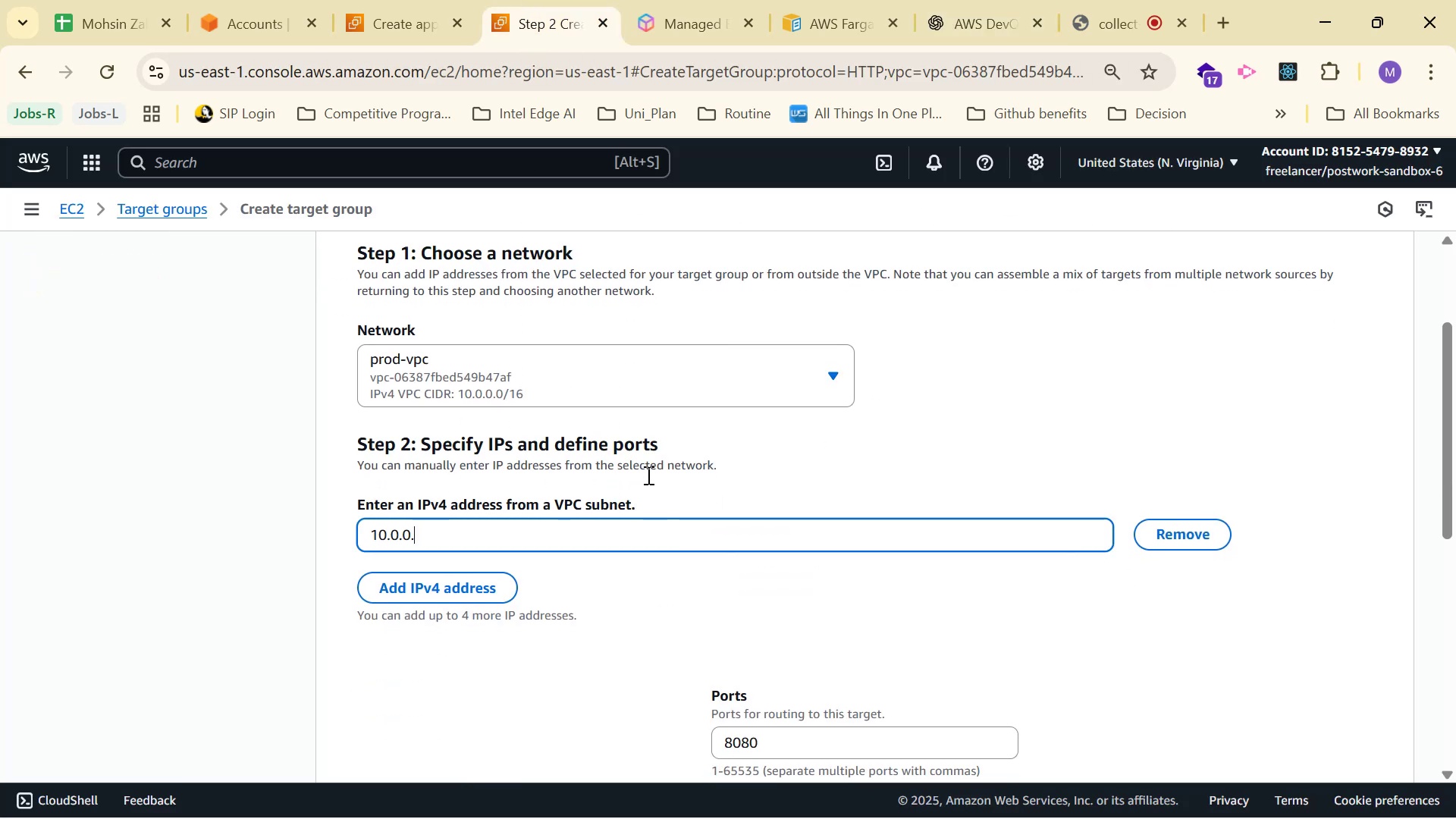 
left_click_drag(start_coordinate=[661, 491], to_coordinate=[526, 447])
 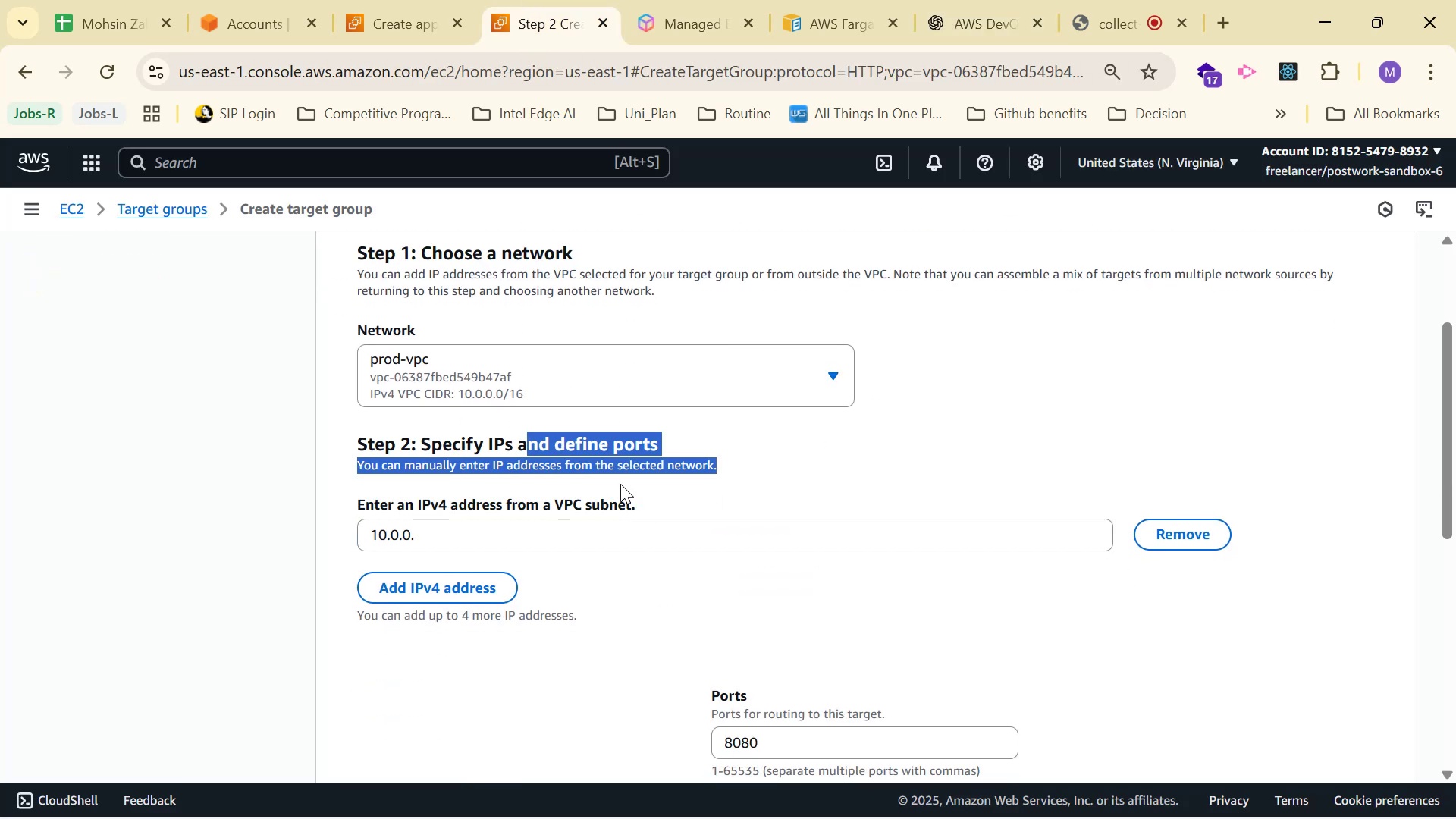 
left_click_drag(start_coordinate=[638, 497], to_coordinate=[336, 315])
 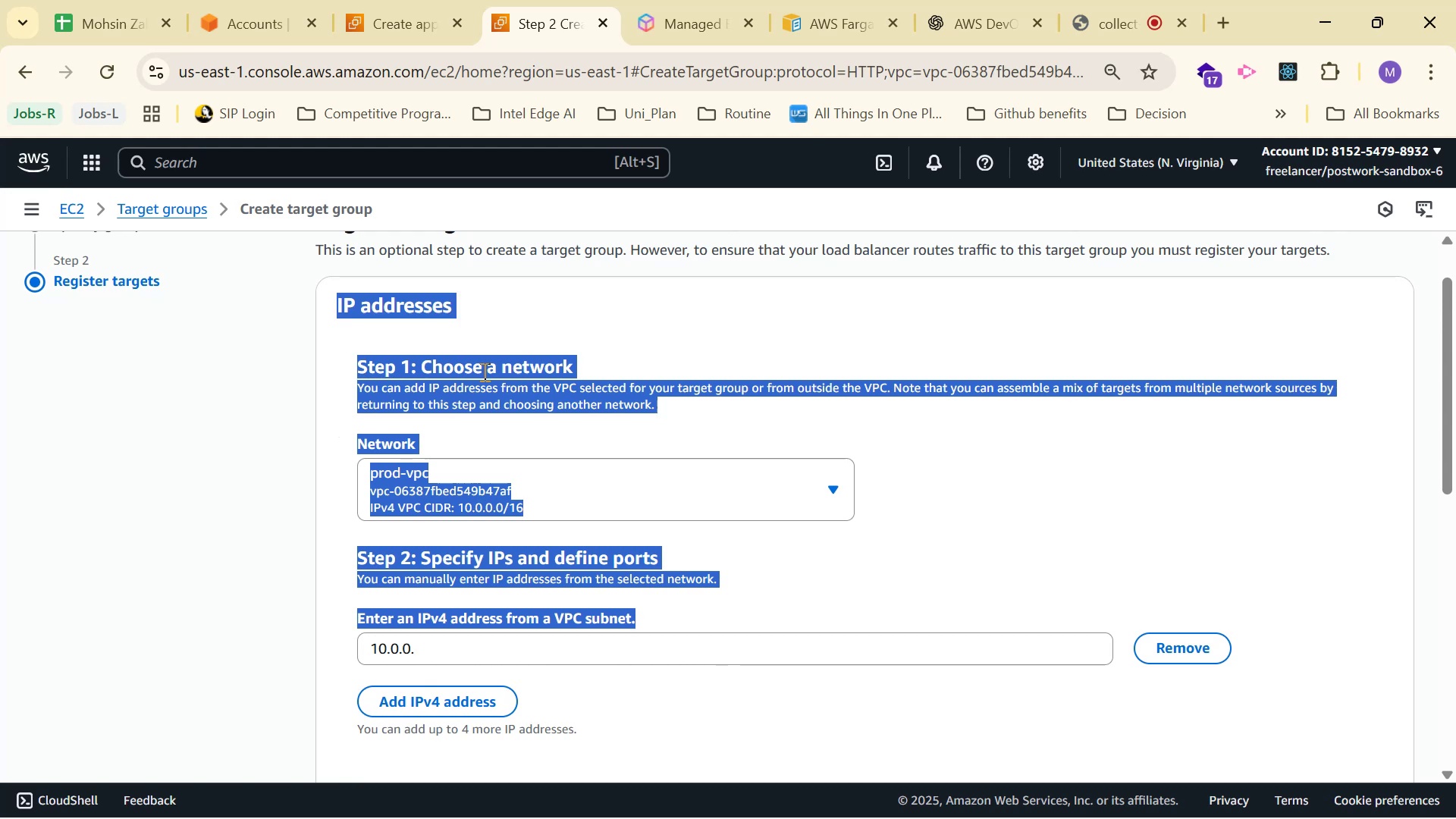 
scroll: coordinate [483, 372], scroll_direction: up, amount: 2.0
 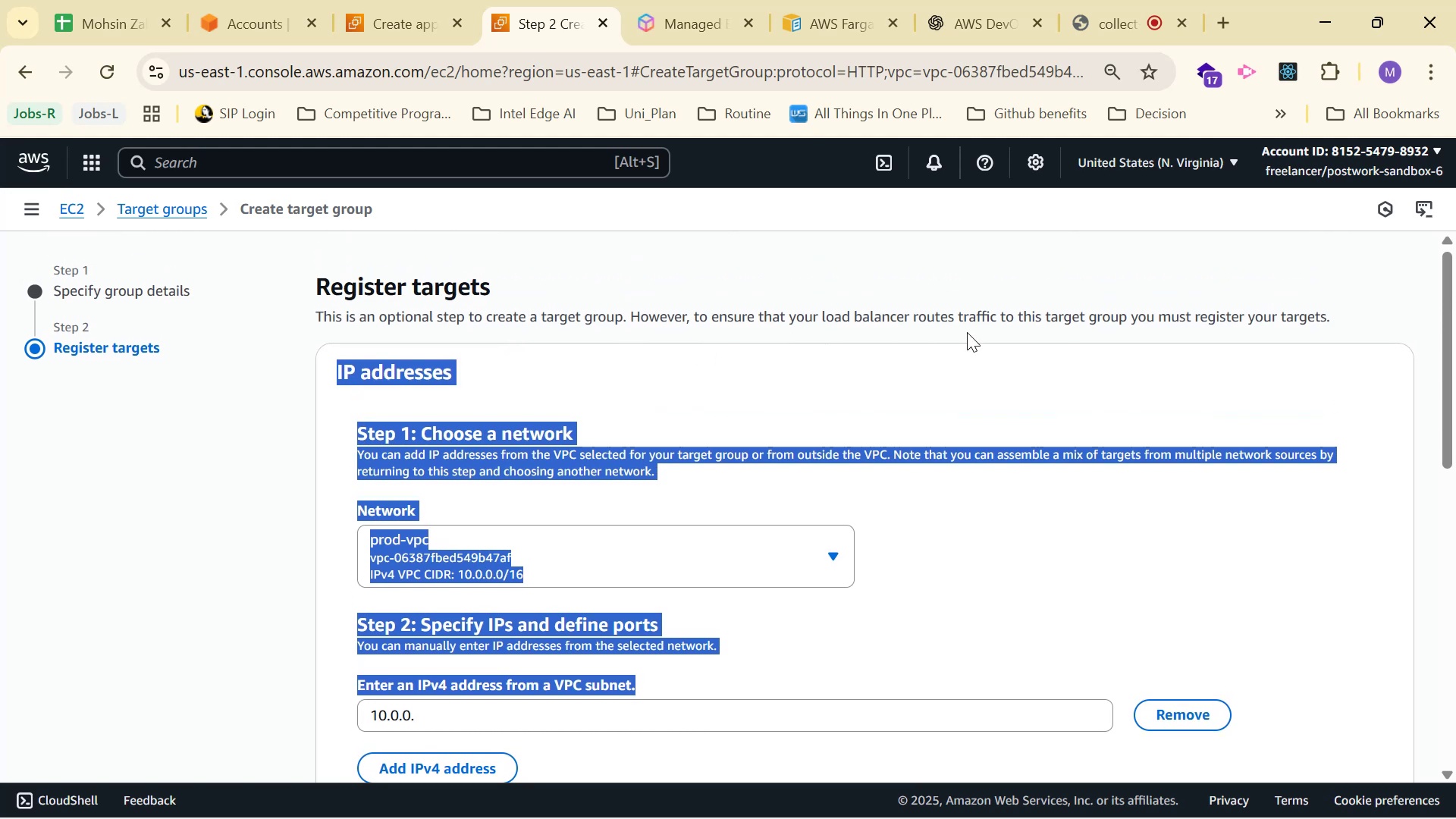 
wait(5.53)
 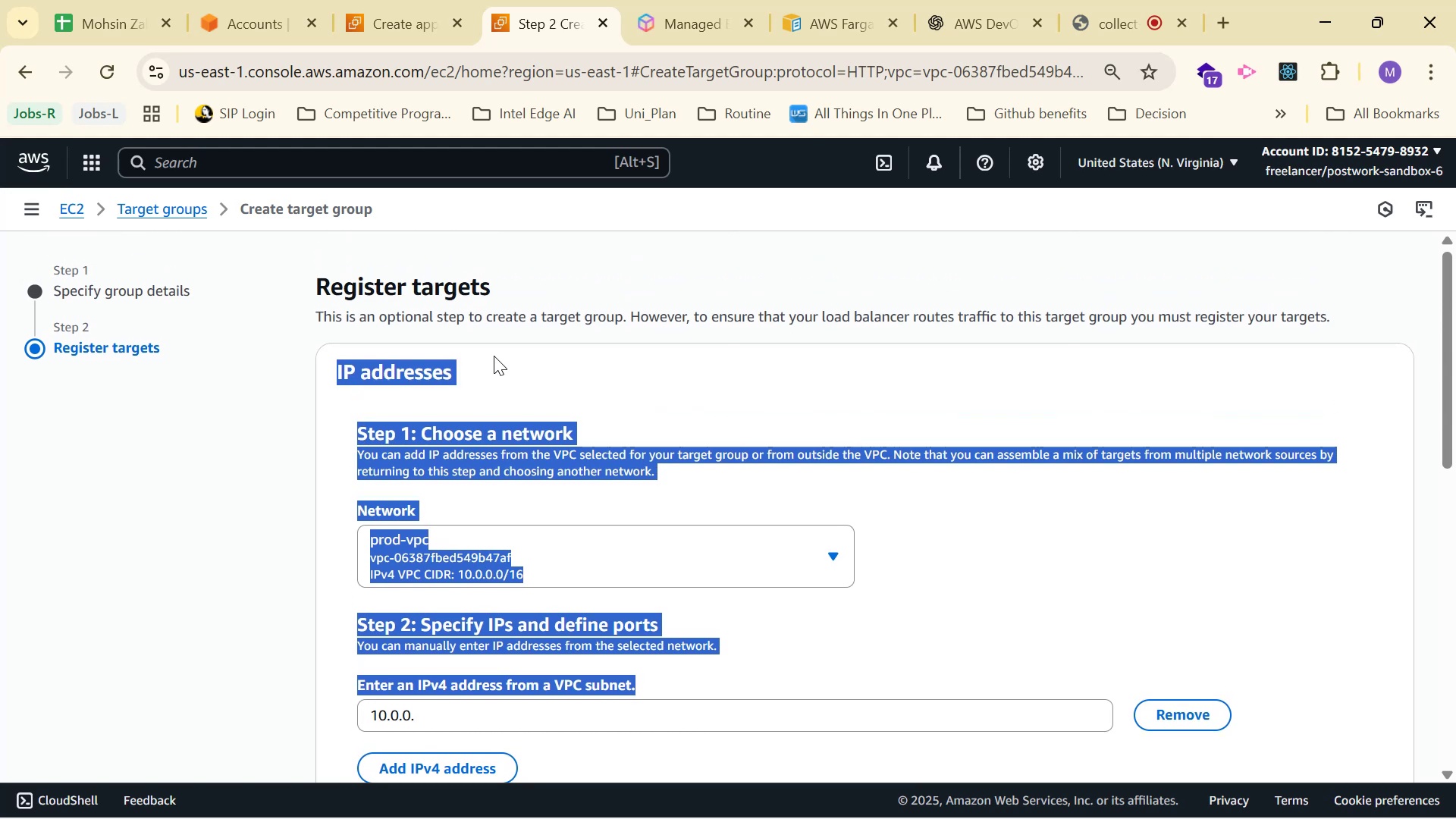 
left_click([694, 395])
 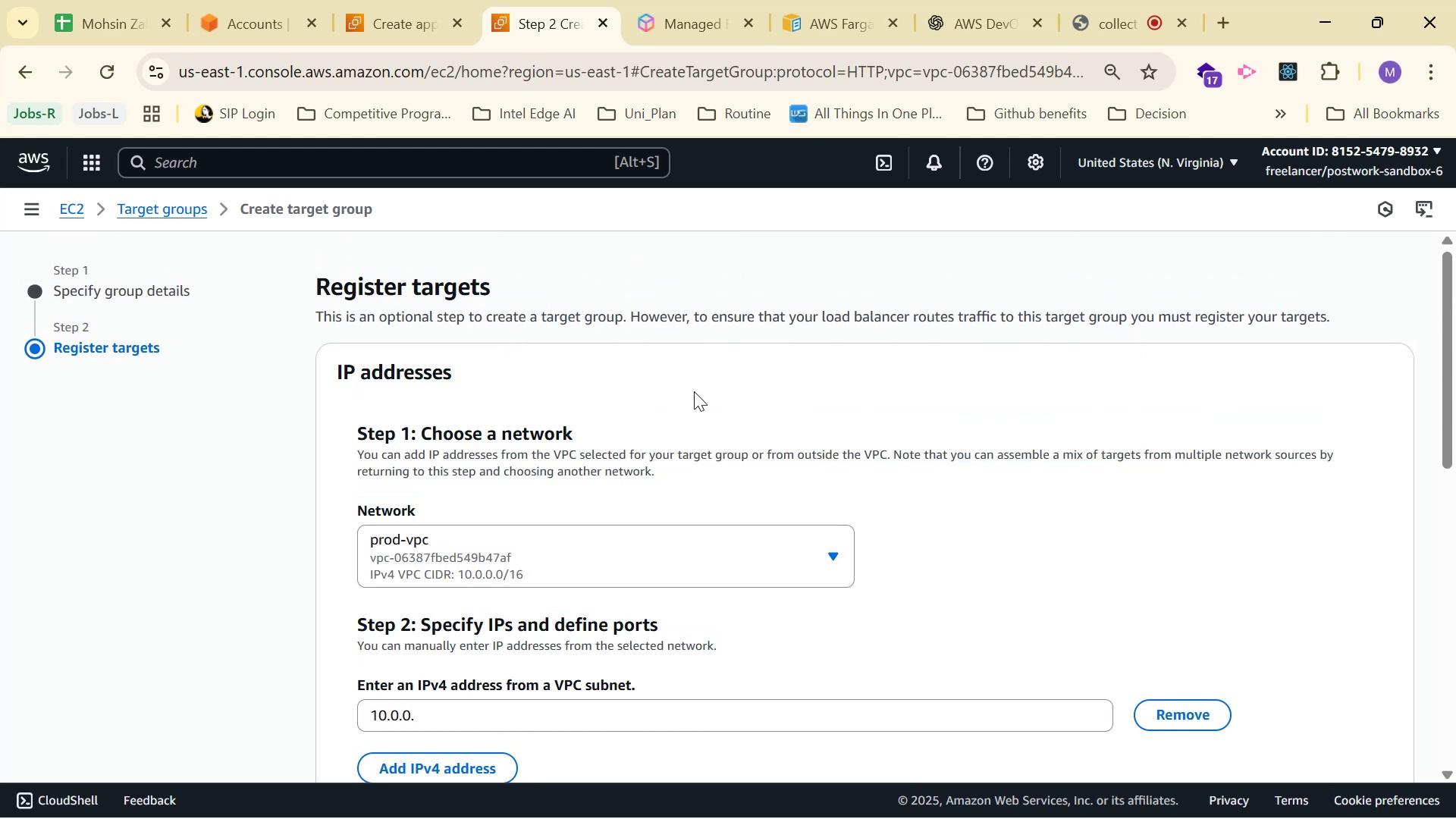 
scroll: coordinate [977, 391], scroll_direction: down, amount: 8.0
 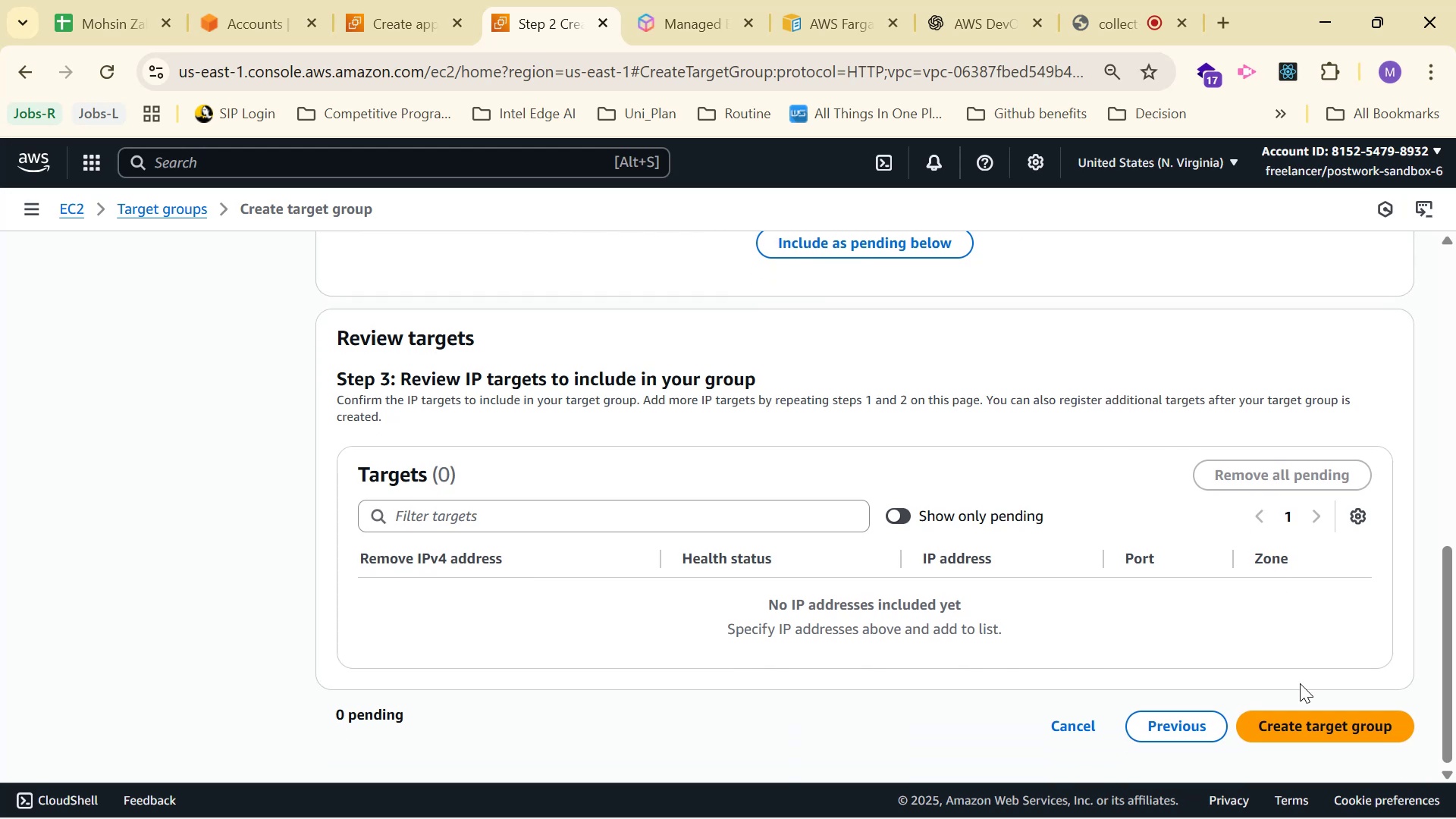 
left_click([1308, 717])
 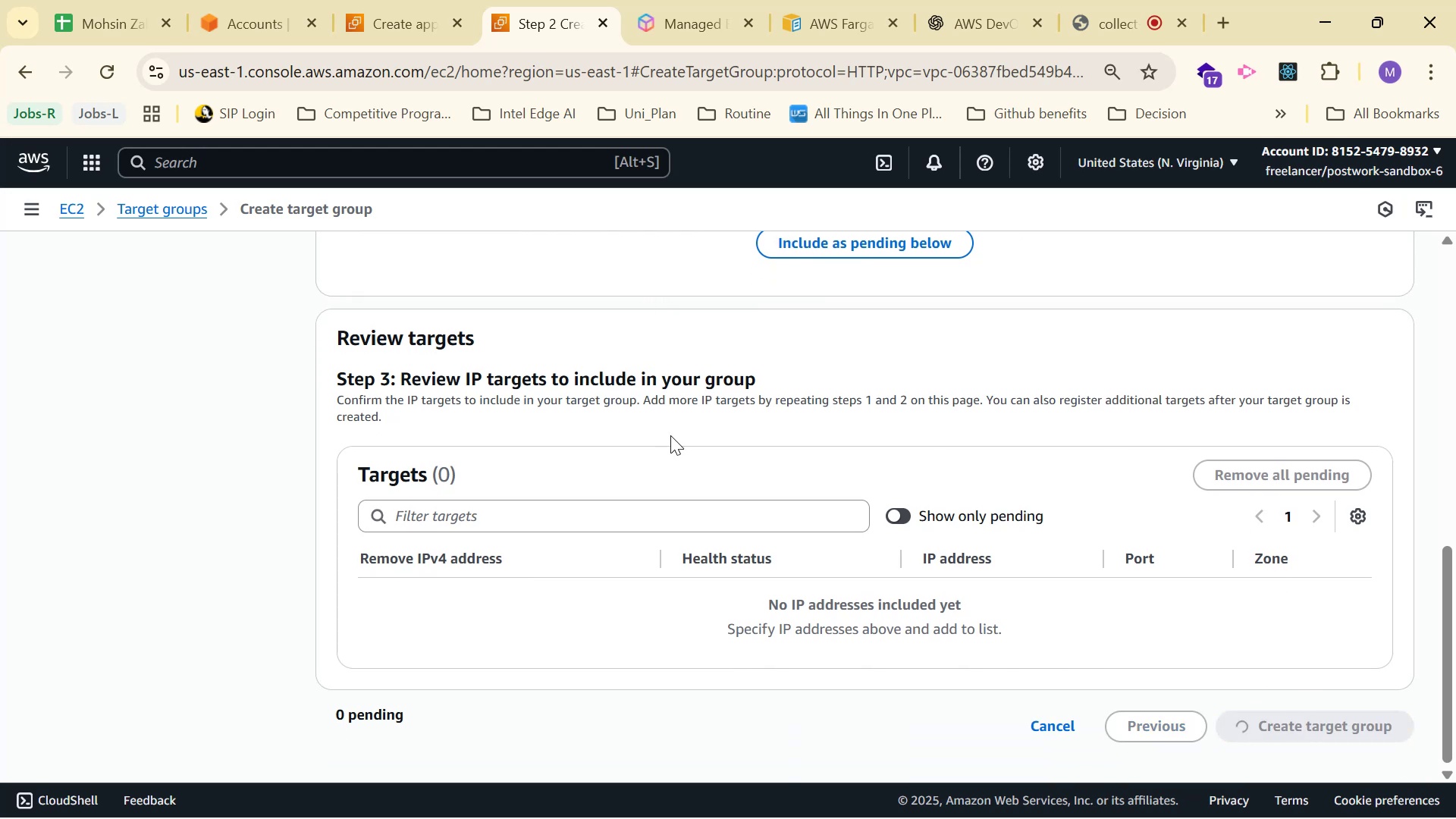 
mouse_move([679, 400])
 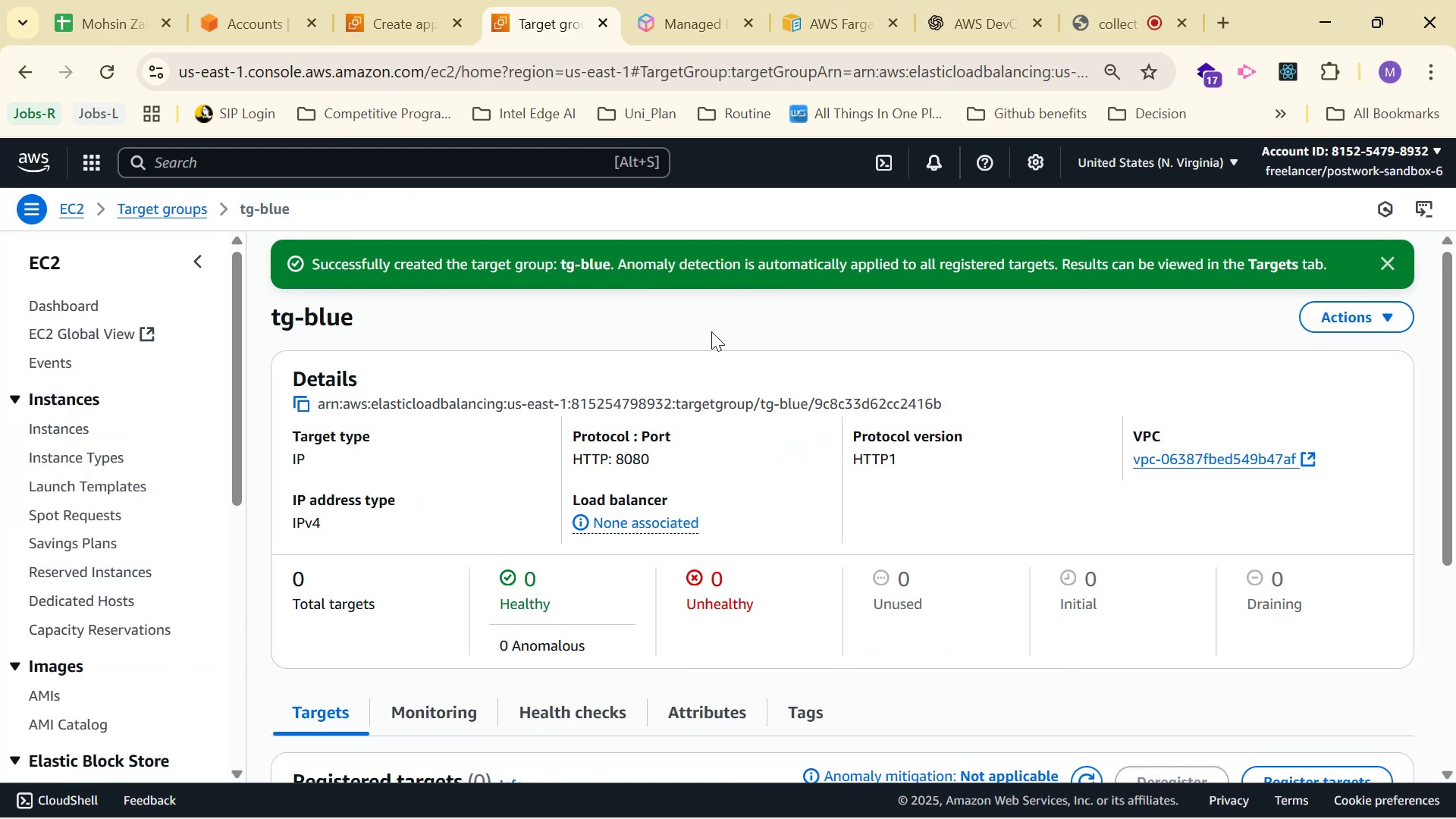 
scroll: coordinate [878, 374], scroll_direction: down, amount: 3.0
 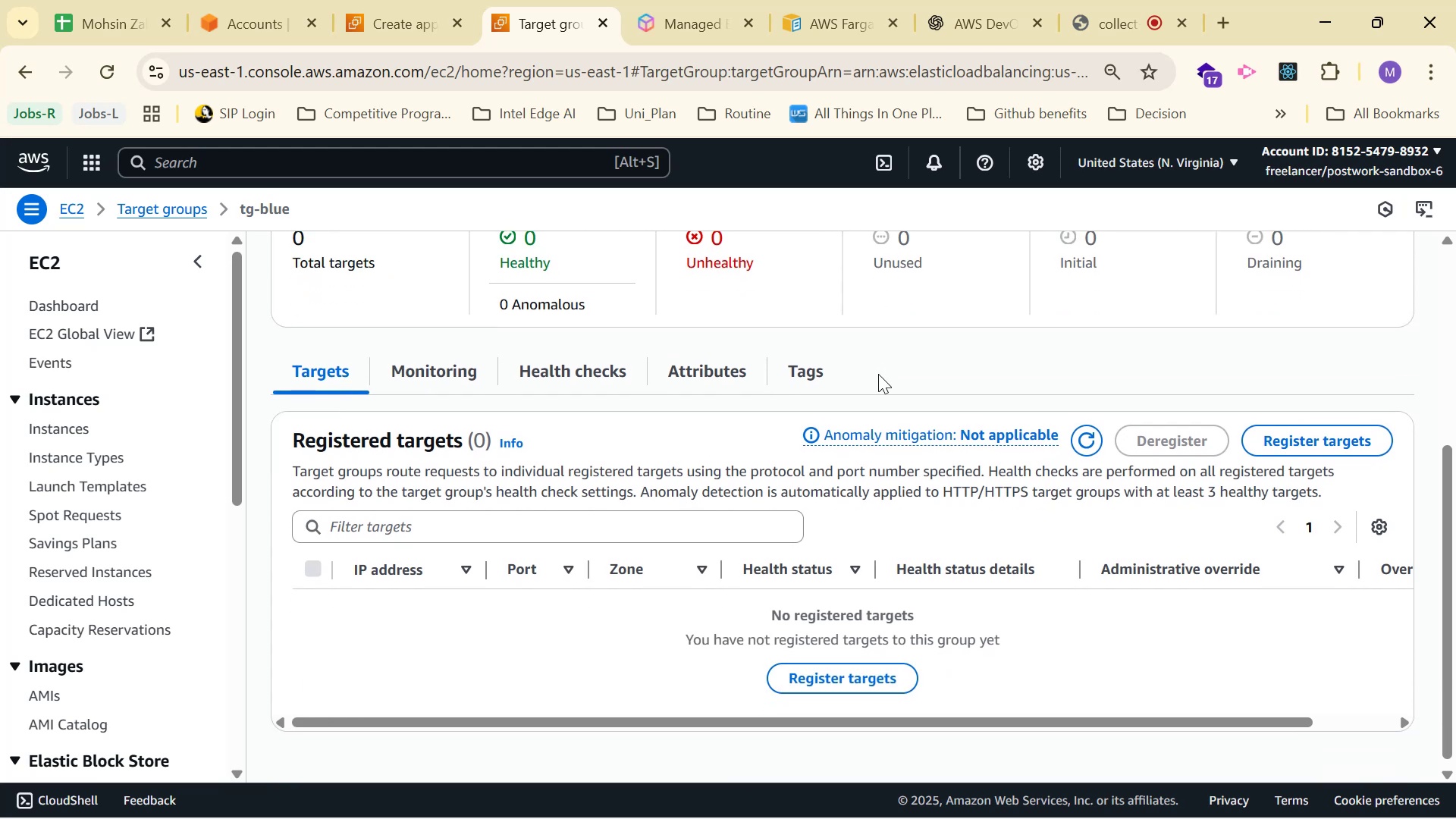 
scroll: coordinate [871, 372], scroll_direction: up, amount: 4.0
 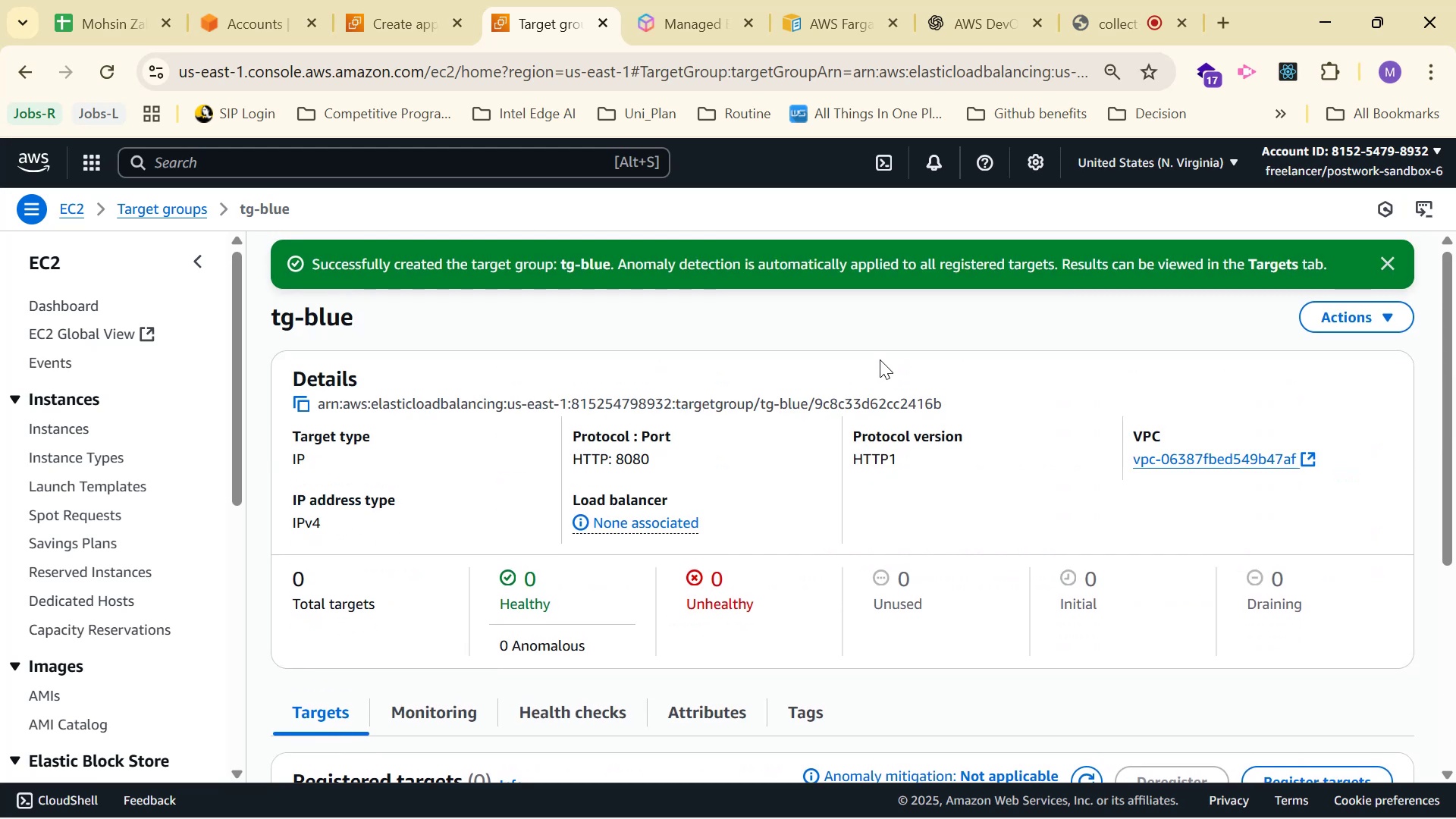 
scroll: coordinate [872, 363], scroll_direction: down, amount: 3.0
 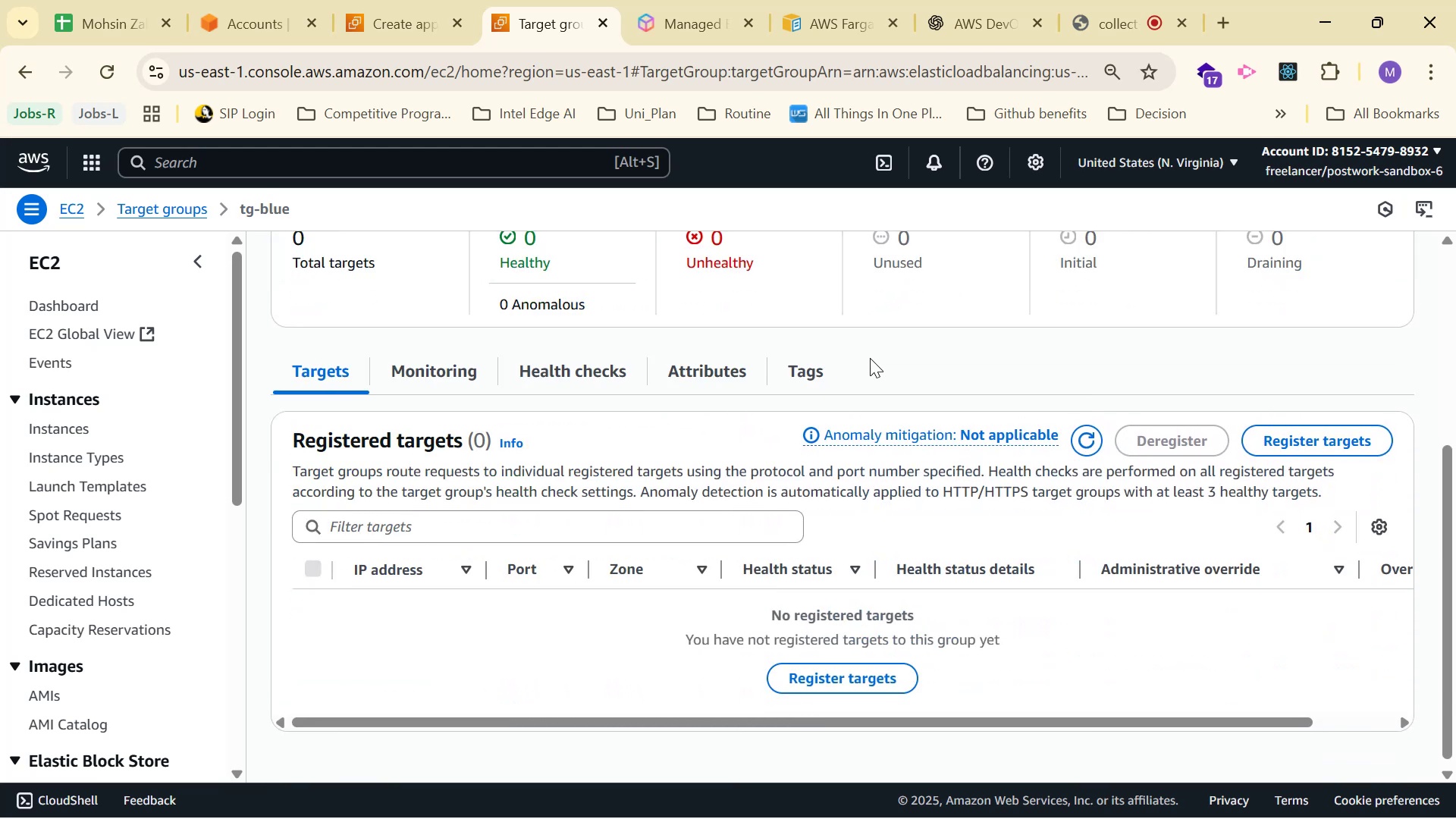 
scroll: coordinate [843, 368], scroll_direction: up, amount: 4.0
 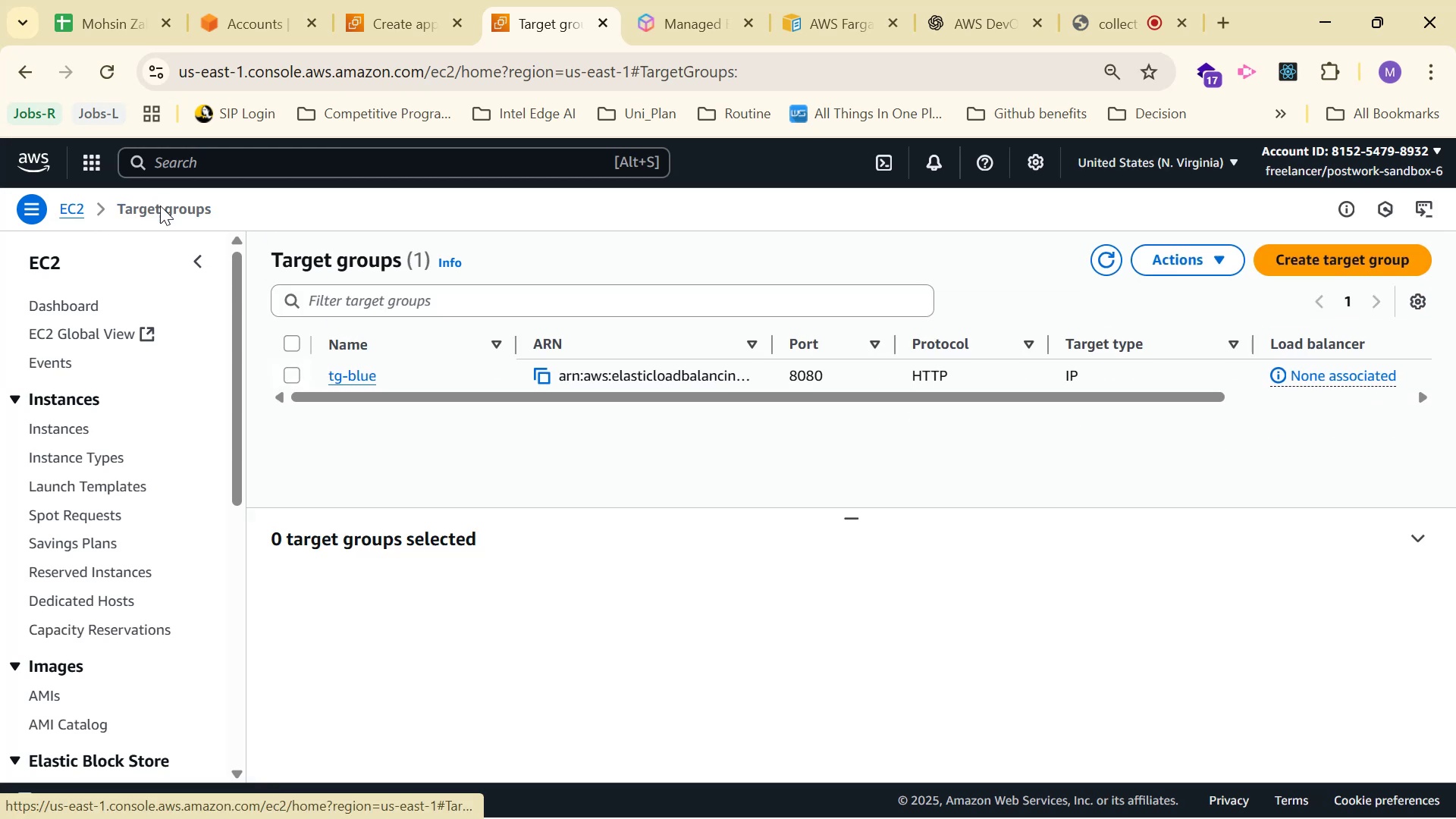 
left_click([1273, 252])
 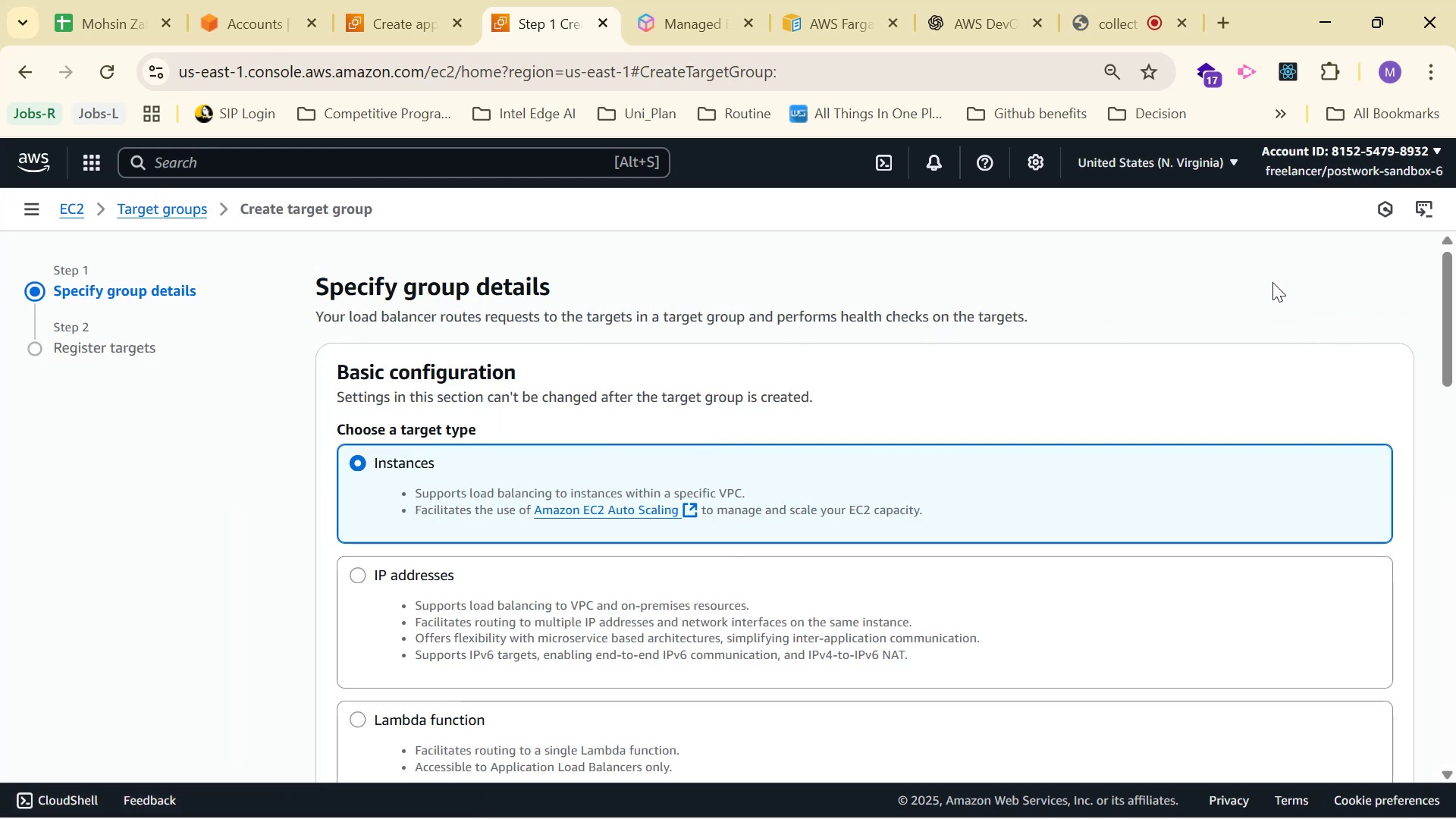 
scroll: coordinate [668, 374], scroll_direction: down, amount: 1.0
 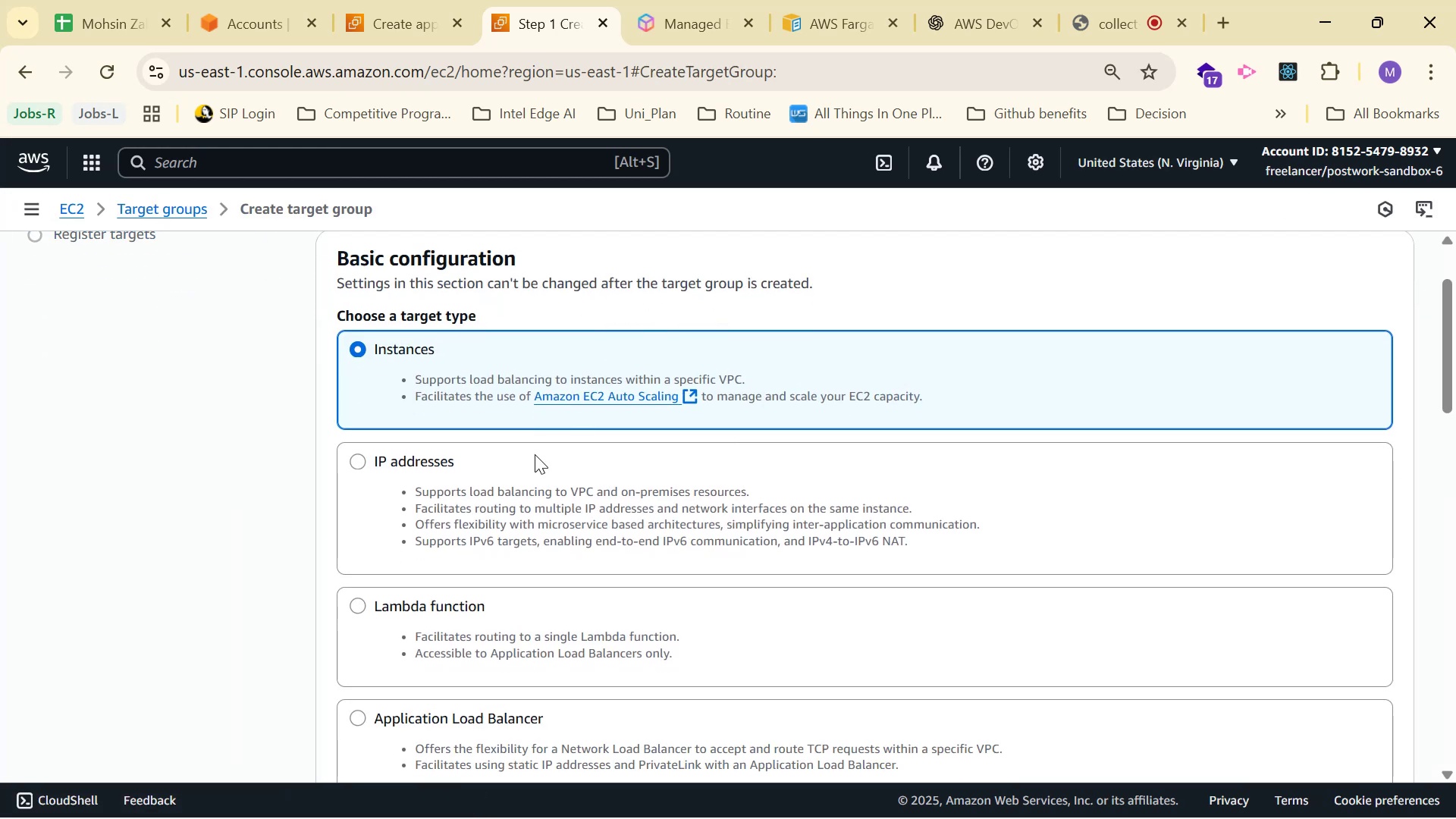 
left_click([538, 455])
 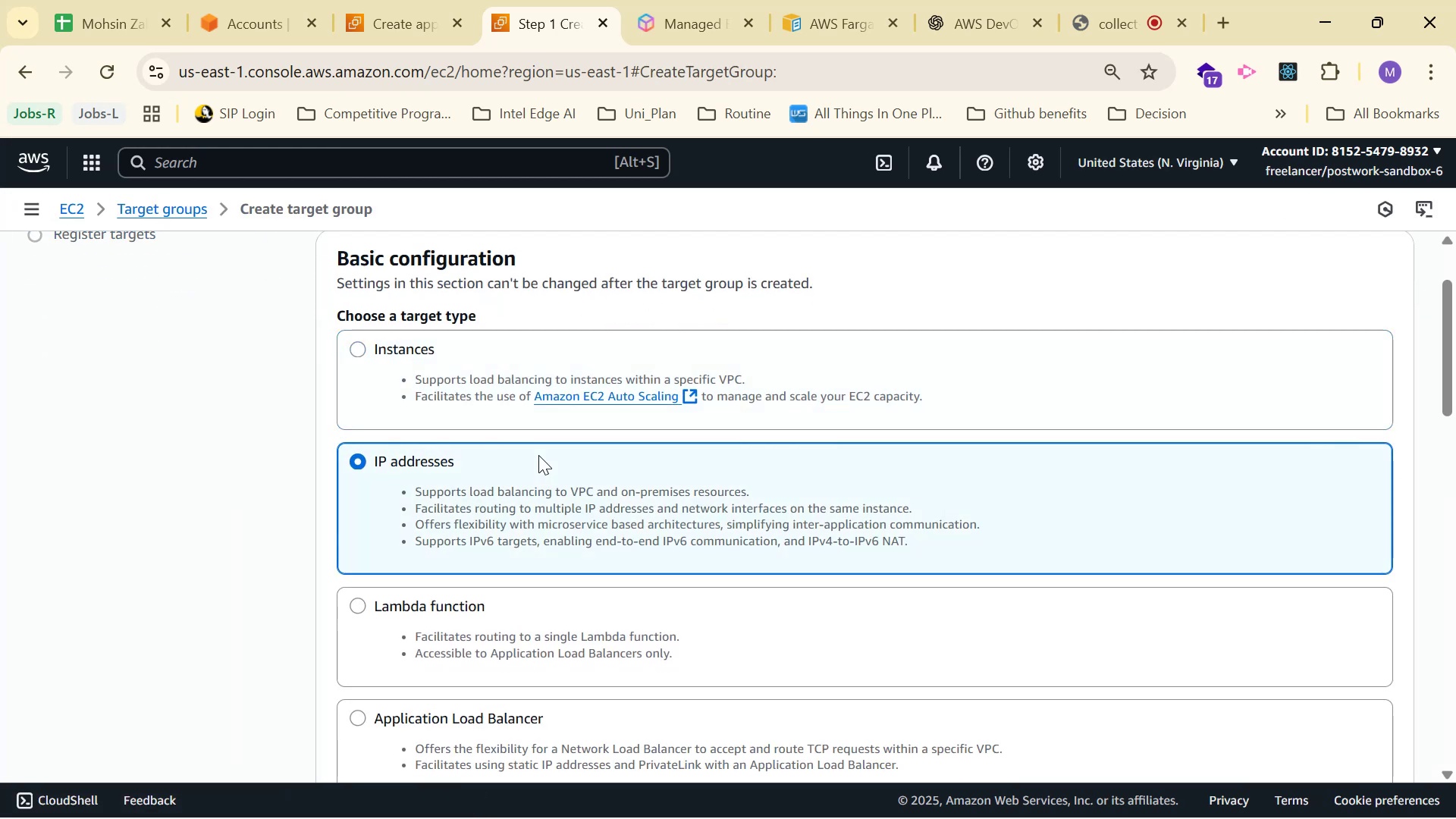 
scroll: coordinate [557, 472], scroll_direction: down, amount: 3.0
 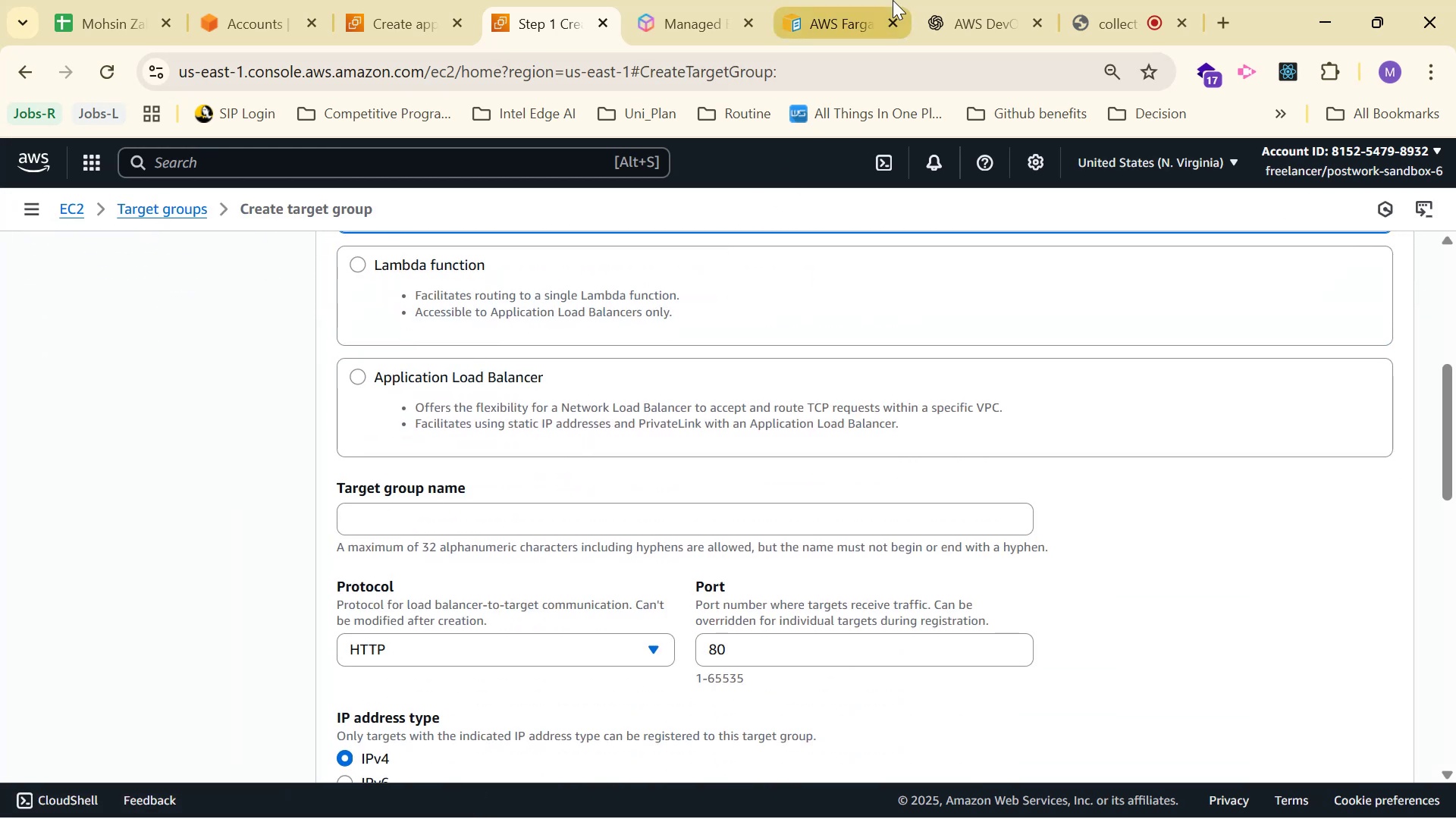 
left_click([930, 0])
 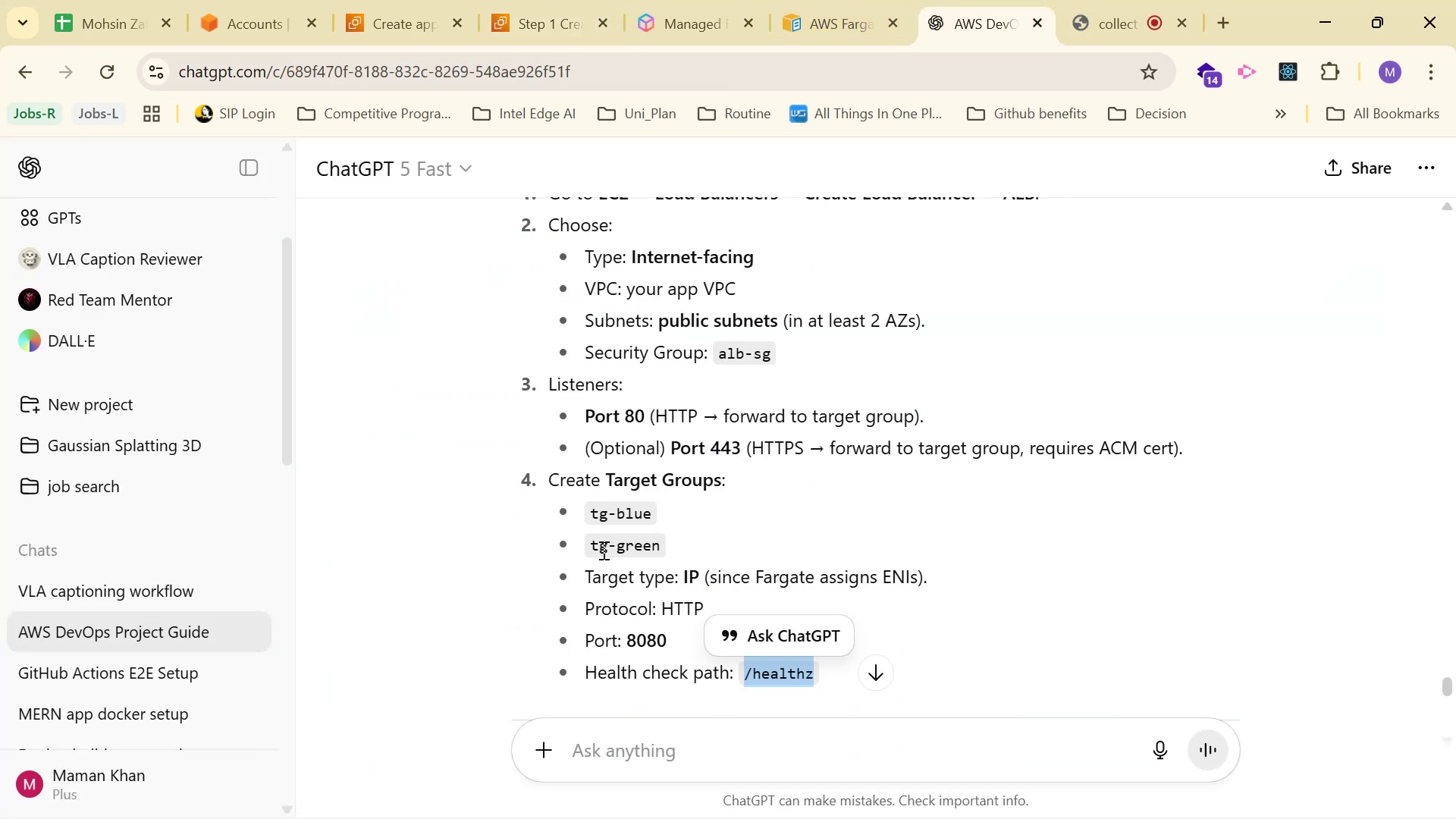 
left_click_drag(start_coordinate=[590, 546], to_coordinate=[667, 550])
 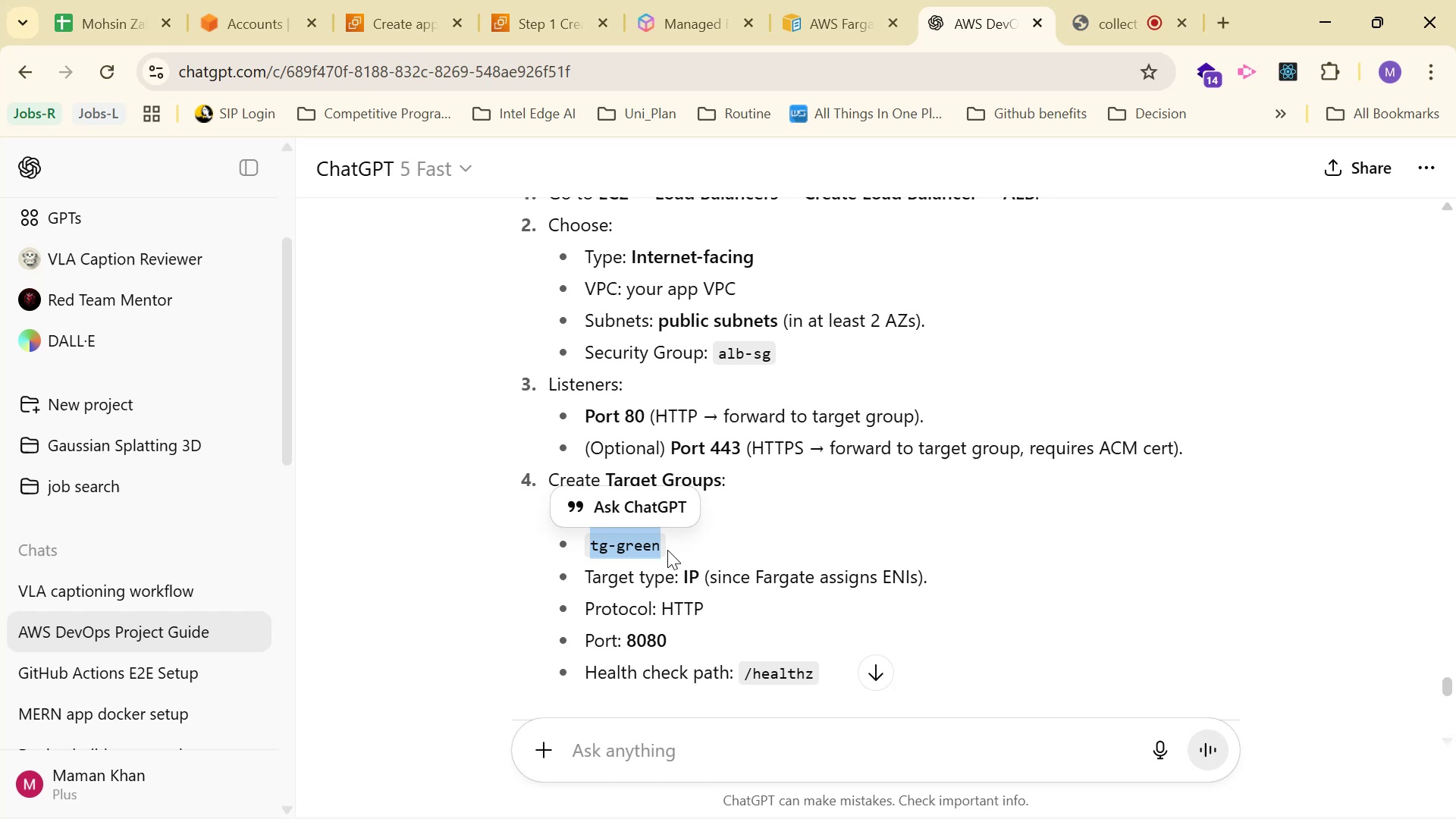 
key(Control+C)
 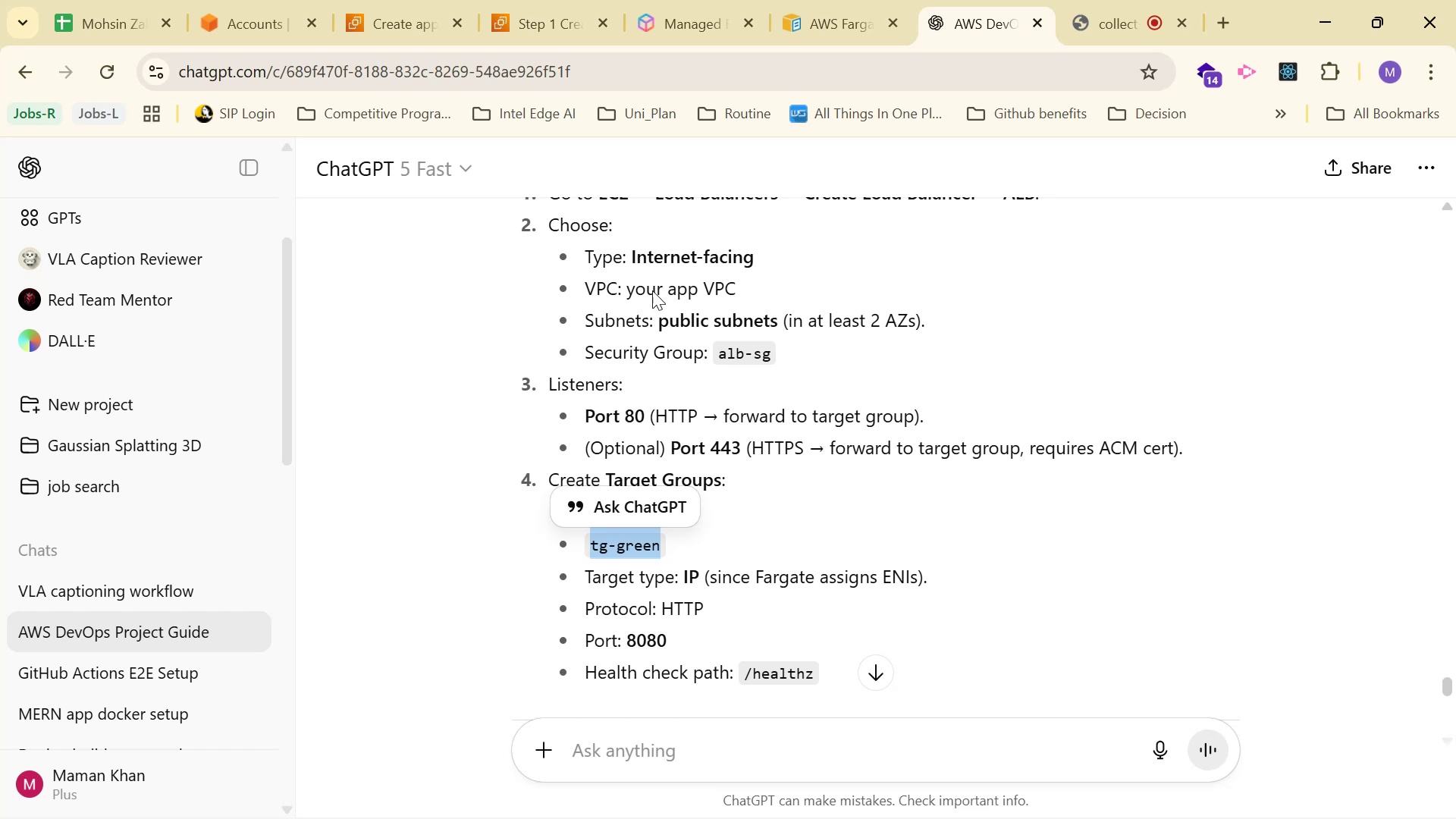 
key(Control+C)
 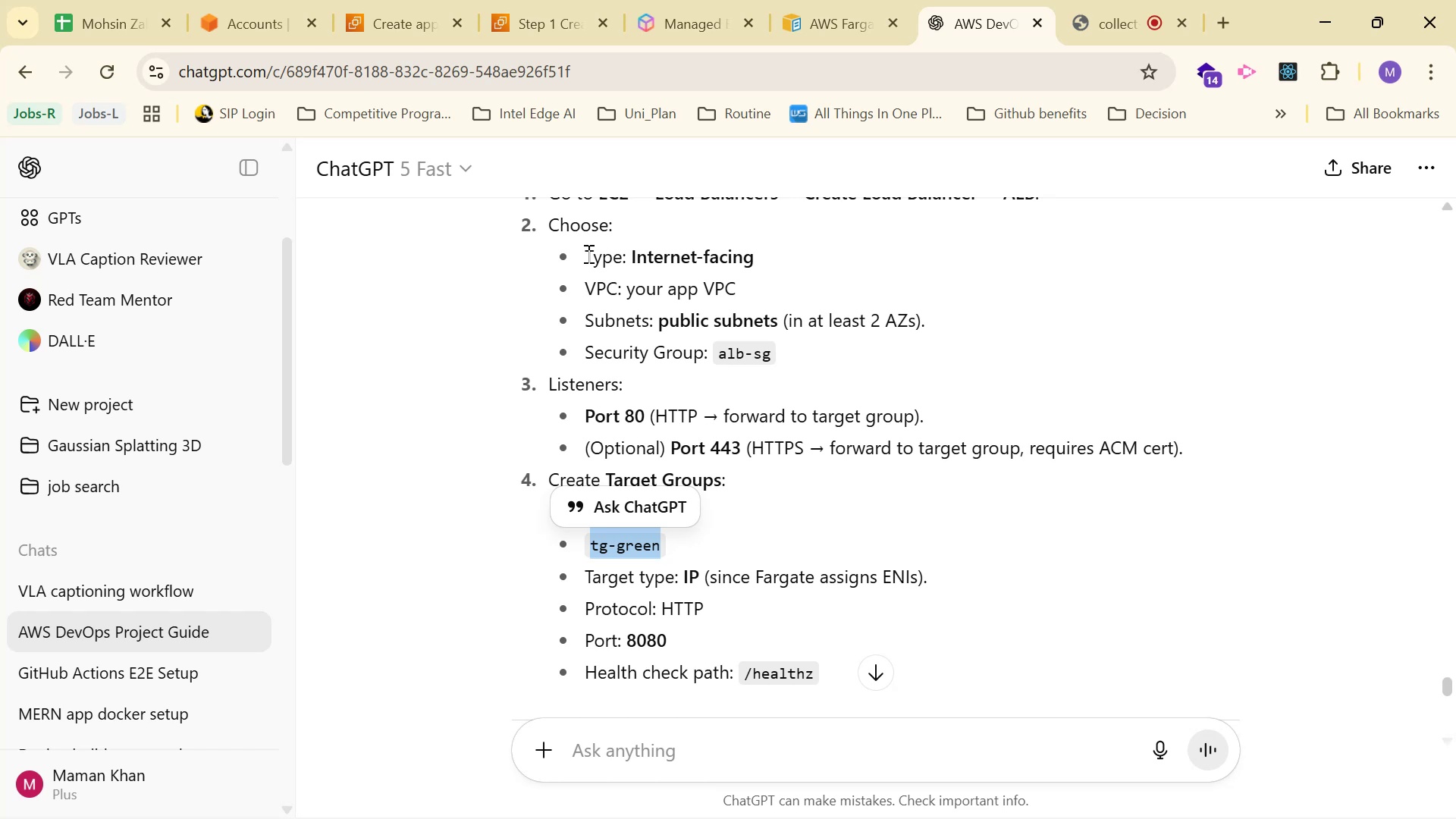 
key(Control+C)
 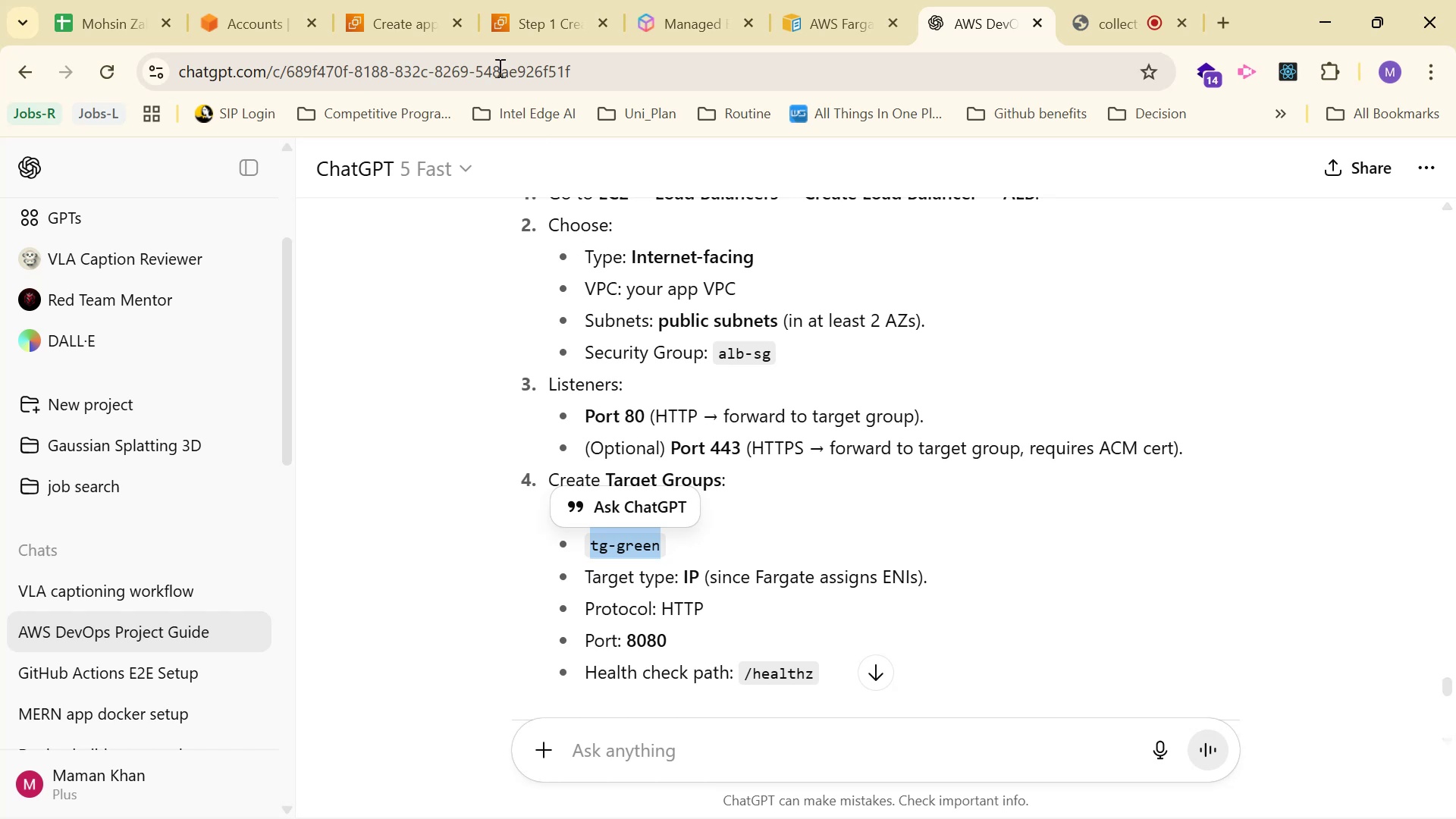 
key(Control+C)
 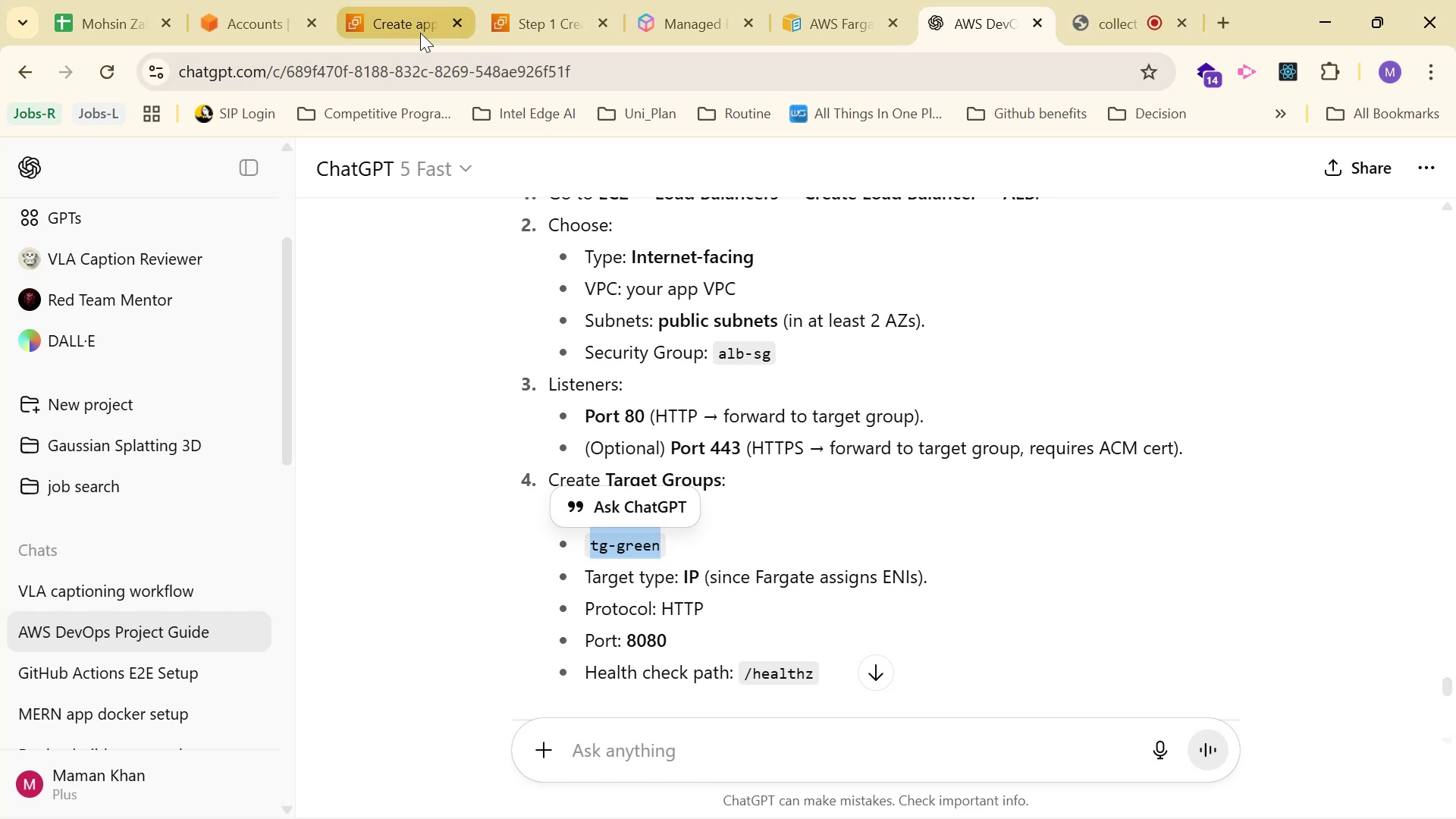 
left_click([414, 24])
 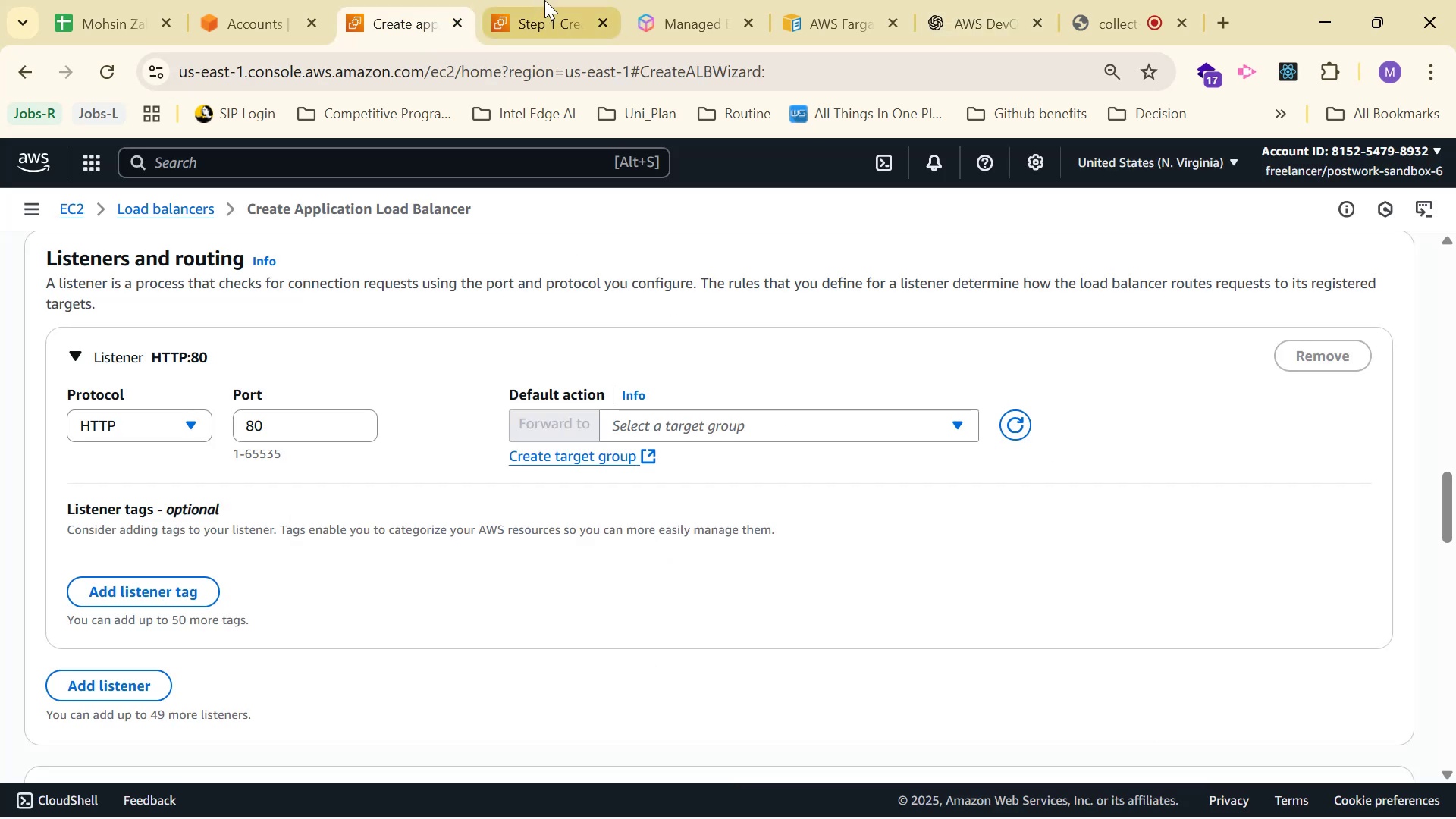 
left_click([544, 0])
 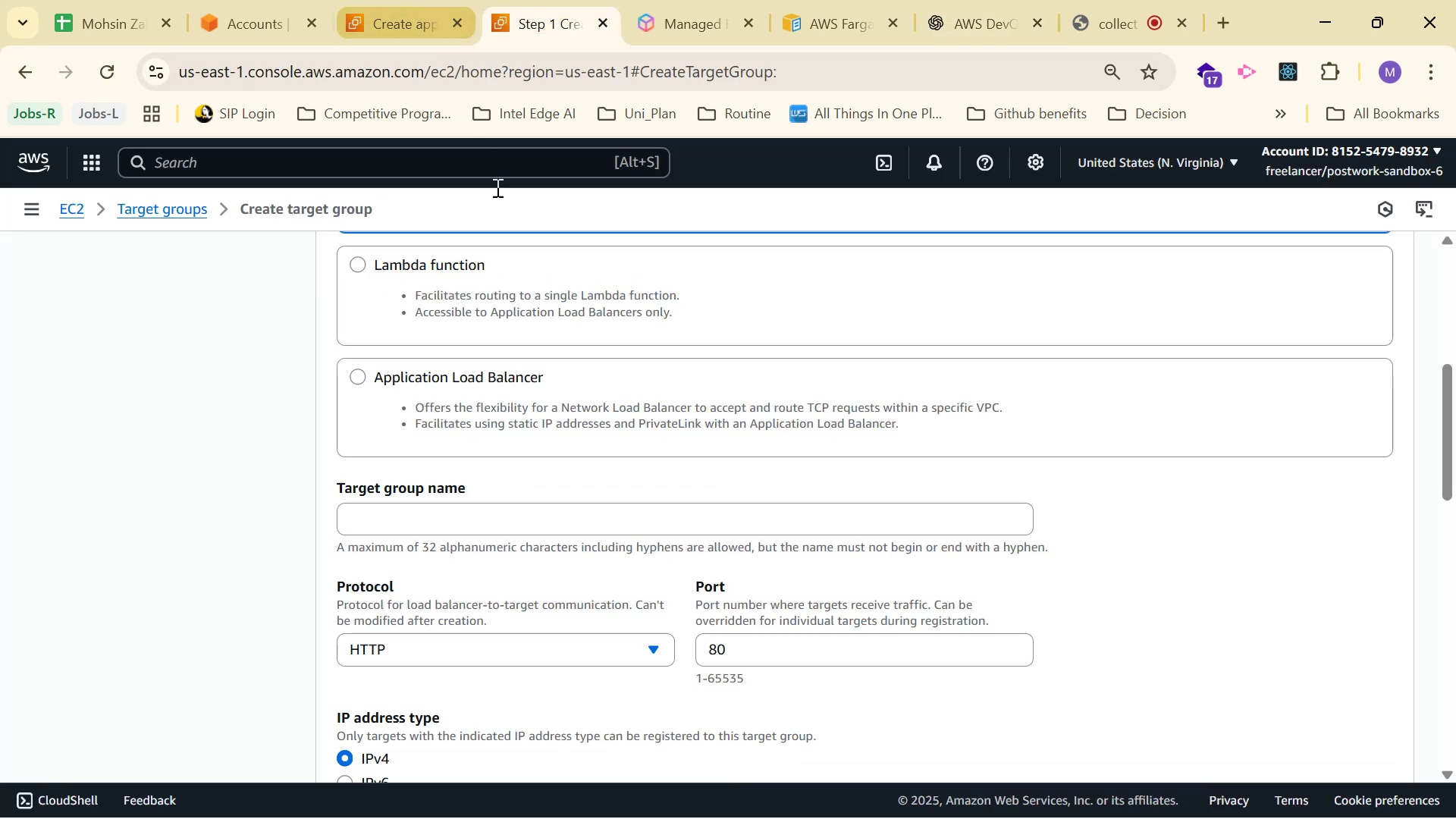 
scroll: coordinate [549, 341], scroll_direction: down, amount: 1.0
 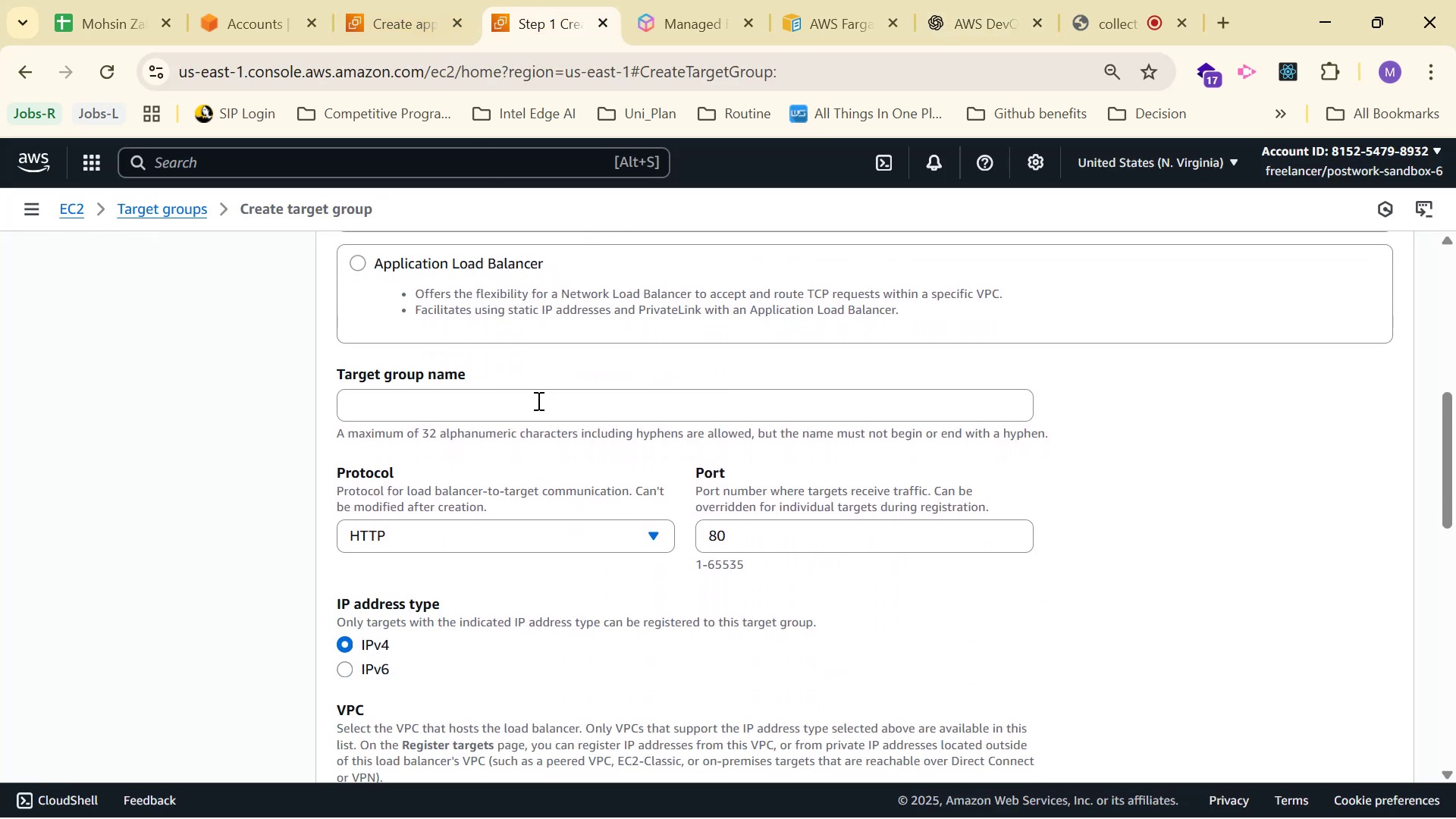 
left_click([537, 406])
 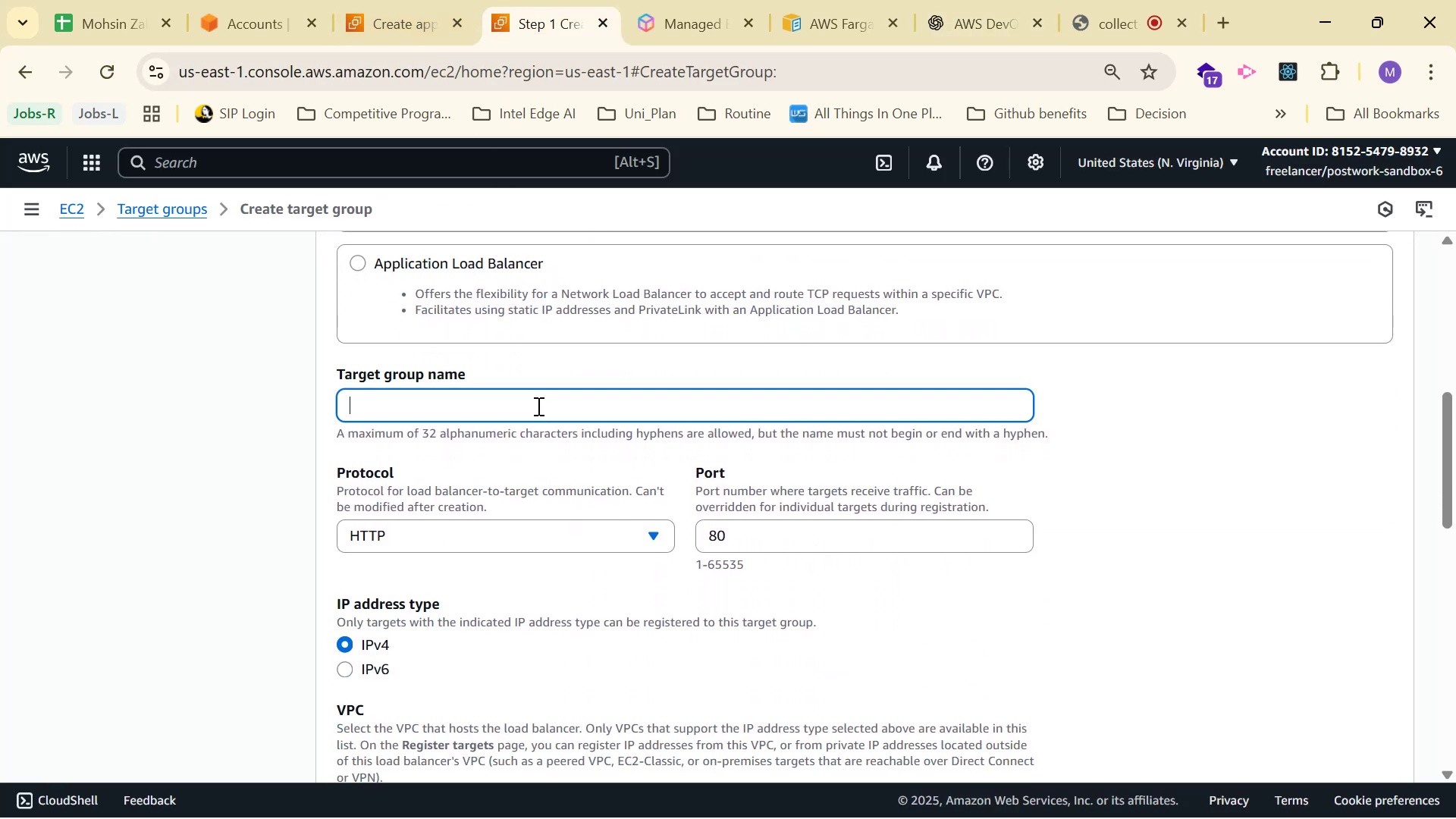 
key(Control+V)
 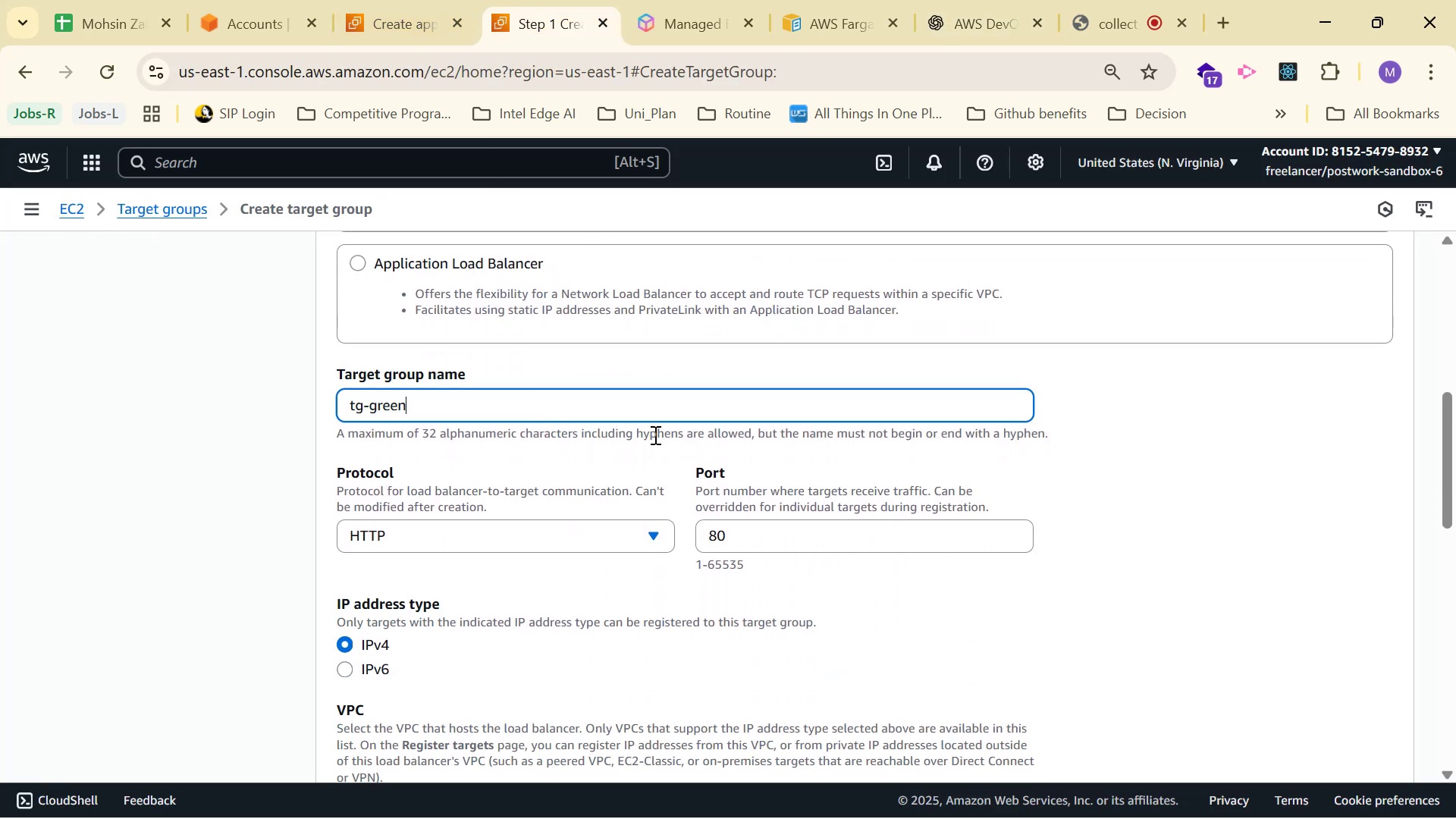 
scroll: coordinate [676, 413], scroll_direction: down, amount: 1.0
 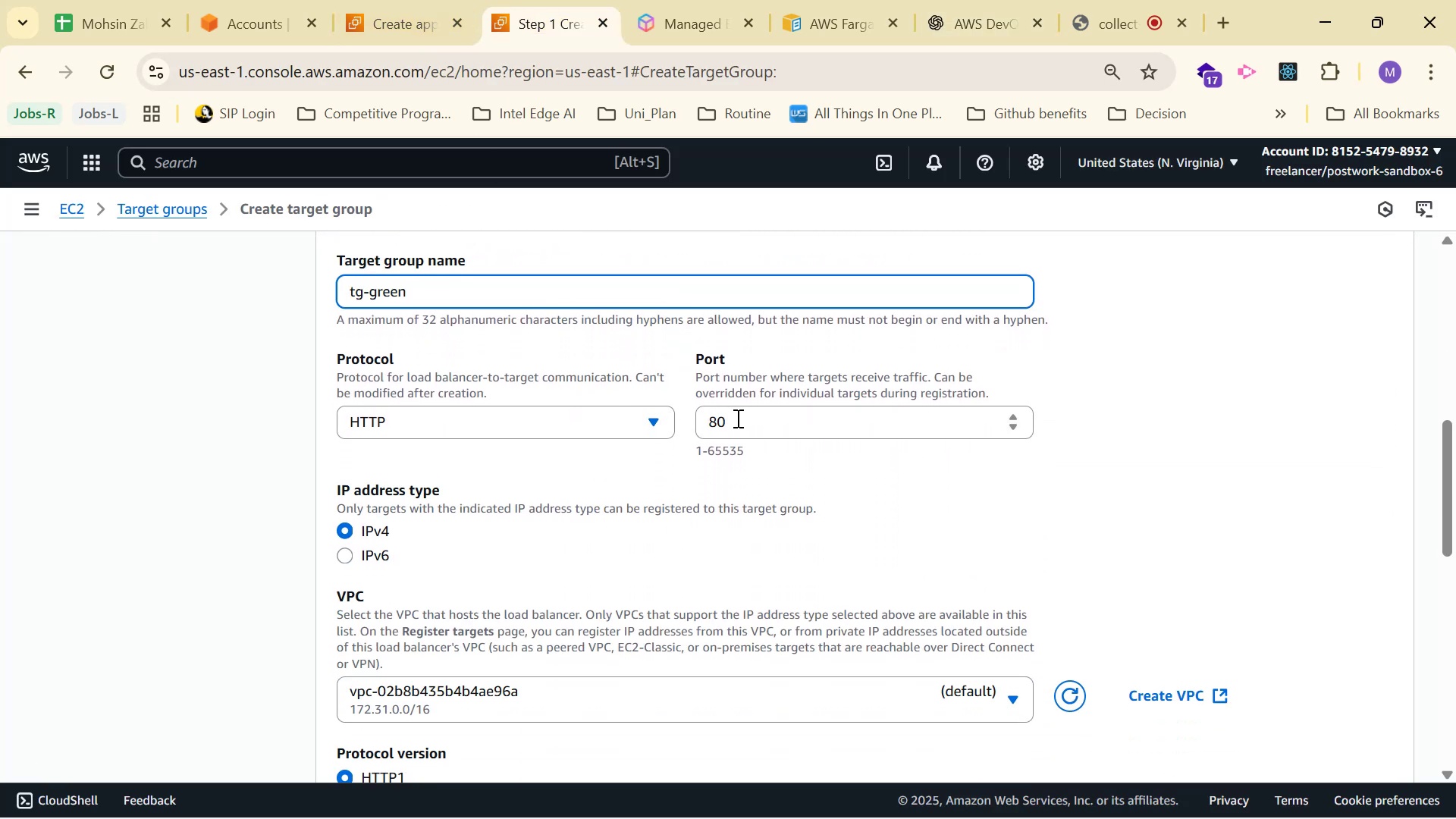 
left_click([736, 419])
 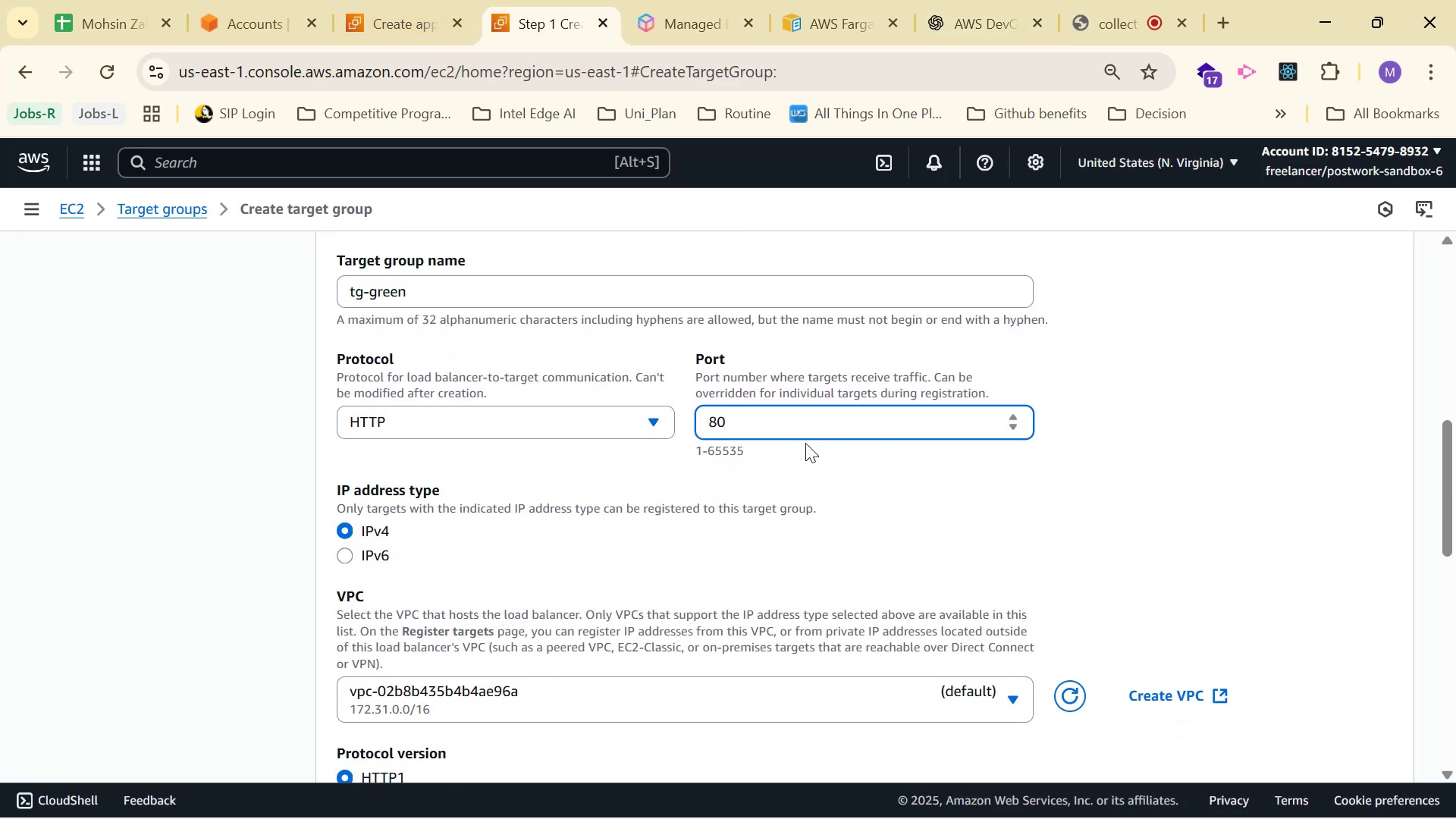 
type(80)
 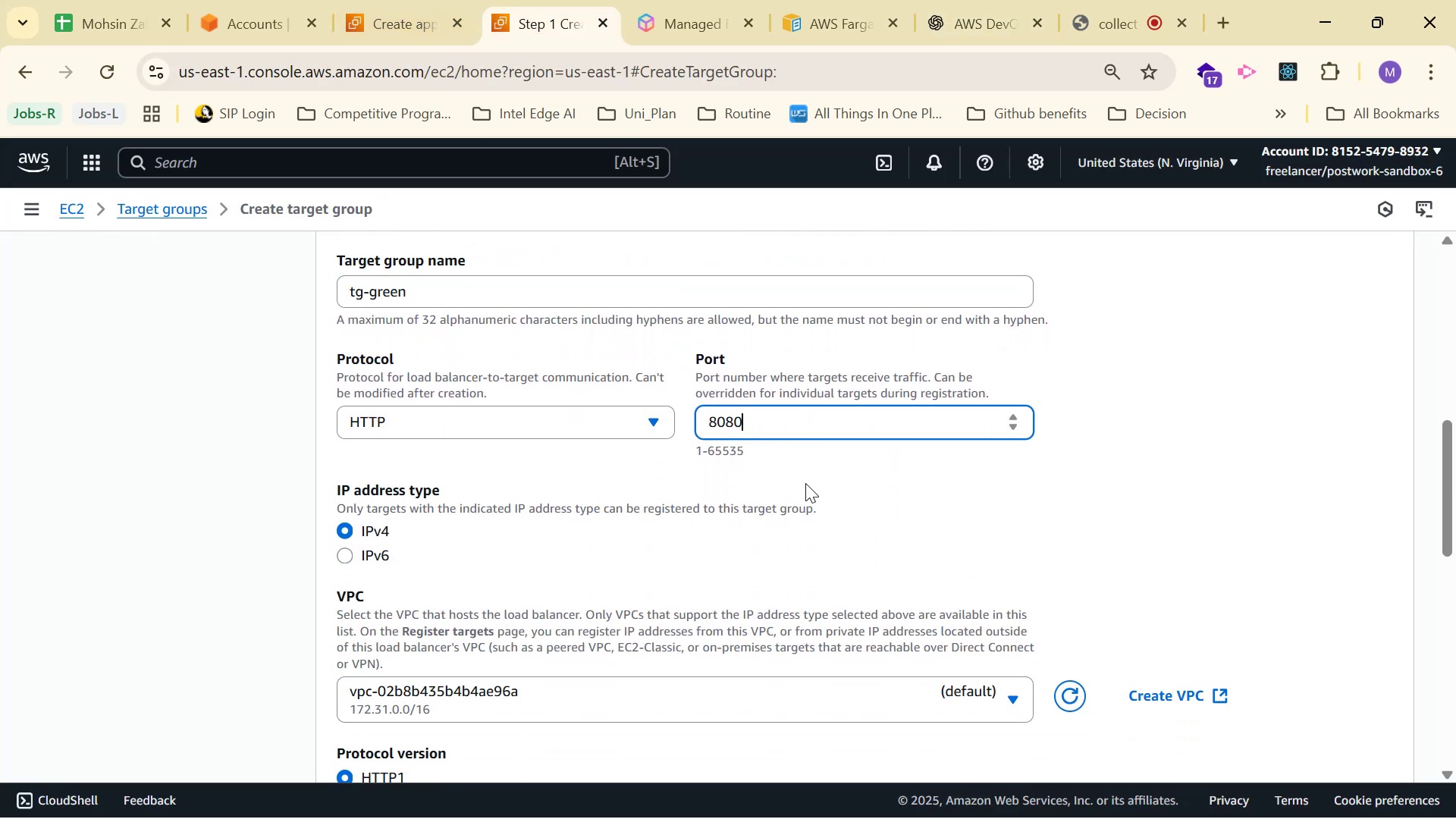 
scroll: coordinate [432, 482], scroll_direction: down, amount: 2.0
 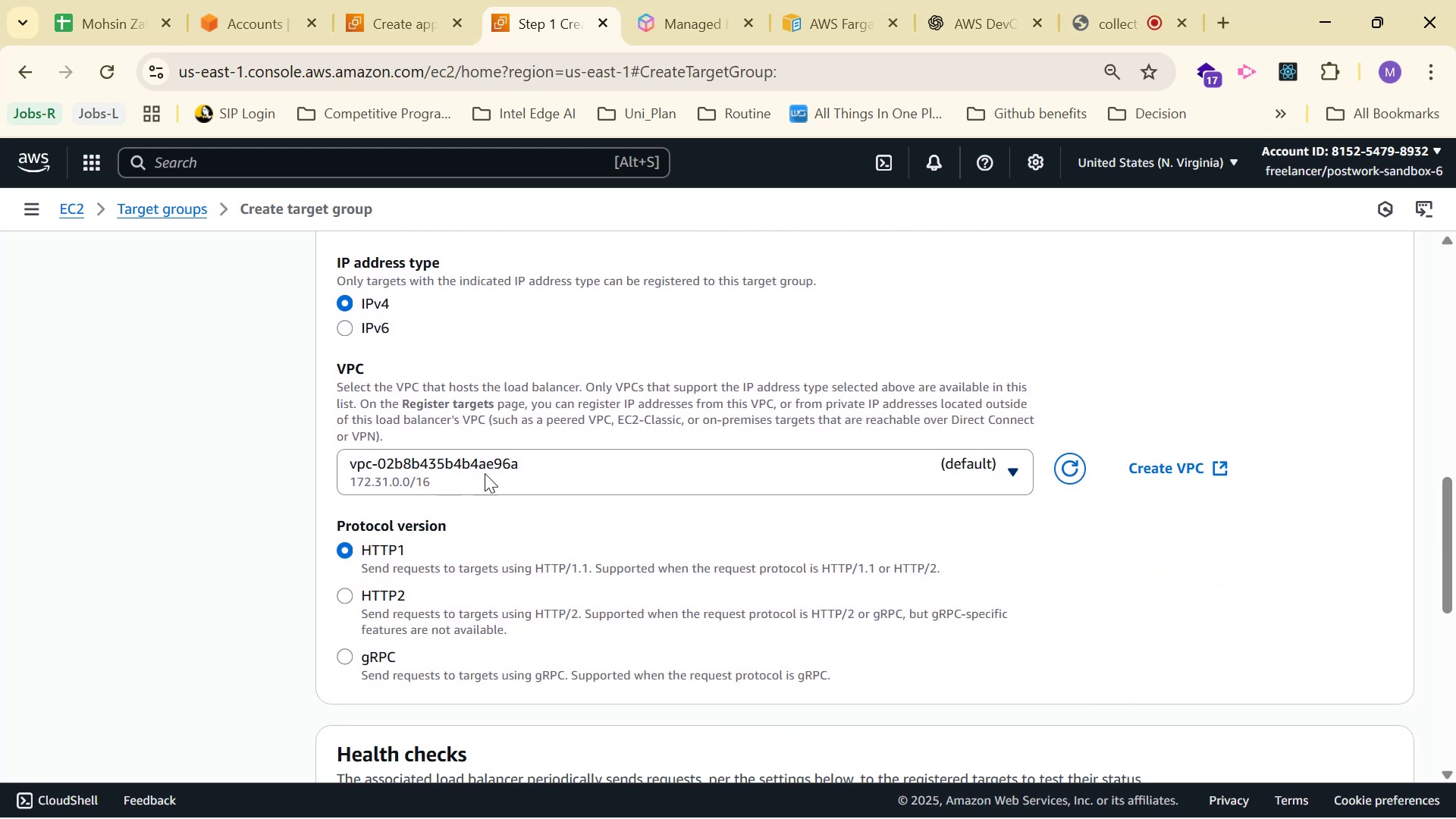 
left_click([533, 473])
 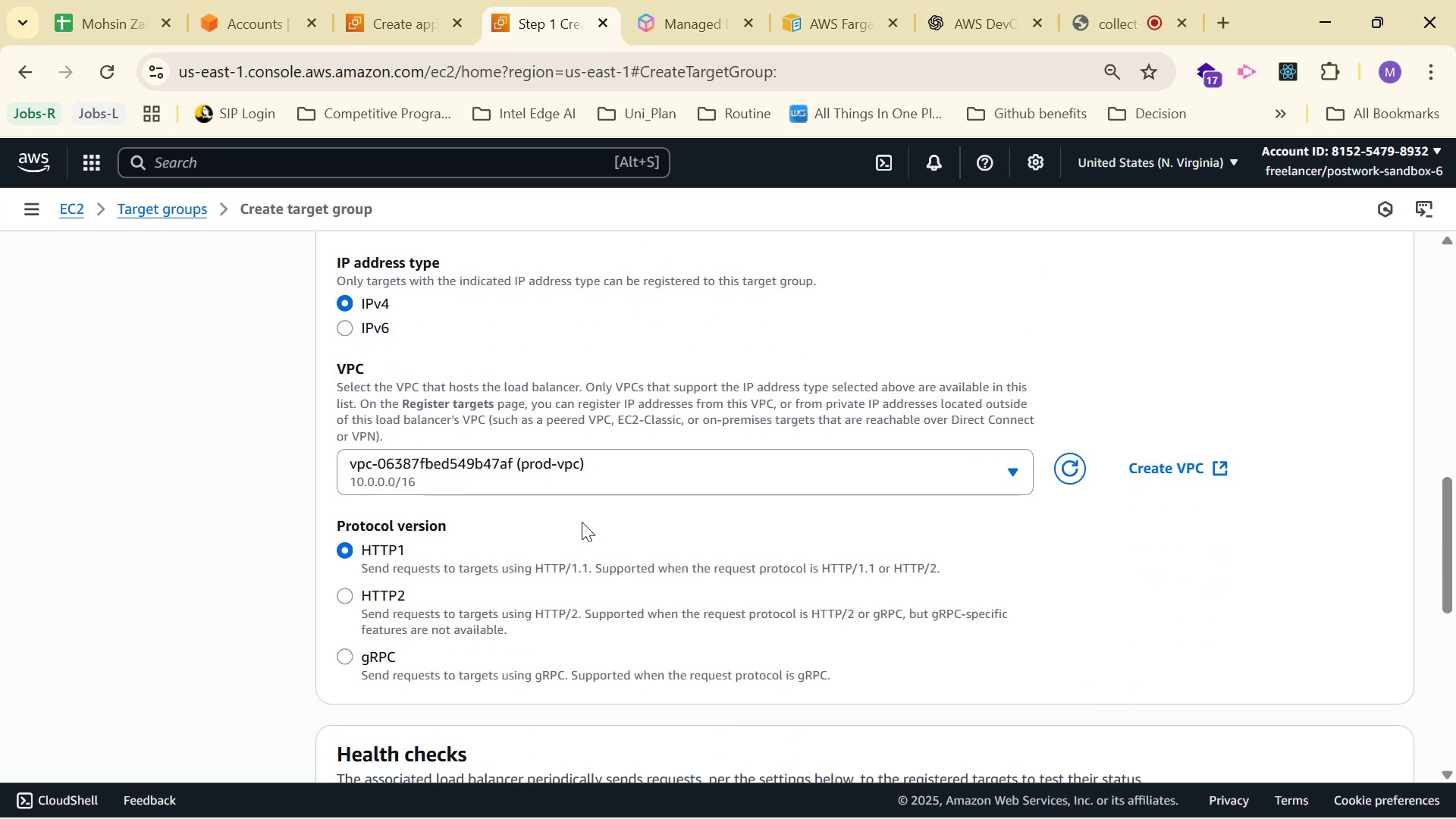 
scroll: coordinate [798, 488], scroll_direction: down, amount: 1.0
 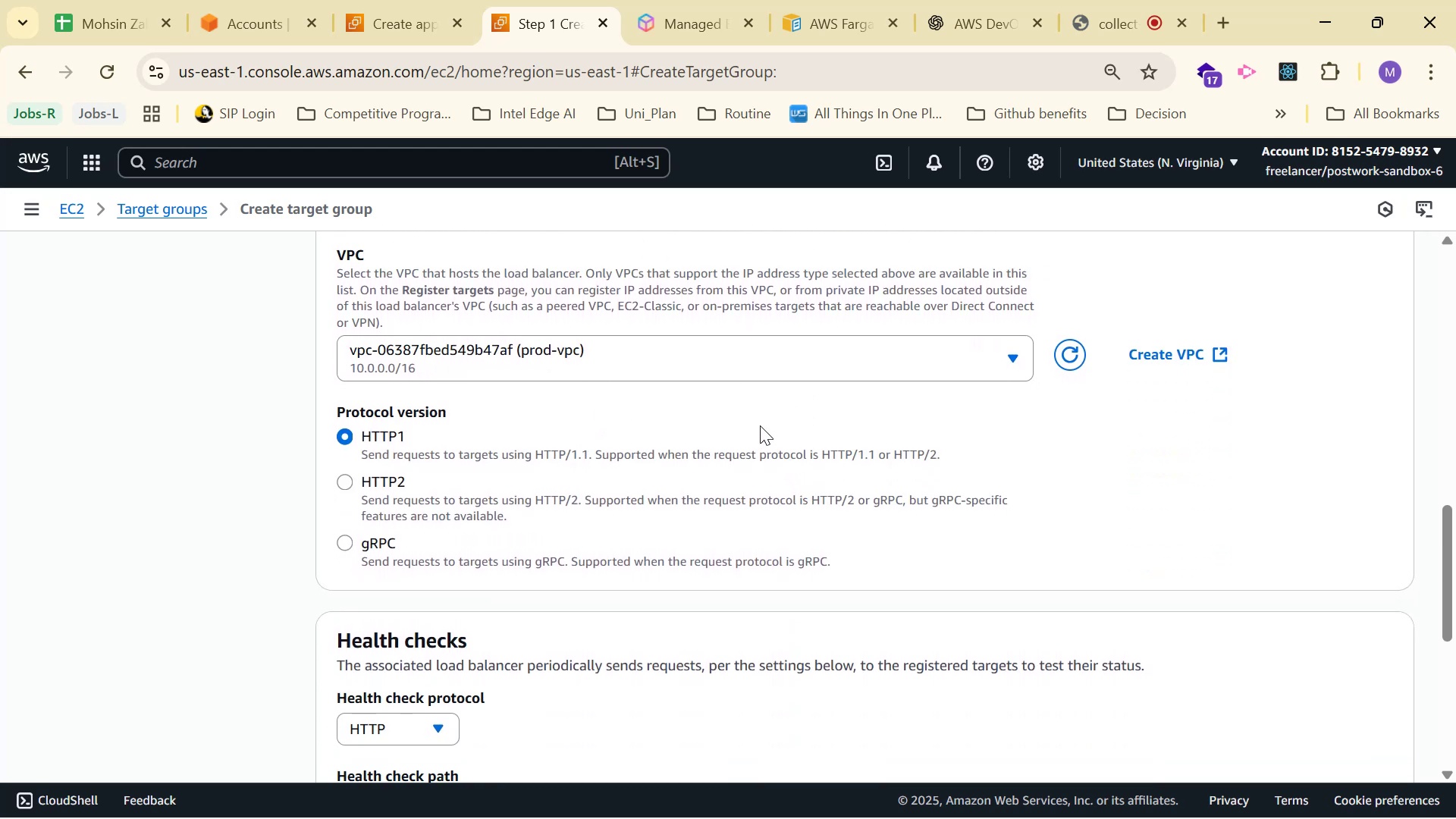 
scroll: coordinate [764, 318], scroll_direction: up, amount: 6.0
 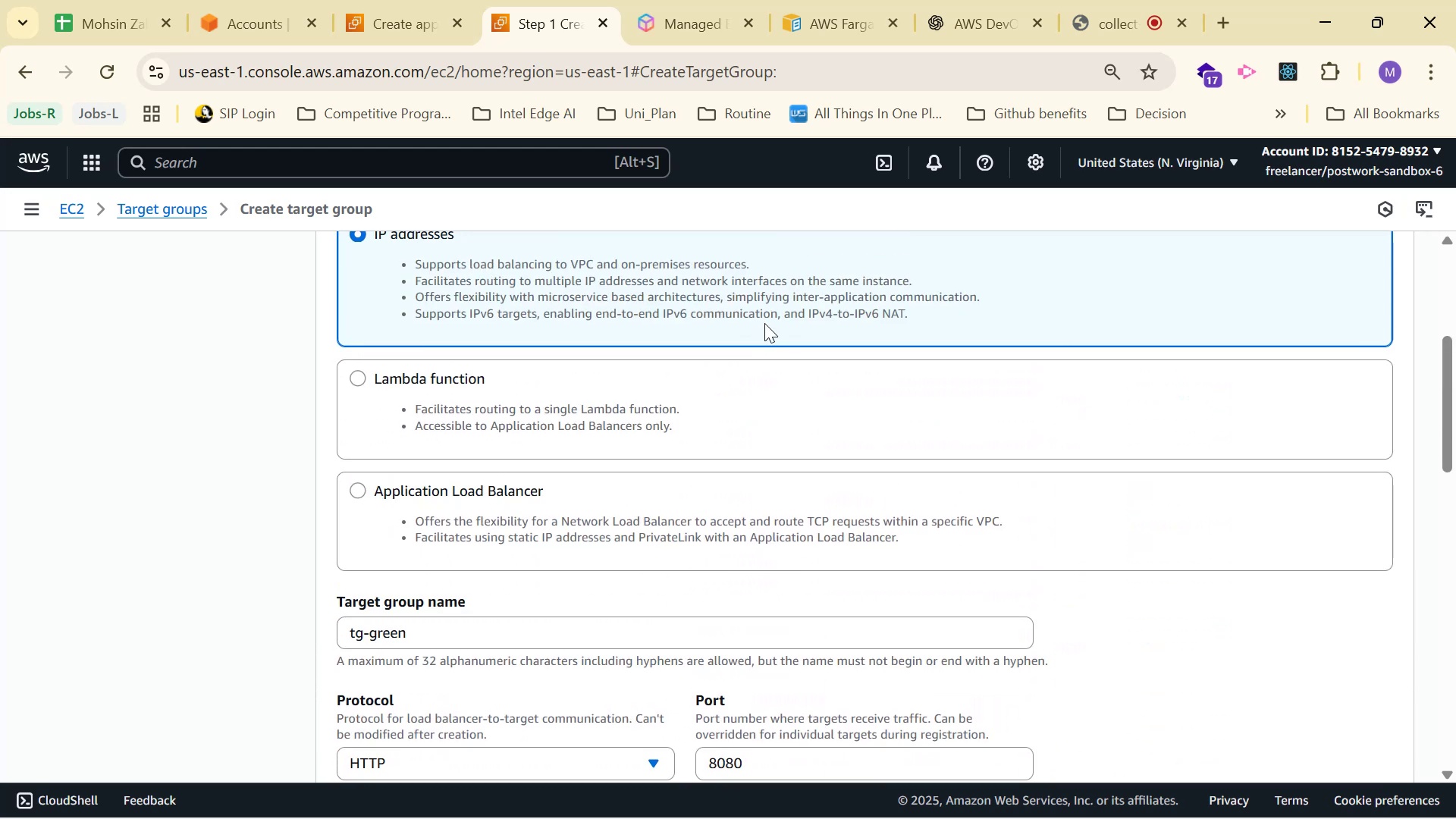 
scroll: coordinate [743, 331], scroll_direction: down, amount: 6.0
 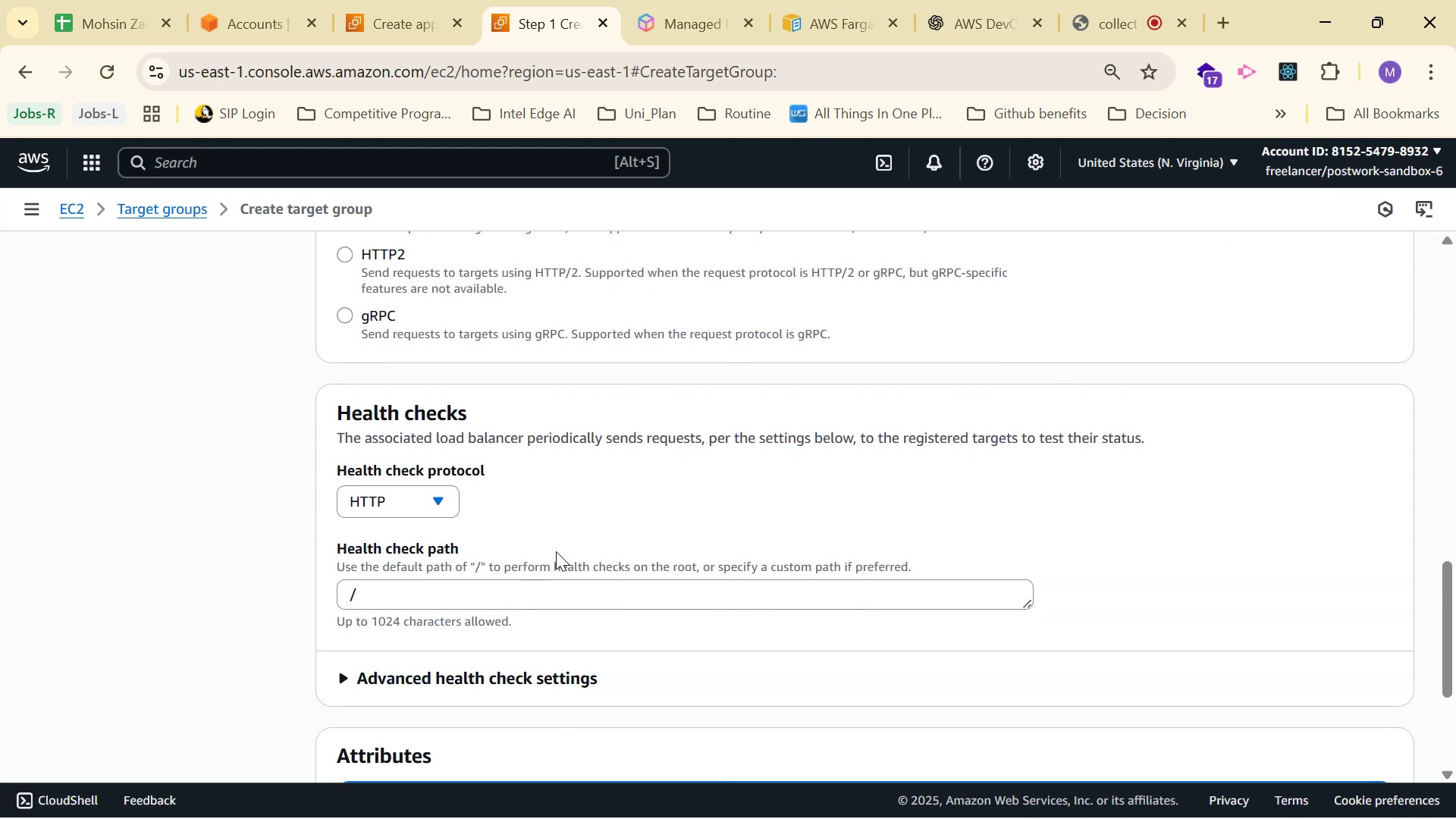 
left_click([952, 2])
 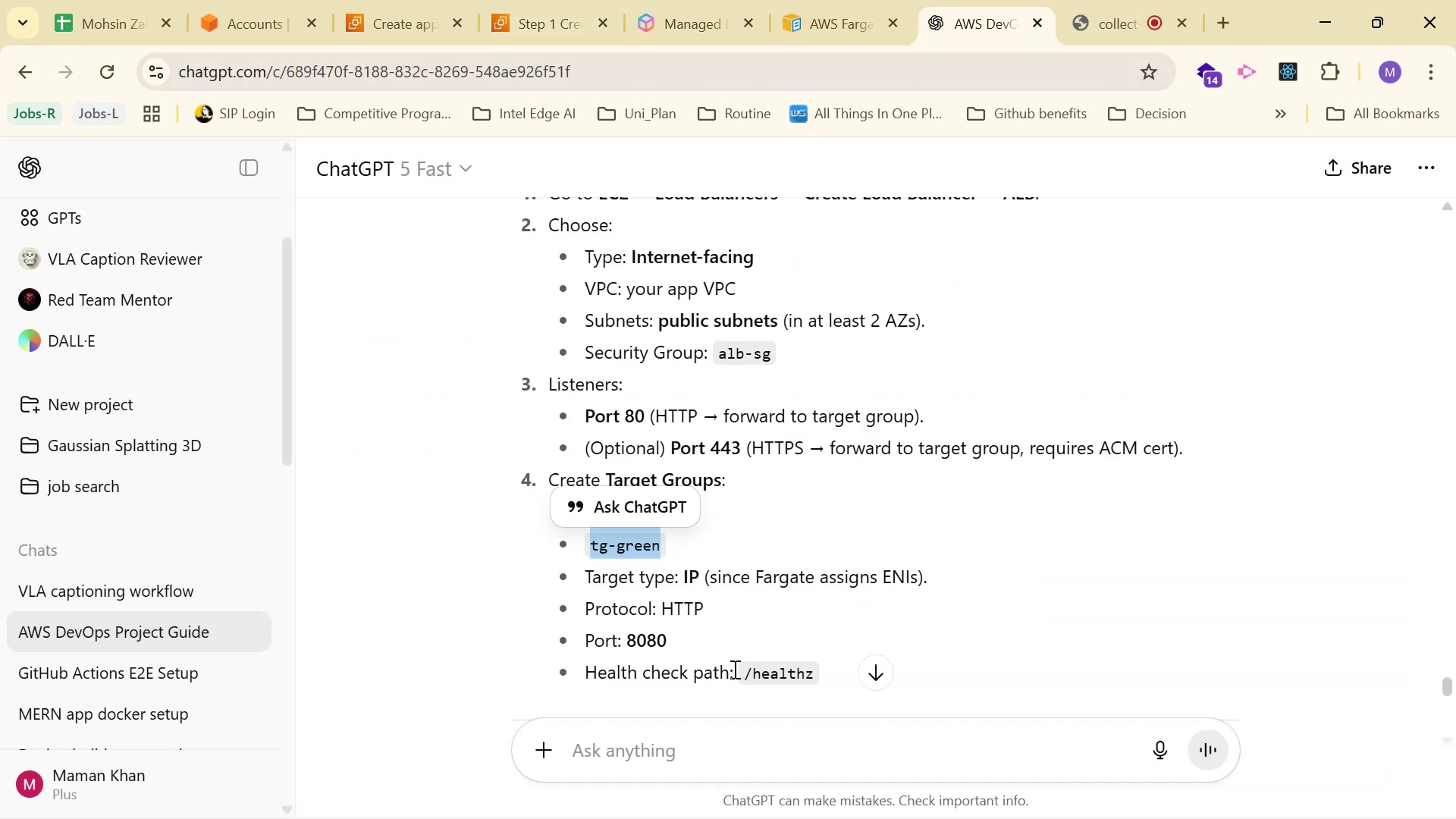 
left_click_drag(start_coordinate=[747, 674], to_coordinate=[811, 673])
 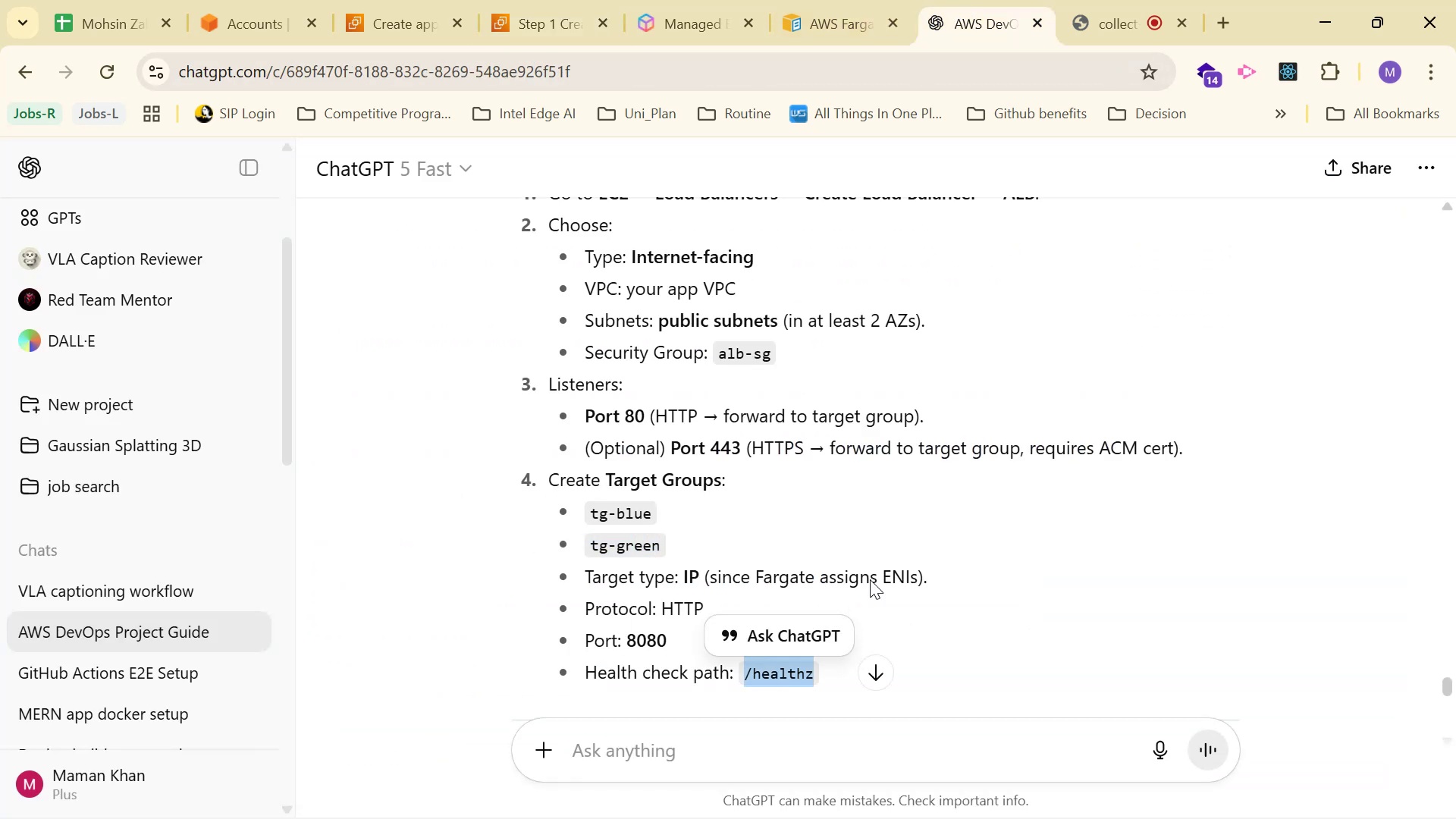 
key(Control+C)
 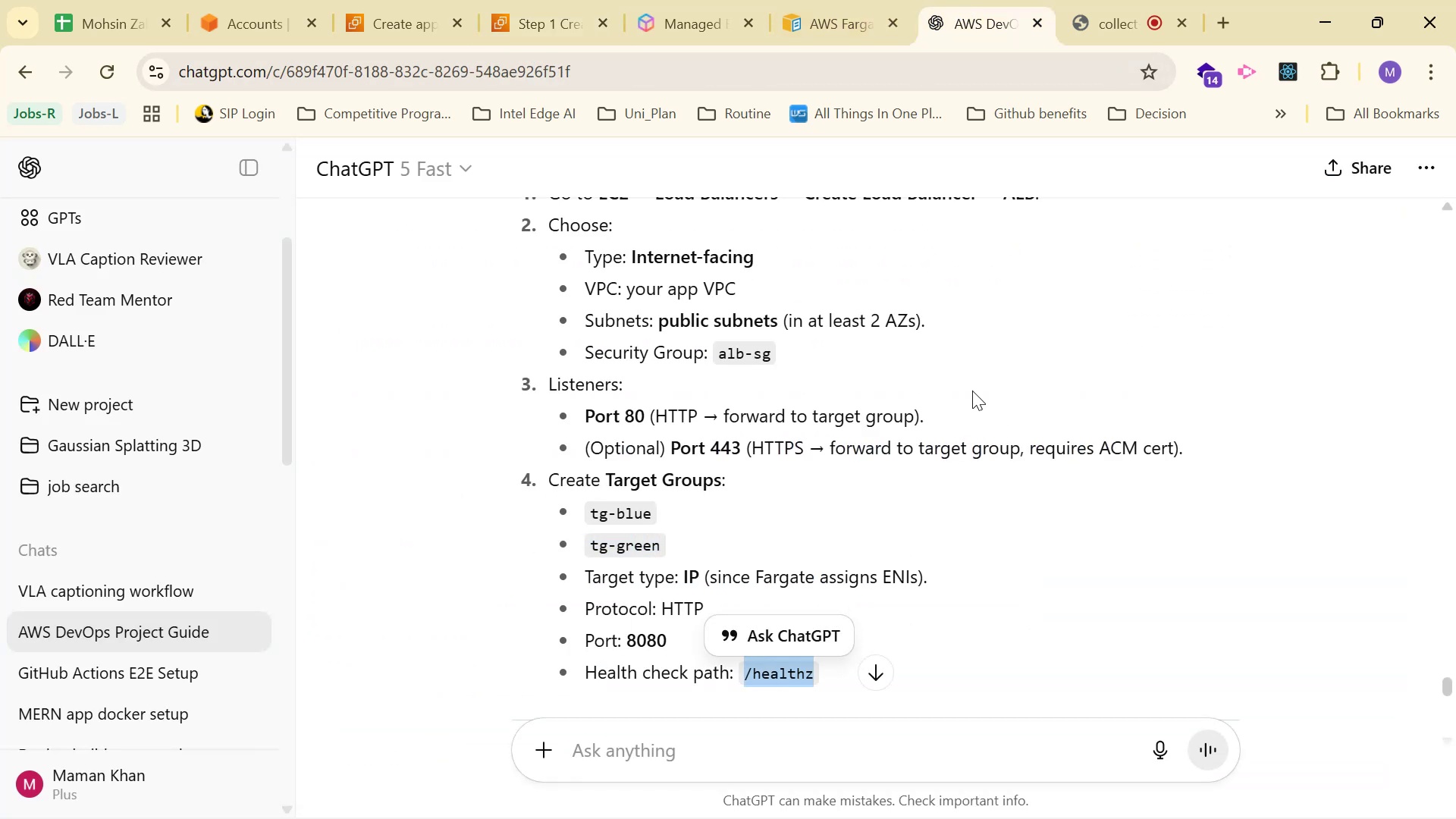 
key(Control+C)
 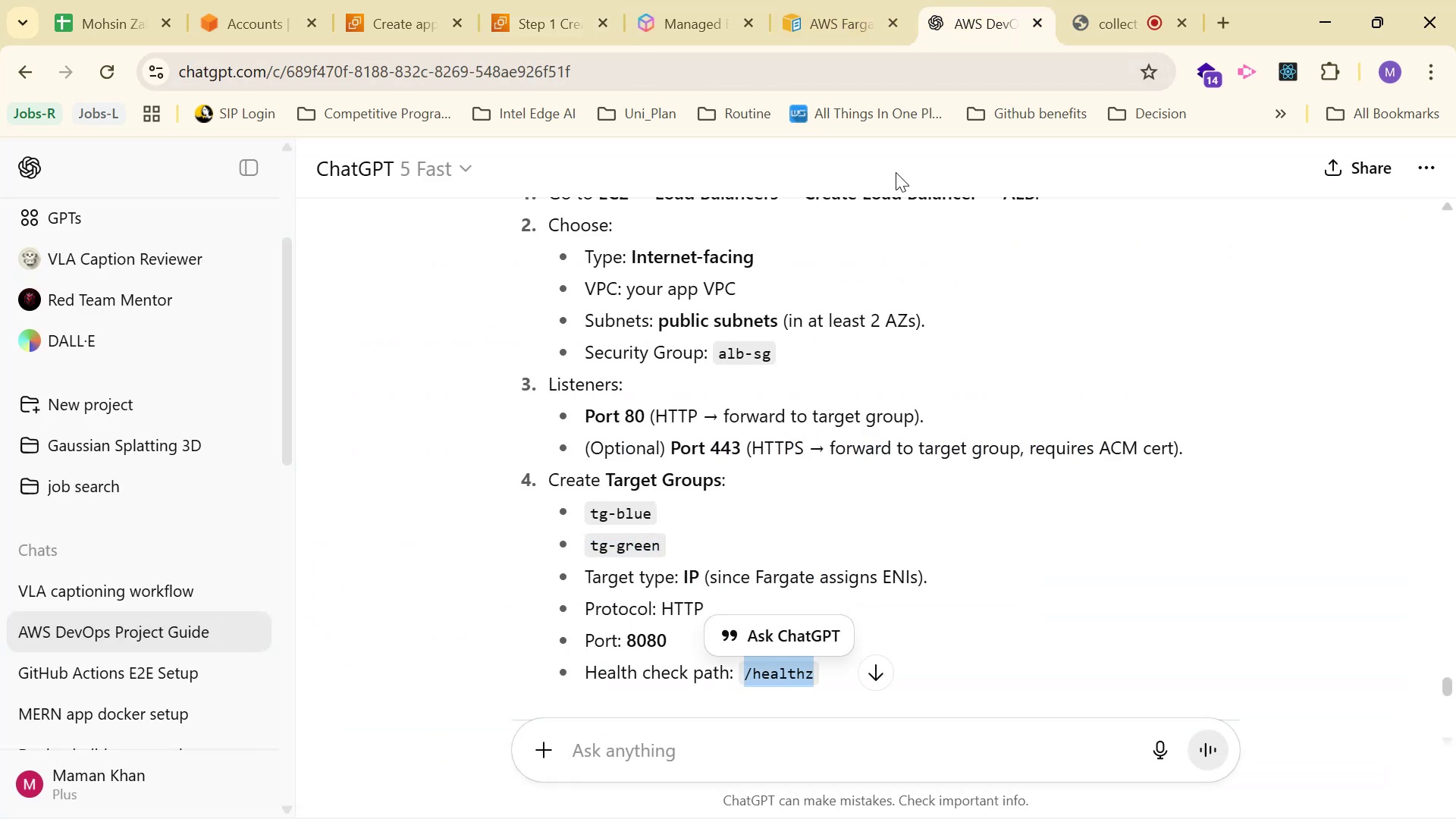 
key(Control+C)
 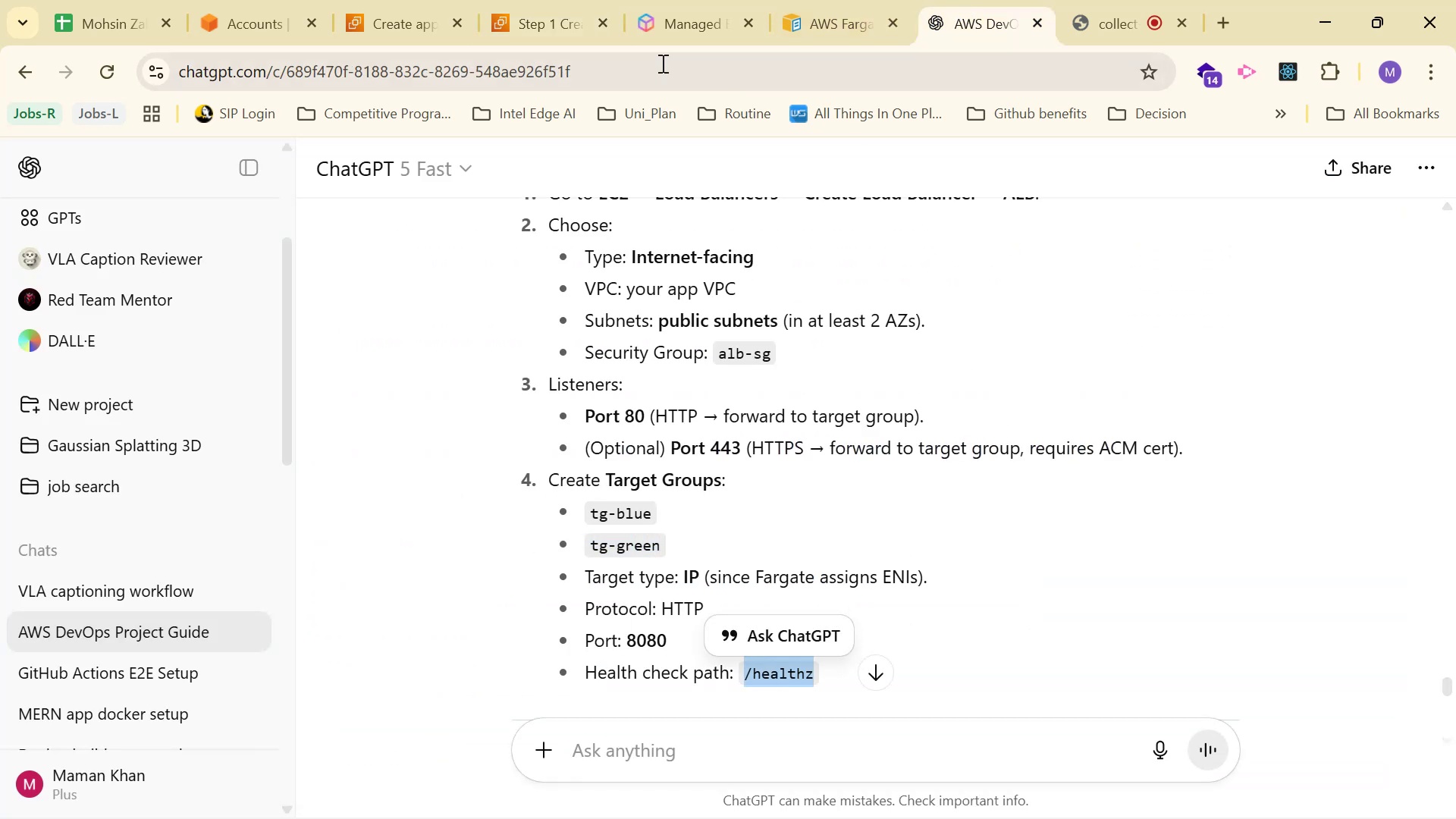 
key(Control+C)
 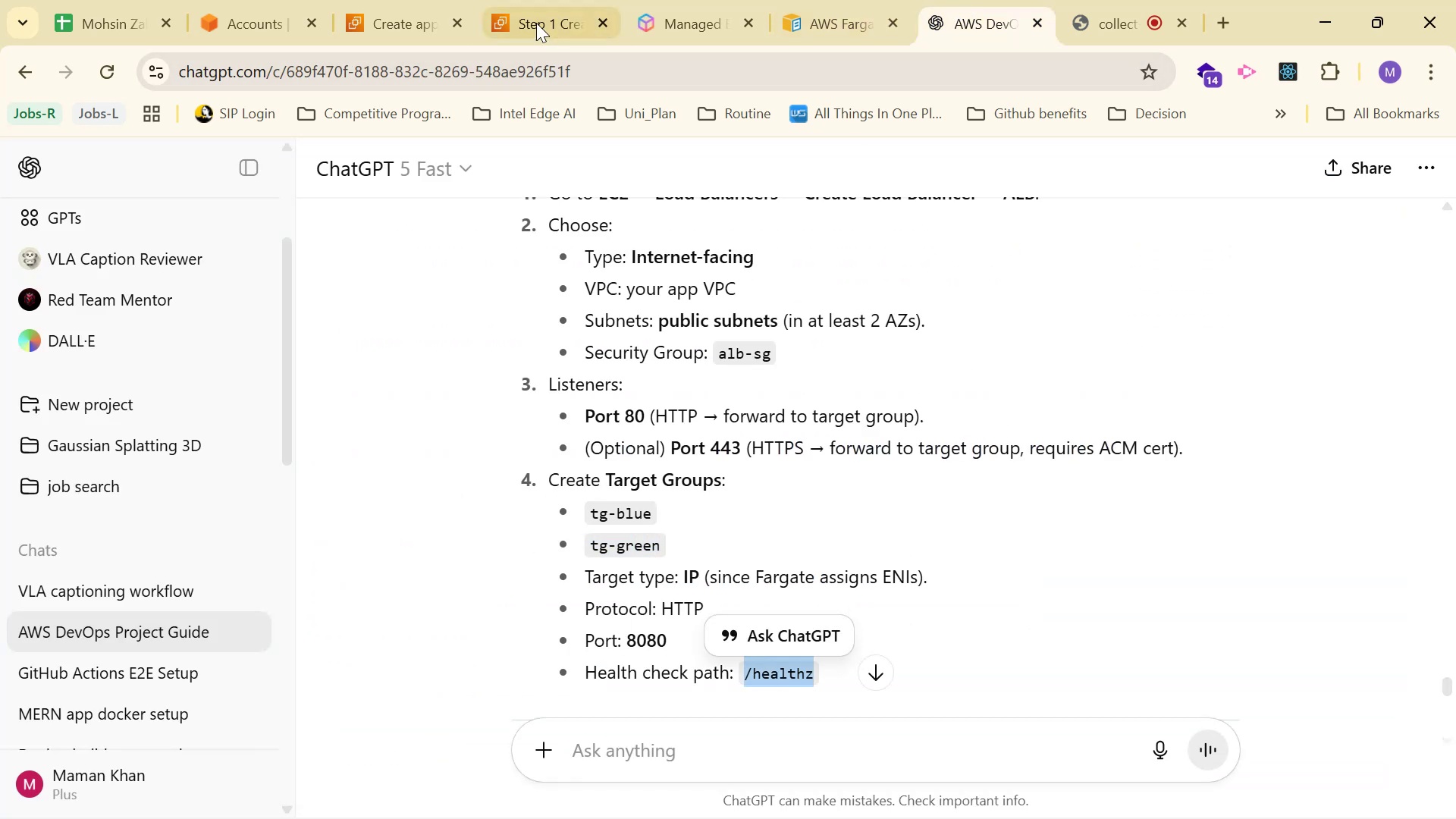 
left_click([533, 20])
 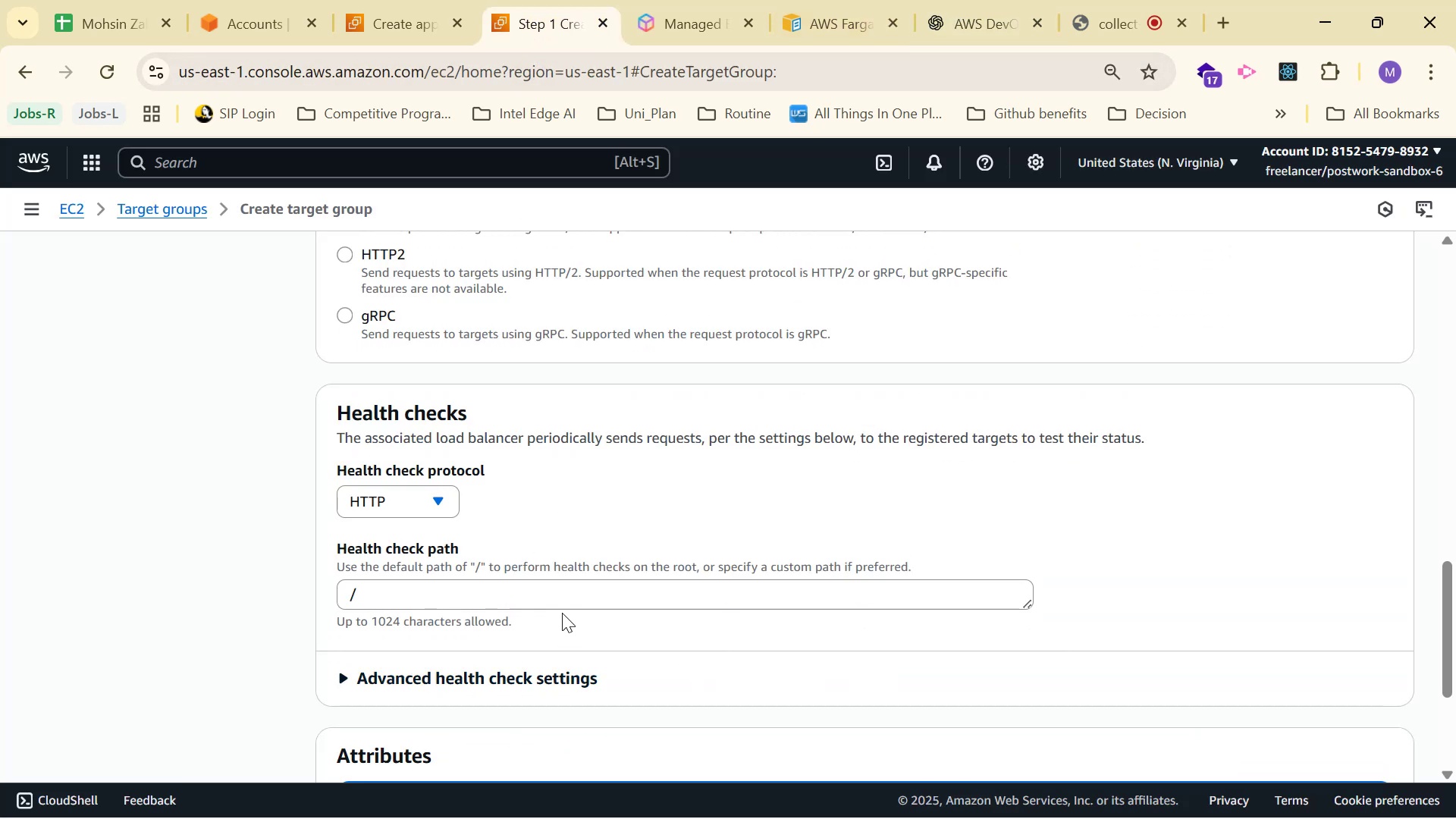 
key(Control+A)
 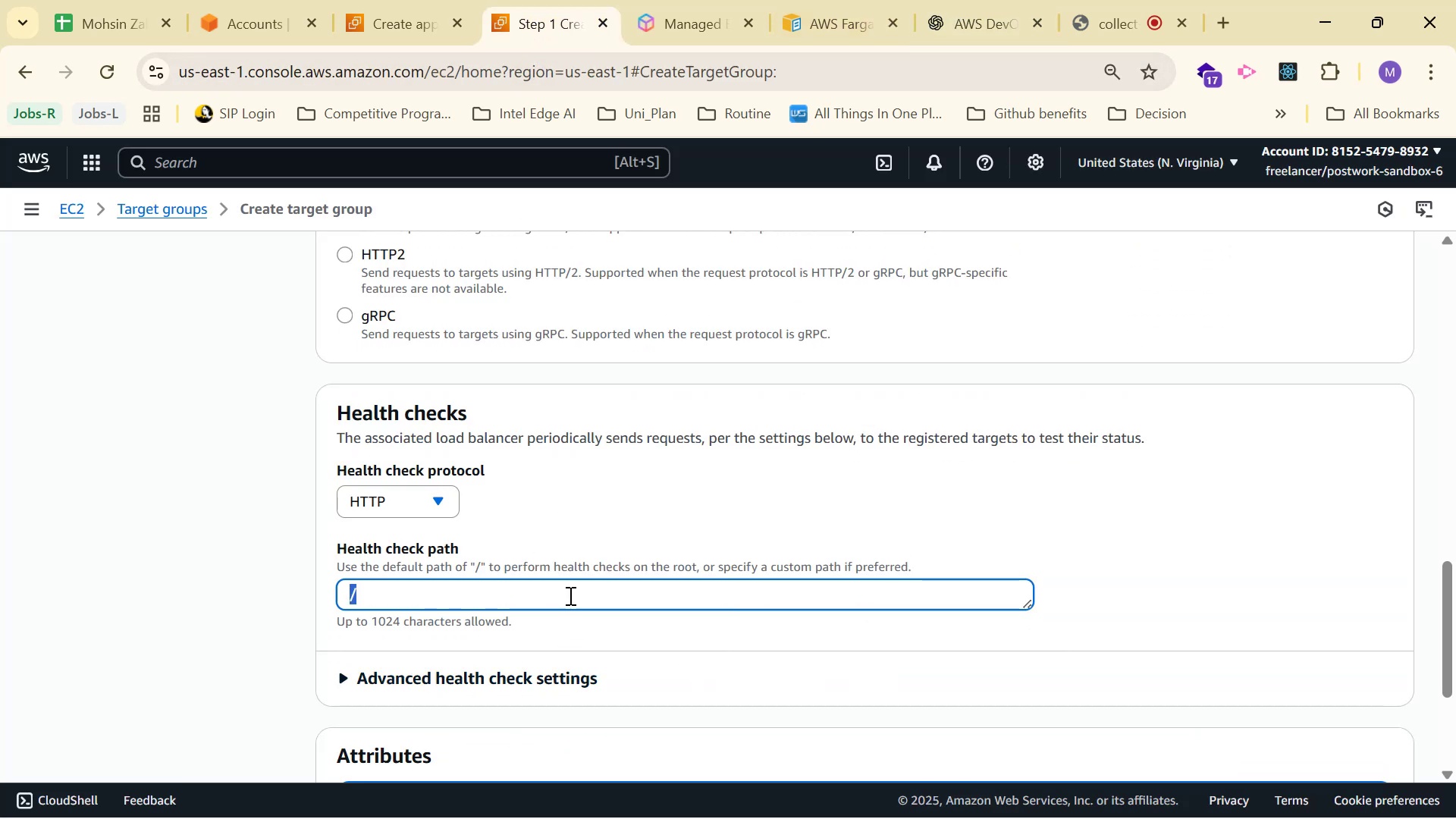 
key(Control+V)
 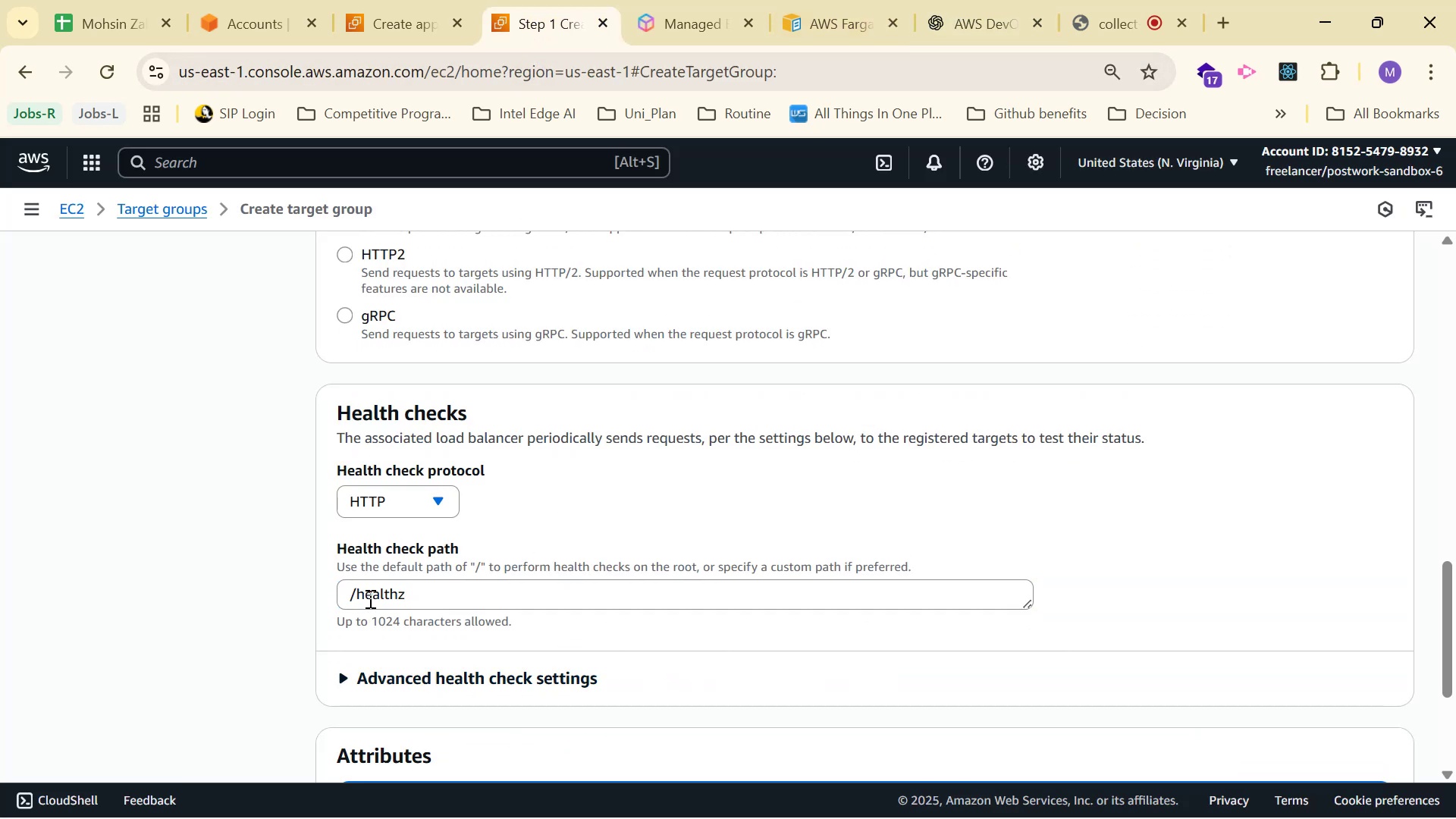 
left_click([352, 595])
 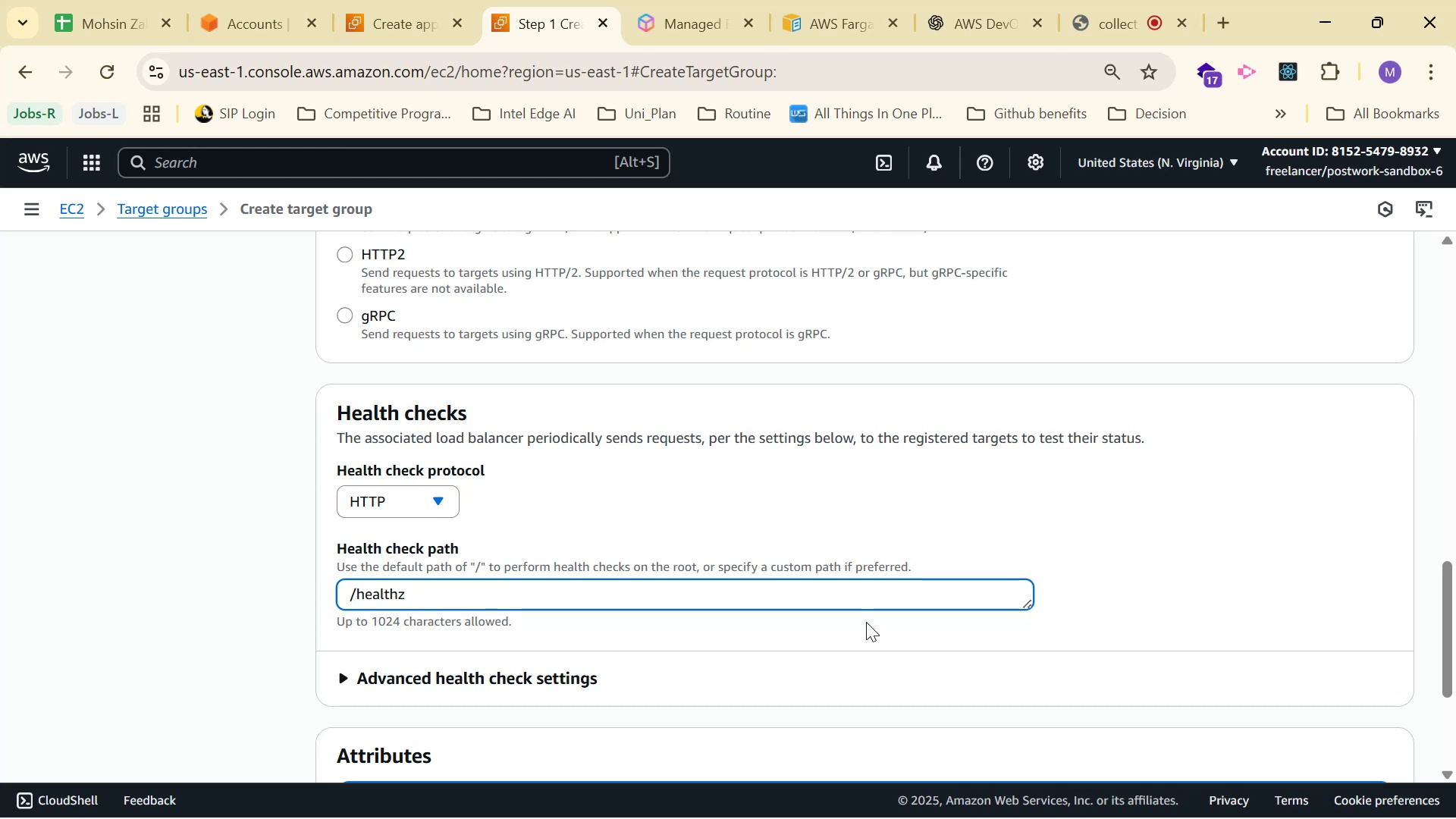 
key(Backspace)
 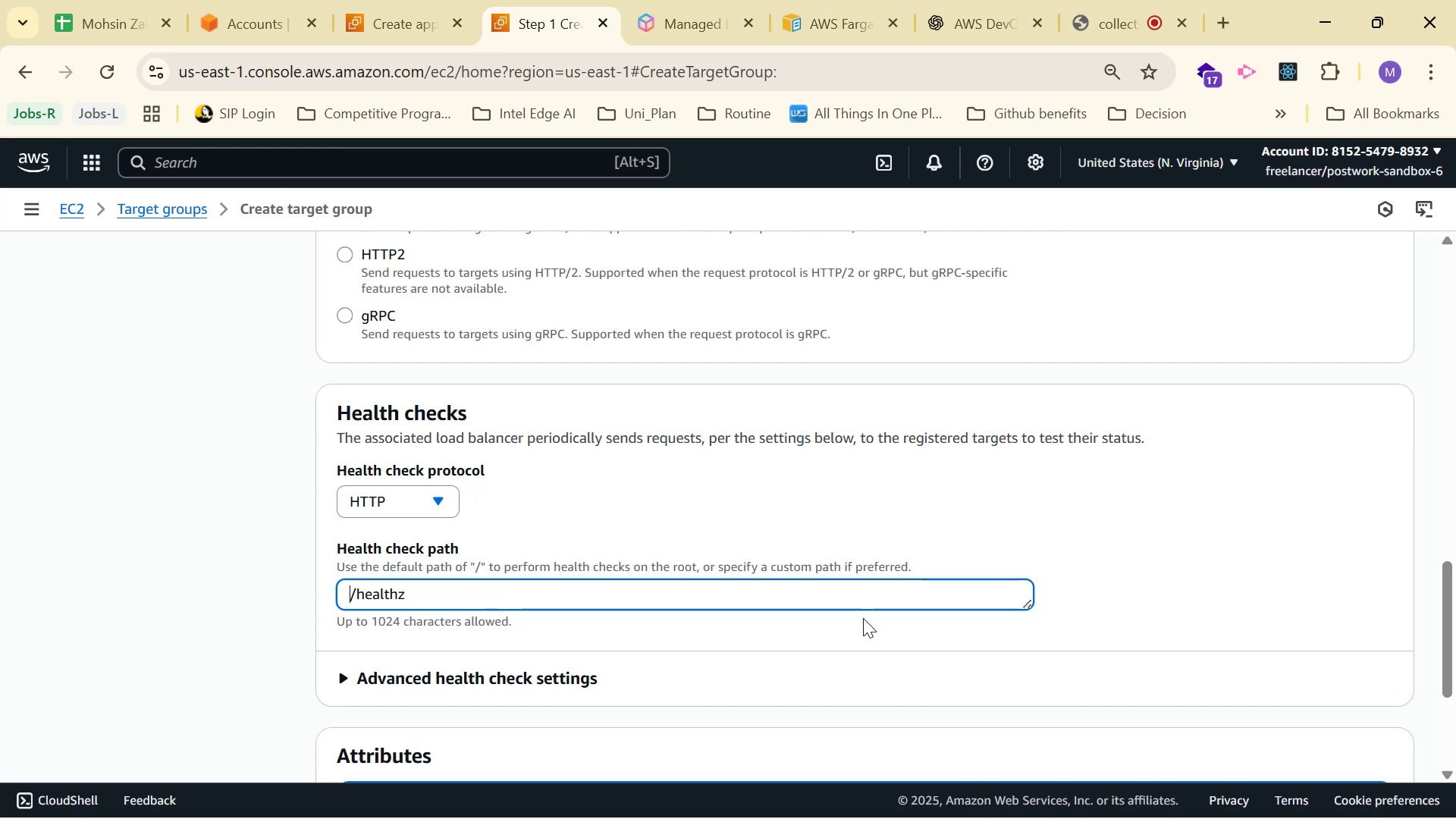 
key(Backspace)
 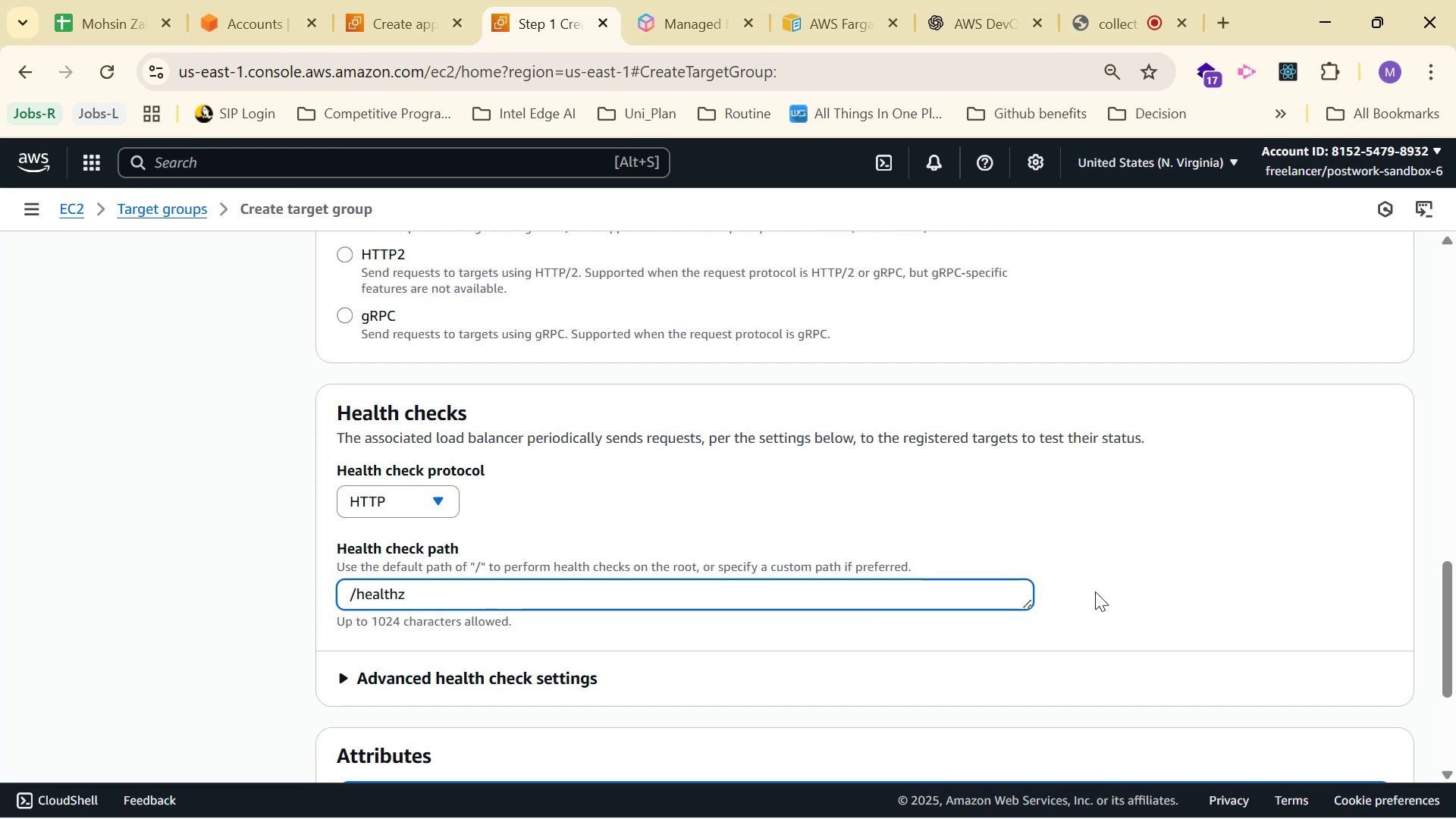 
left_click([1197, 531])
 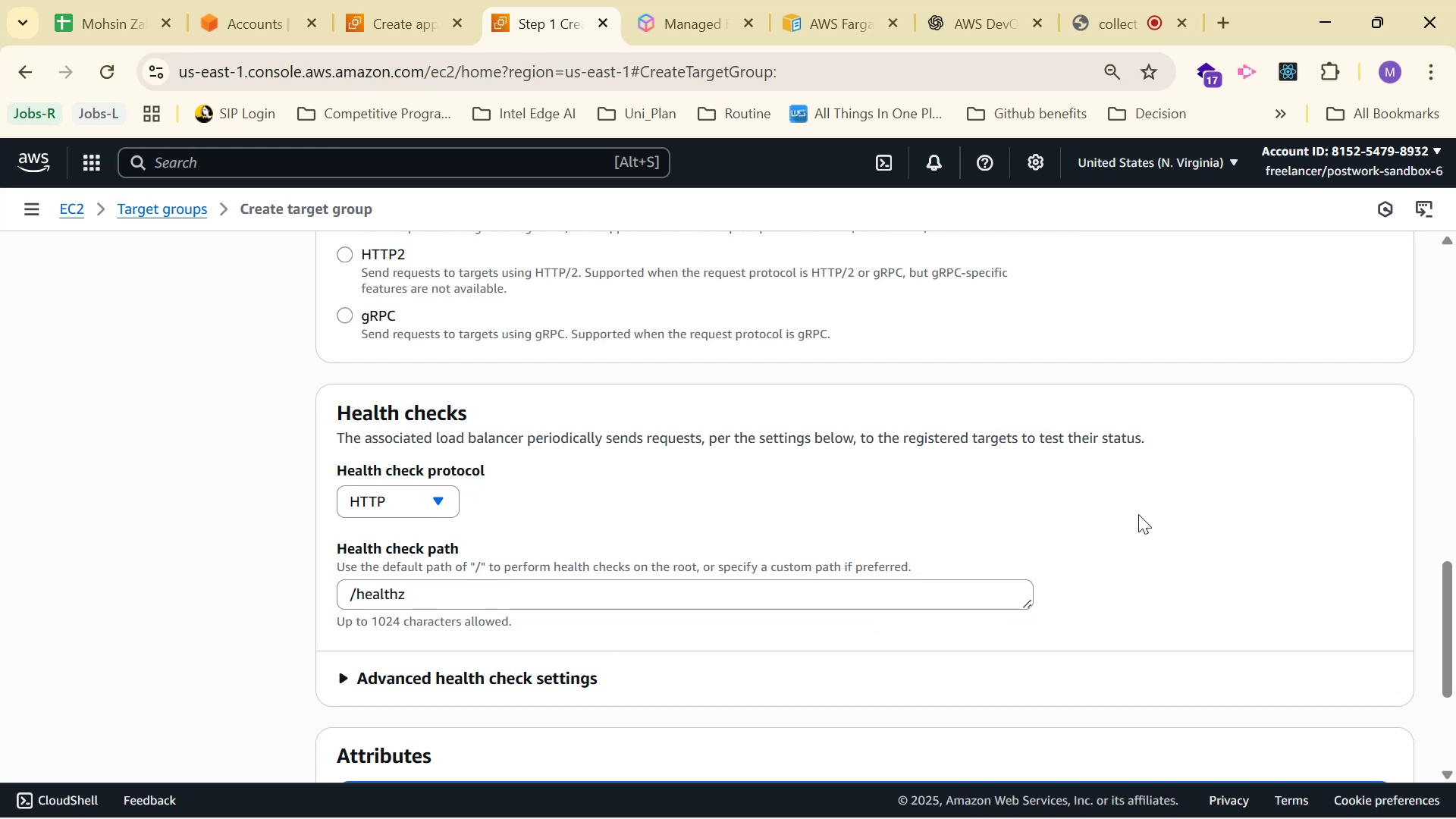 
scroll: coordinate [873, 526], scroll_direction: up, amount: 11.0
 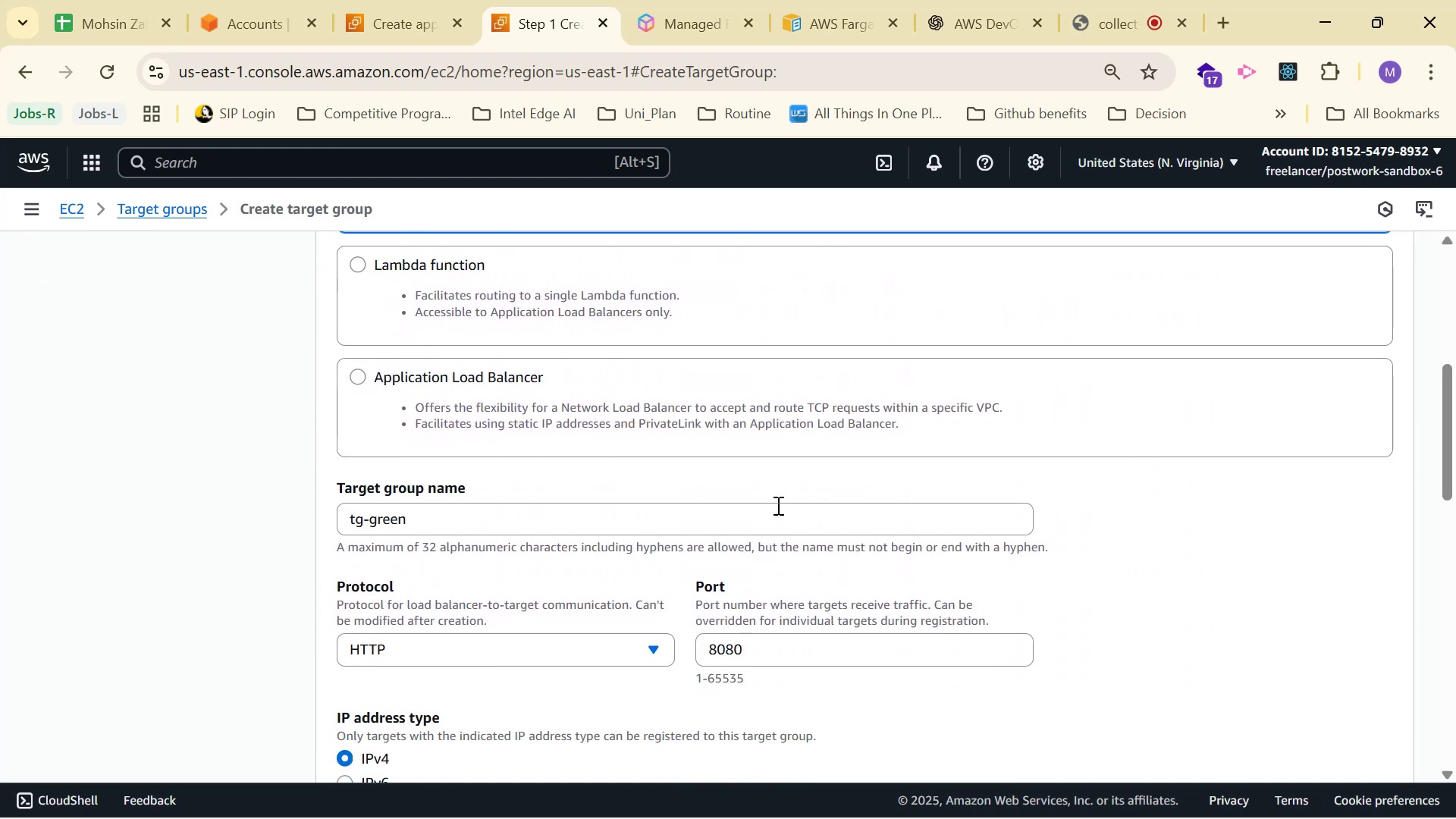 
scroll: coordinate [692, 442], scroll_direction: down, amount: 10.0
 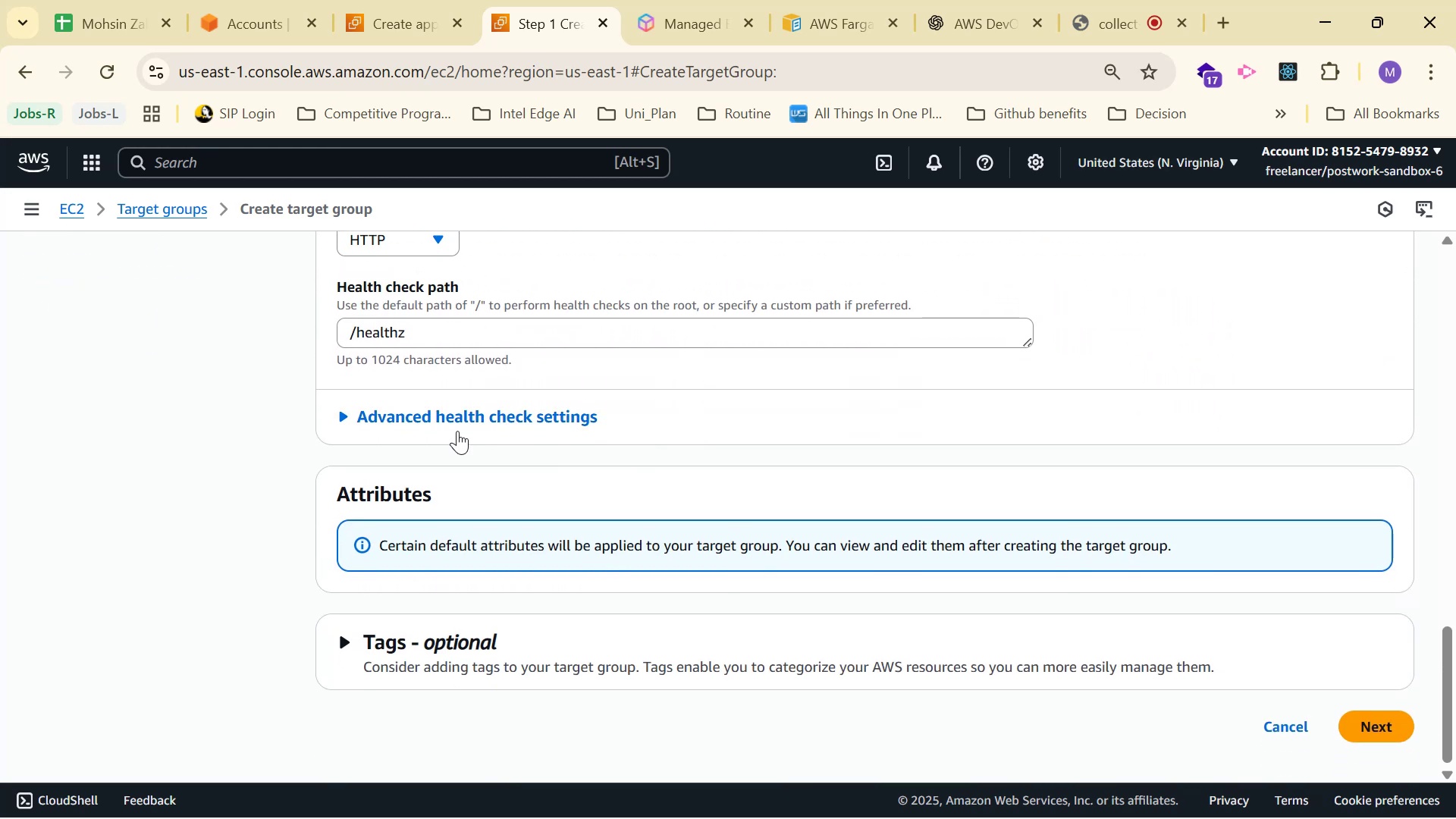 
left_click([456, 431])
 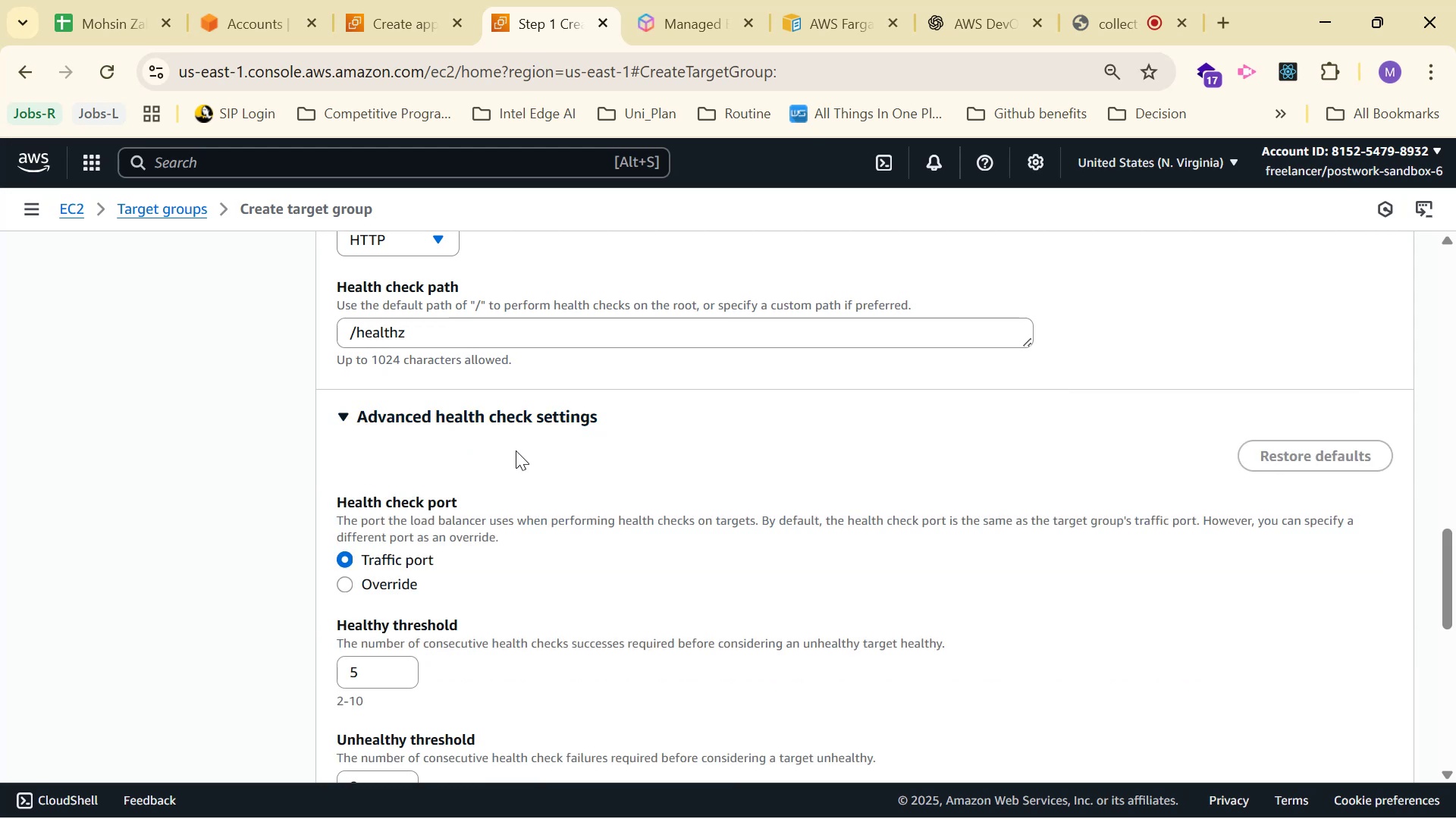 
scroll: coordinate [505, 465], scroll_direction: down, amount: 8.0
 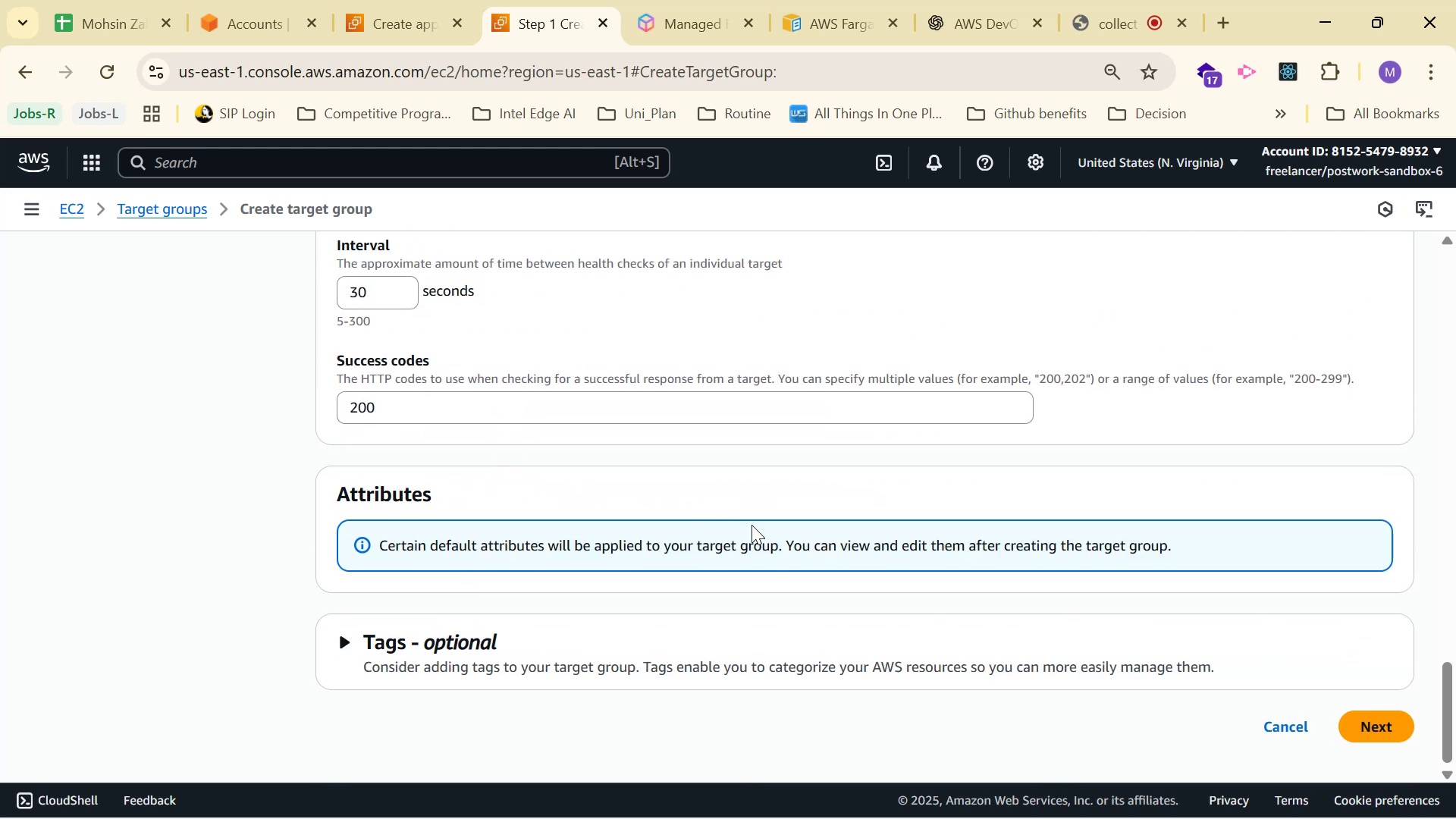 
scroll: coordinate [763, 532], scroll_direction: up, amount: 20.0
 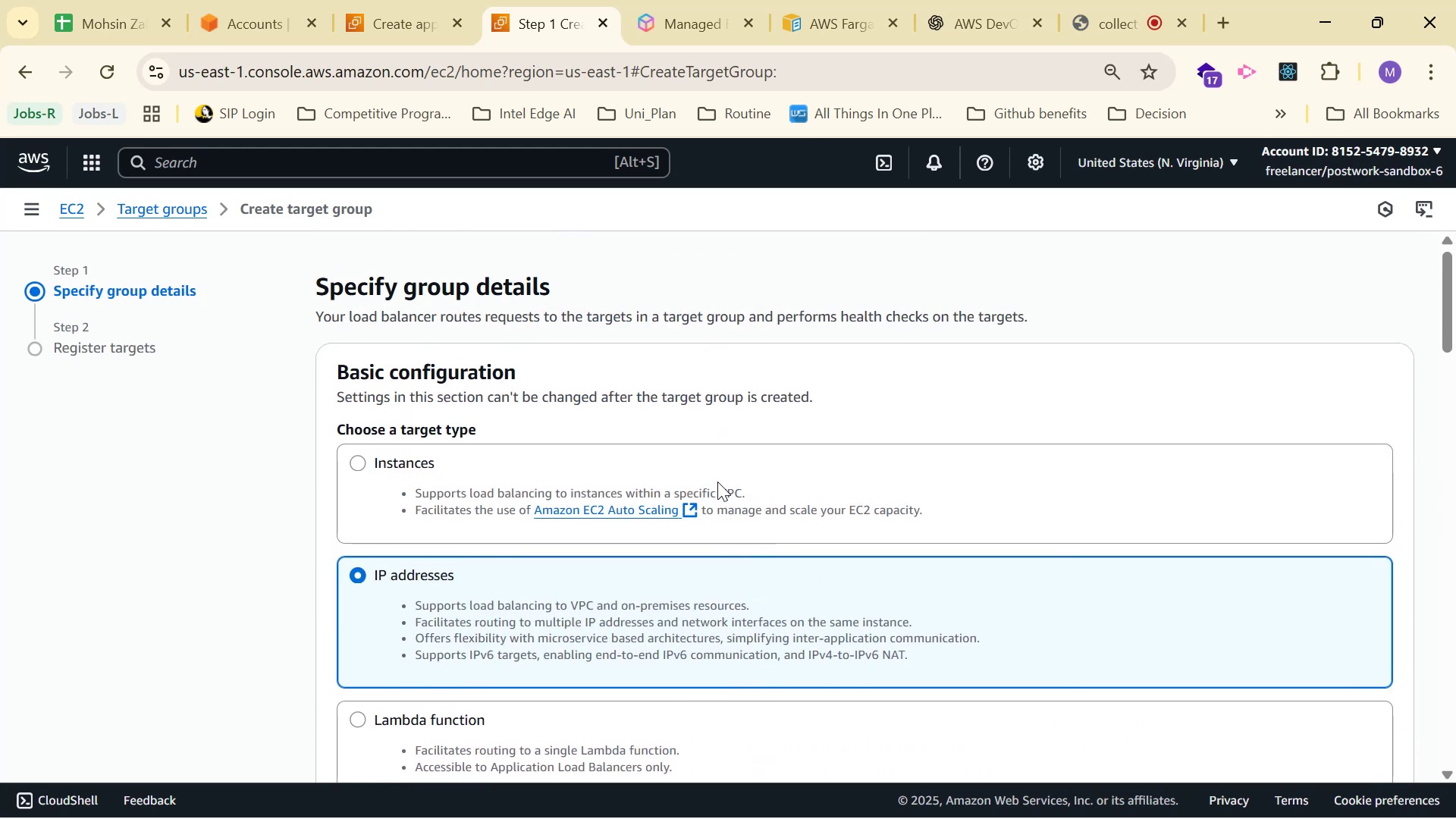 
scroll: coordinate [1044, 424], scroll_direction: down, amount: 8.0
 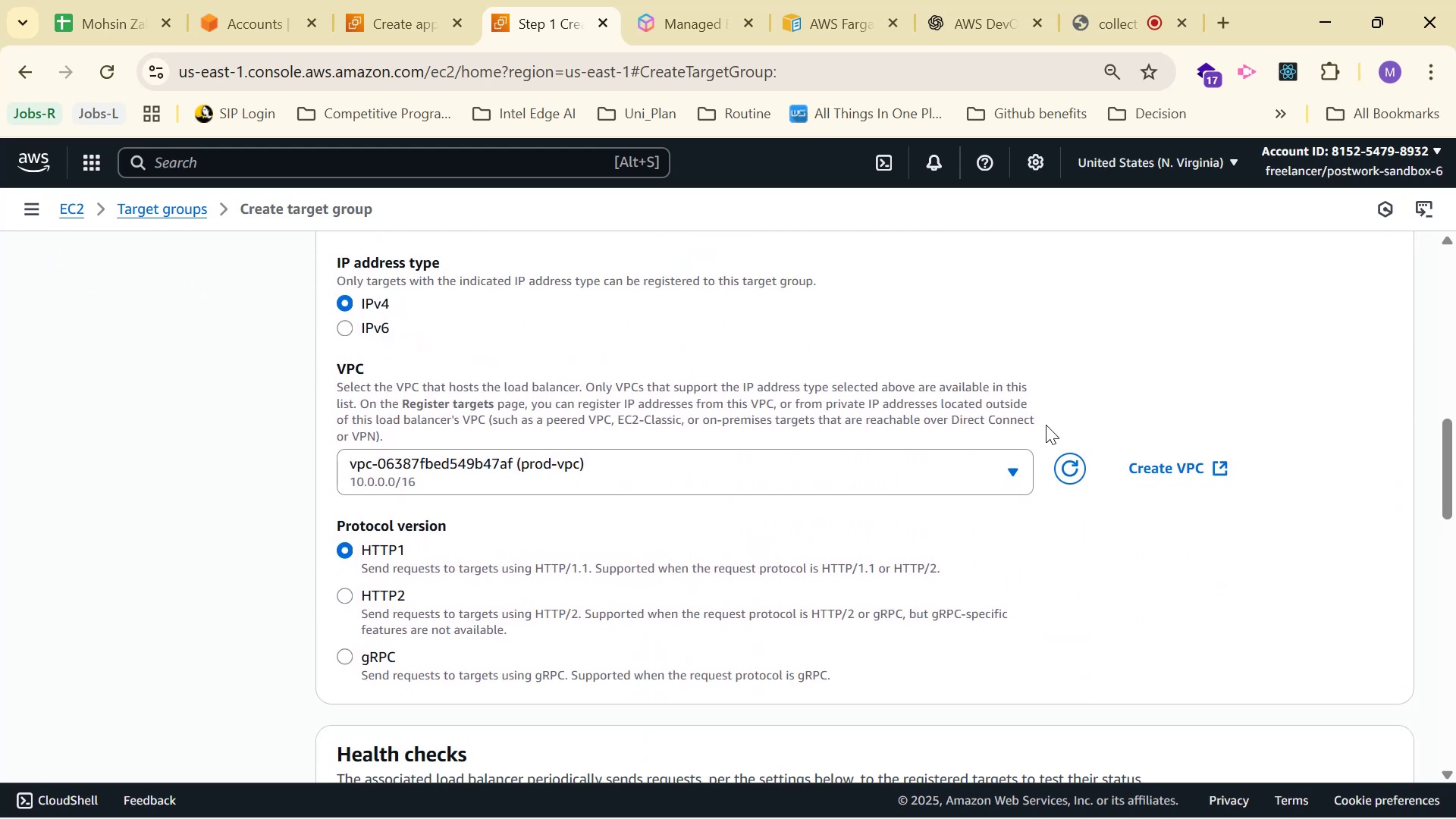 
scroll: coordinate [1218, 601], scroll_direction: none, amount: 0.0
 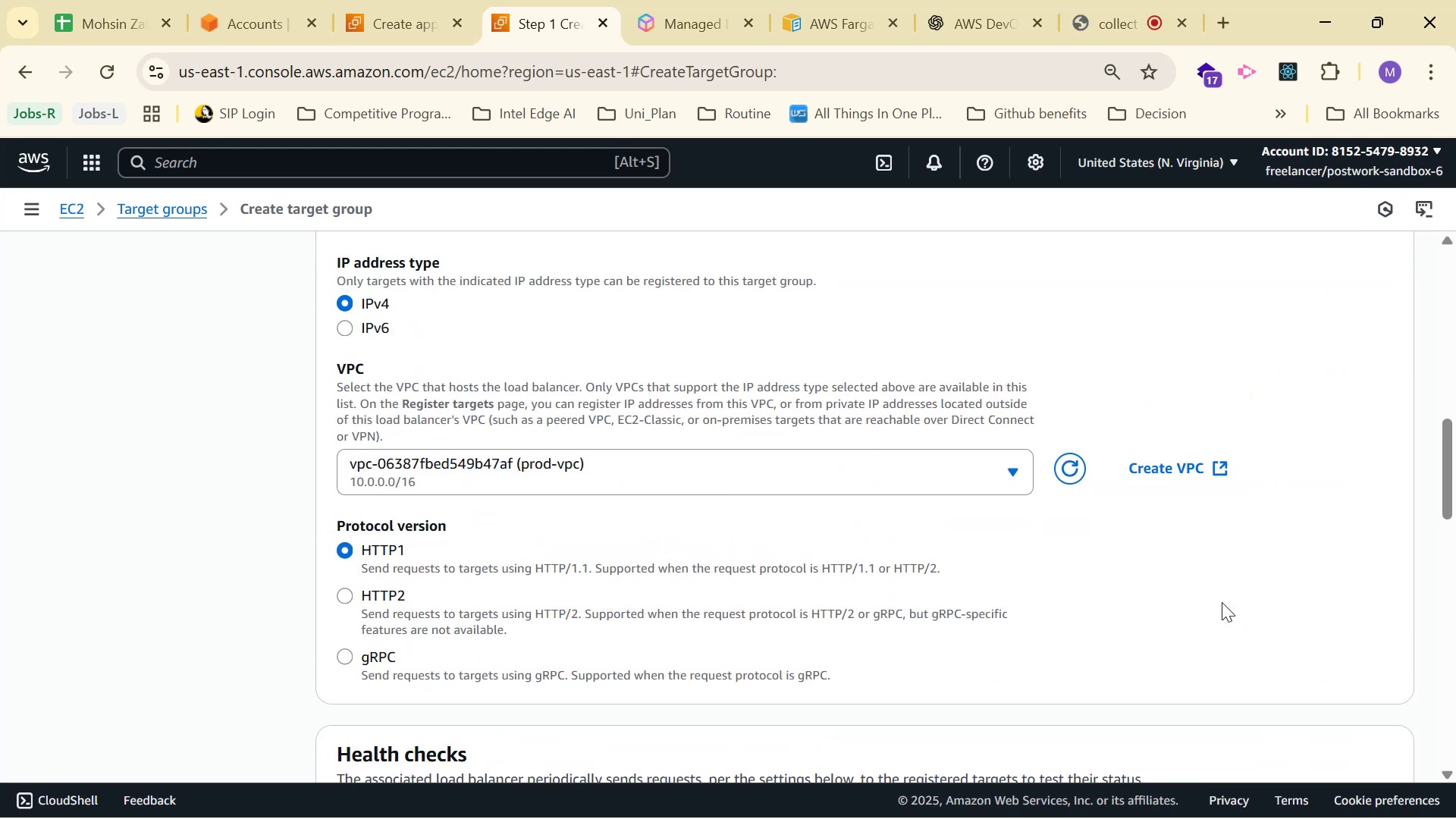 
scroll: coordinate [1218, 592], scroll_direction: up, amount: 10.0
 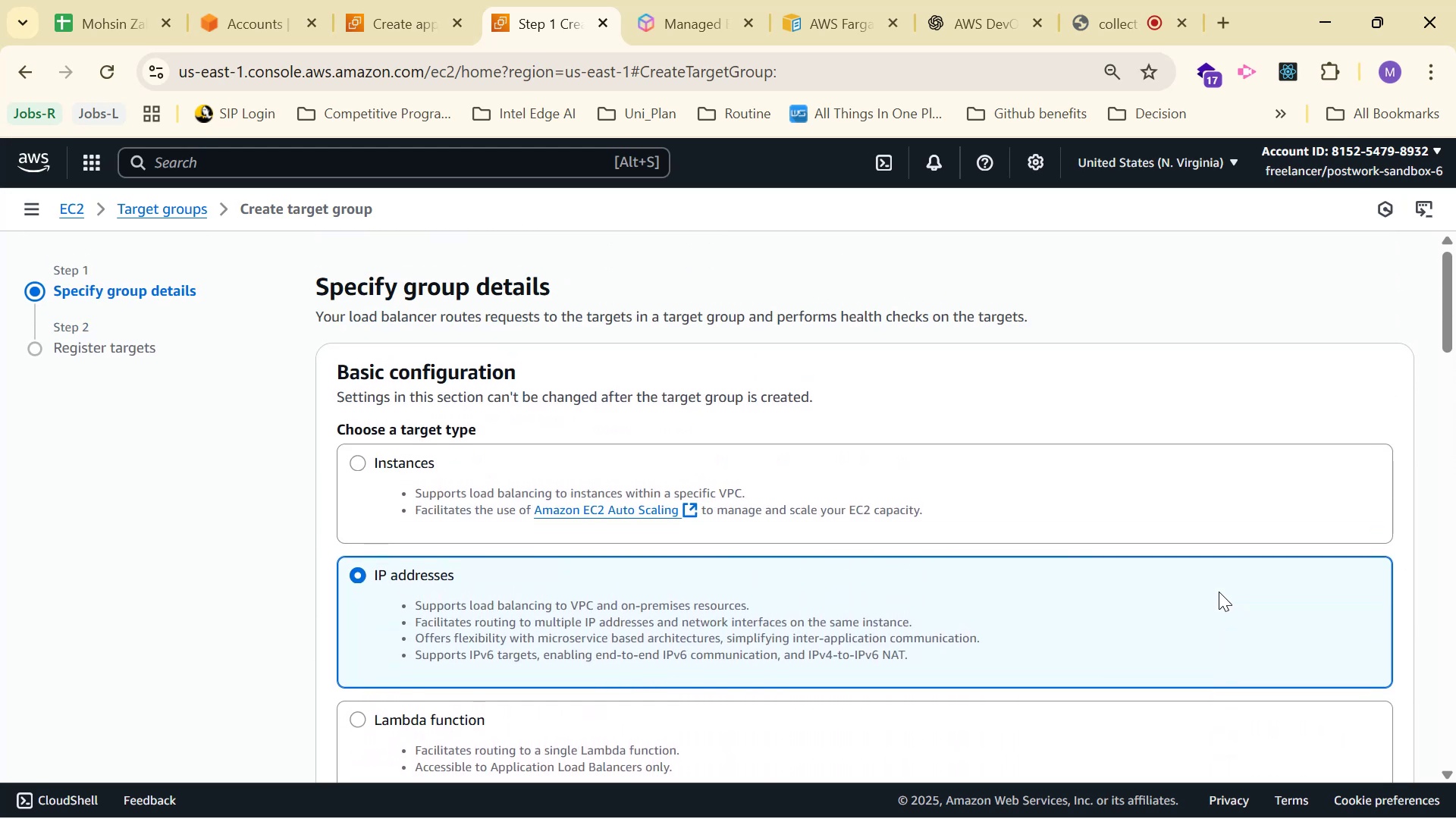 
scroll: coordinate [1153, 560], scroll_direction: down, amount: 29.0
 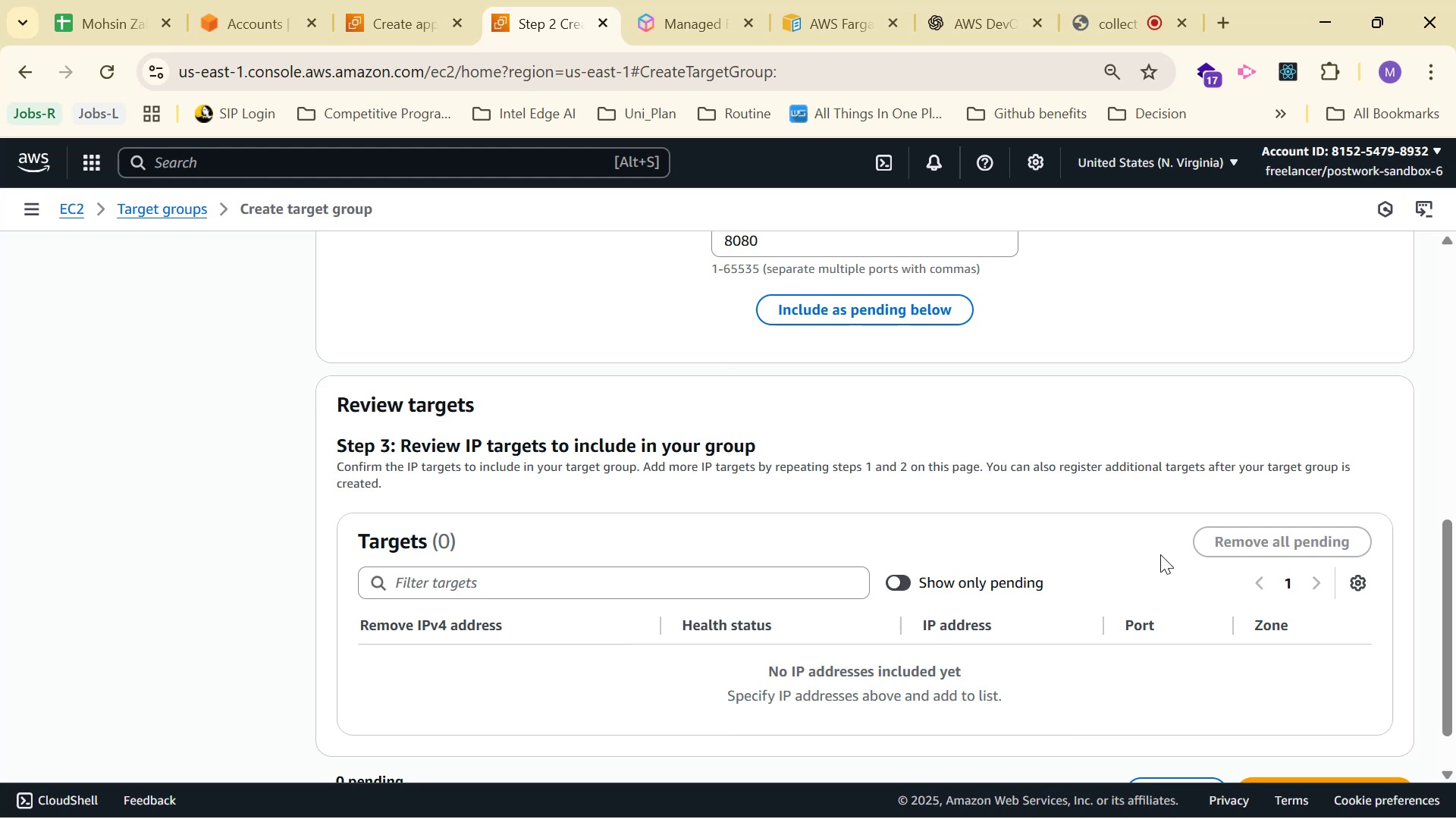 
scroll: coordinate [1162, 554], scroll_direction: down, amount: 2.0
 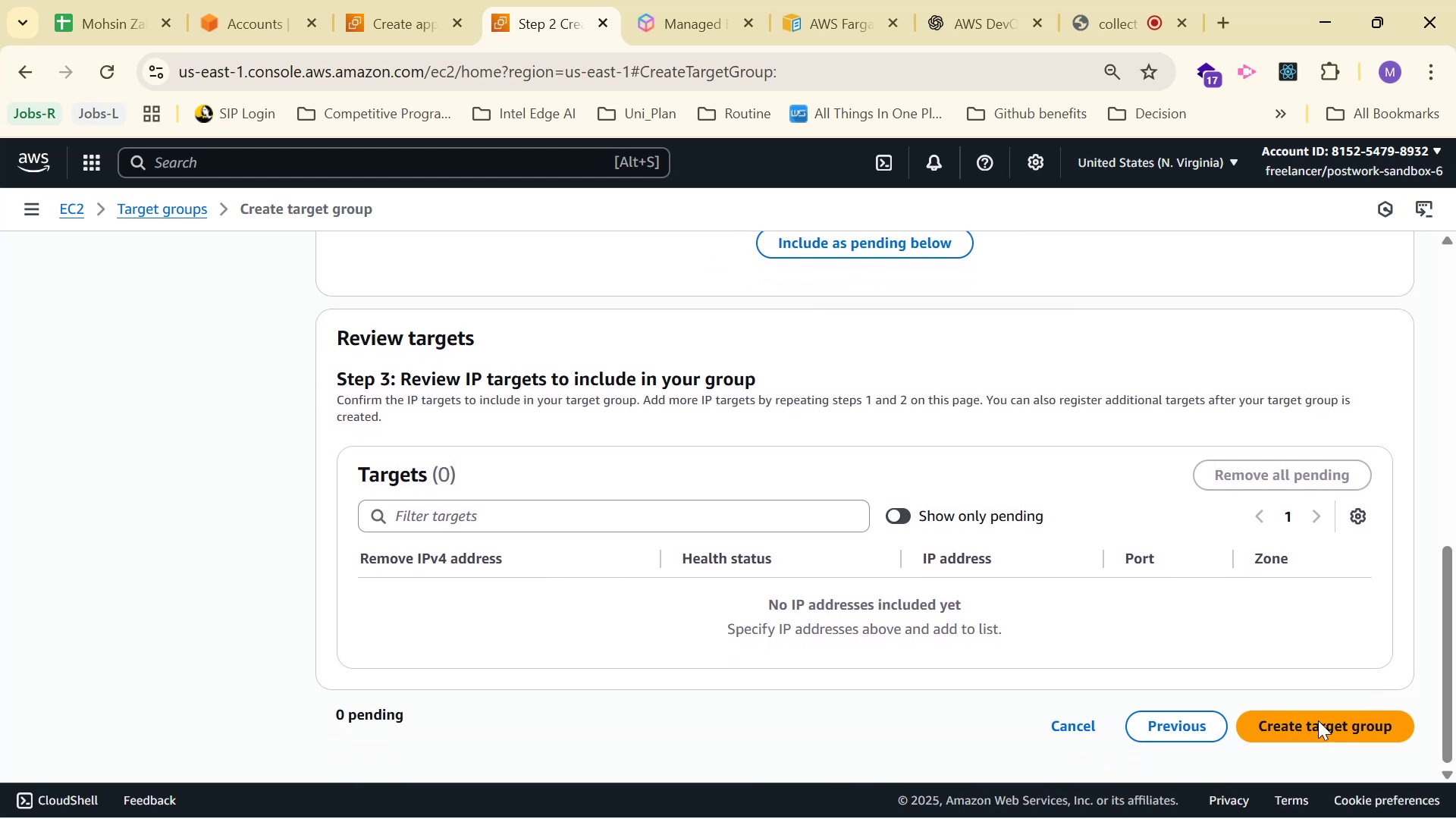 
left_click([1318, 722])
 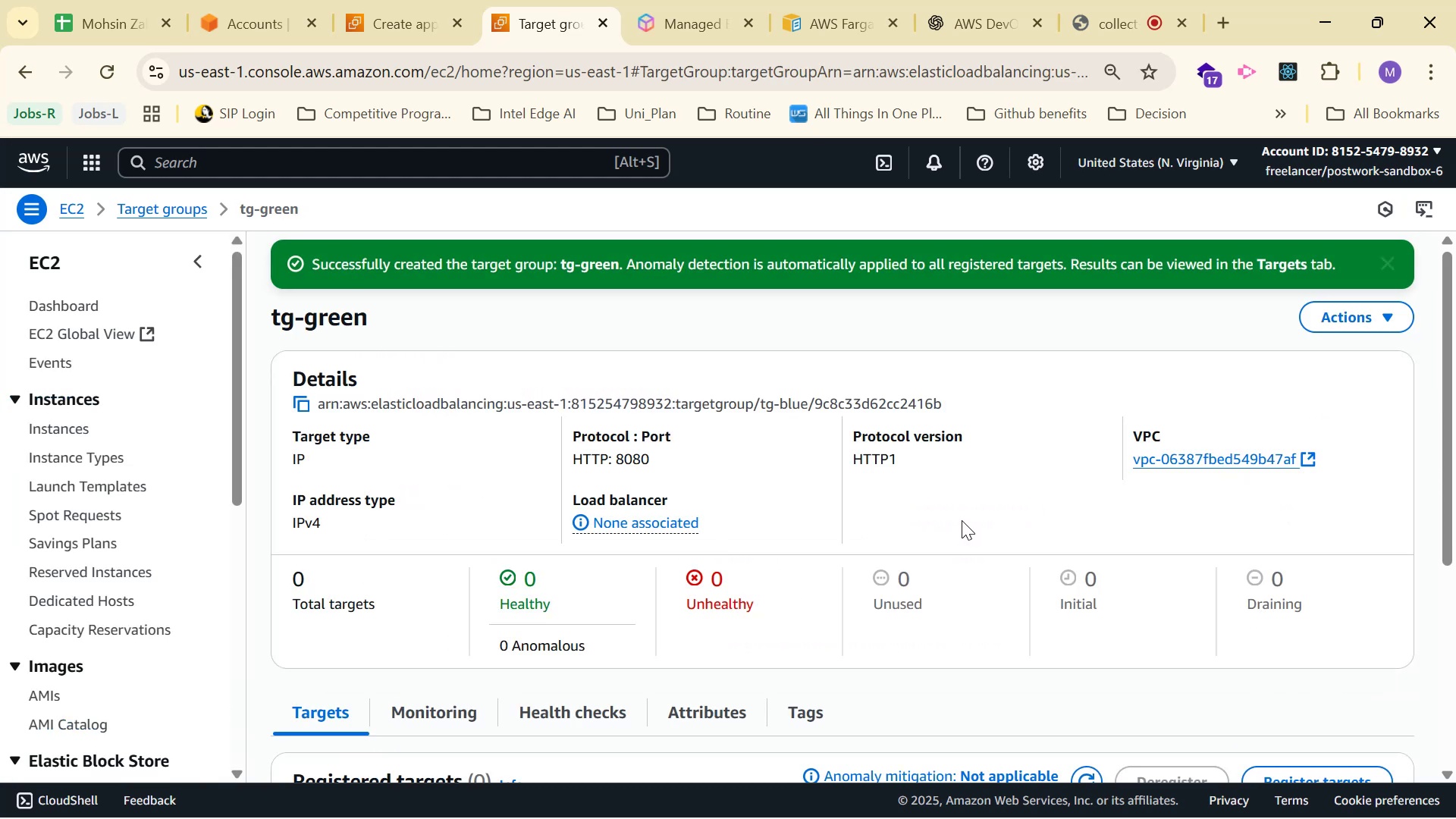 
wait(5.26)
 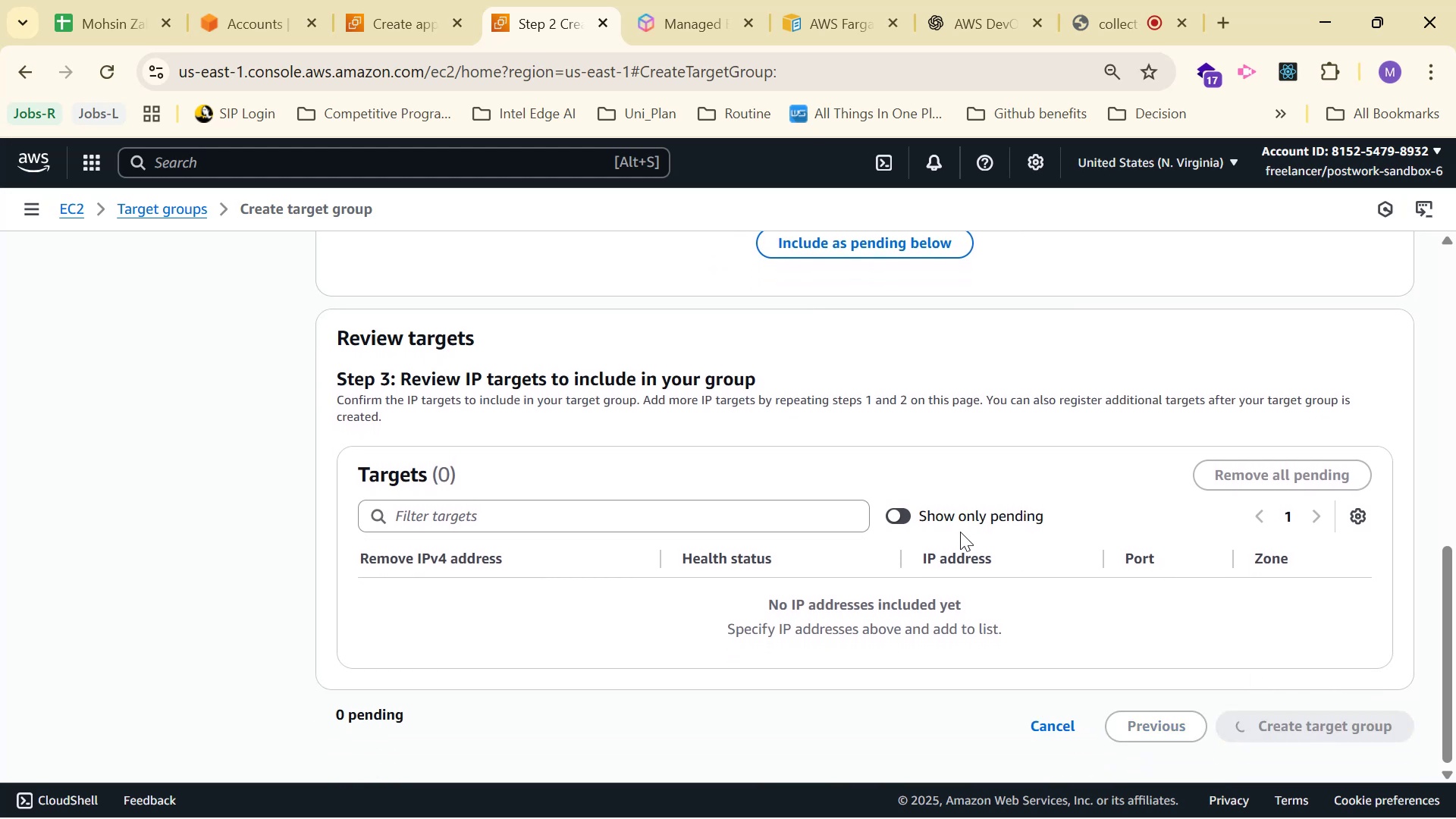 
scroll: coordinate [939, 300], scroll_direction: down, amount: 6.0
 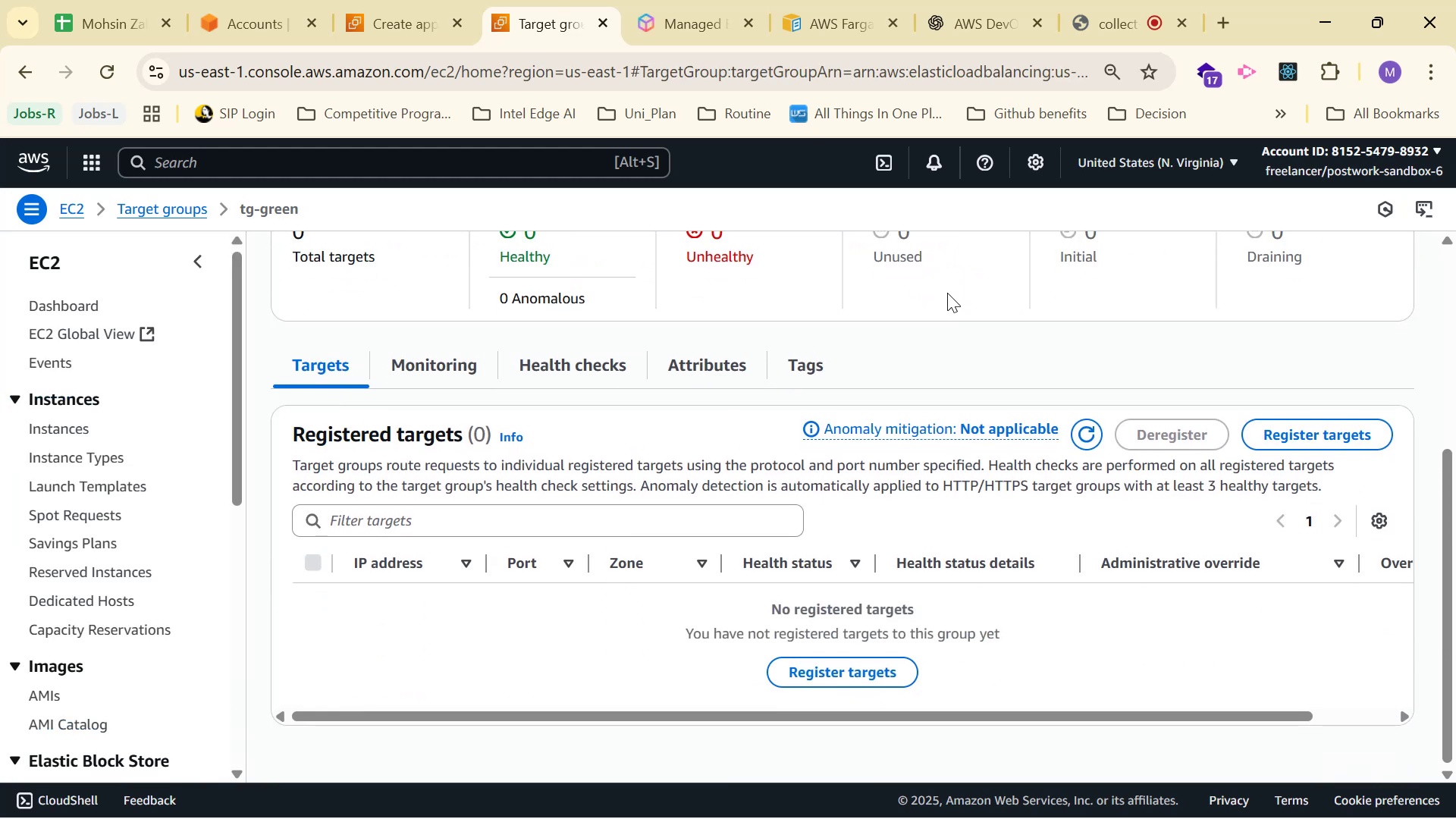 
scroll: coordinate [786, 381], scroll_direction: up, amount: 6.0
 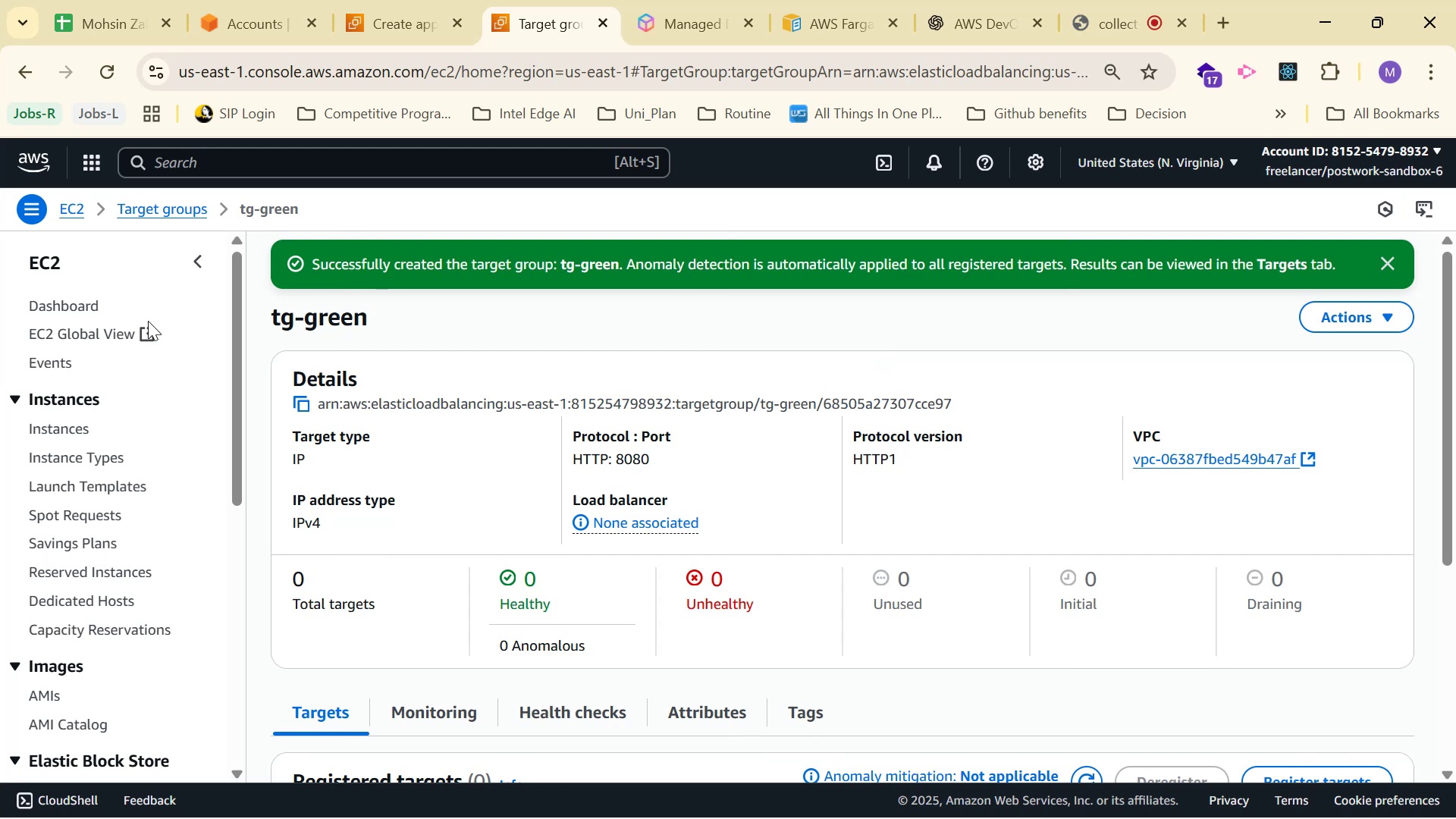 
left_click_drag(start_coordinate=[192, 212], to_coordinate=[190, 218])
 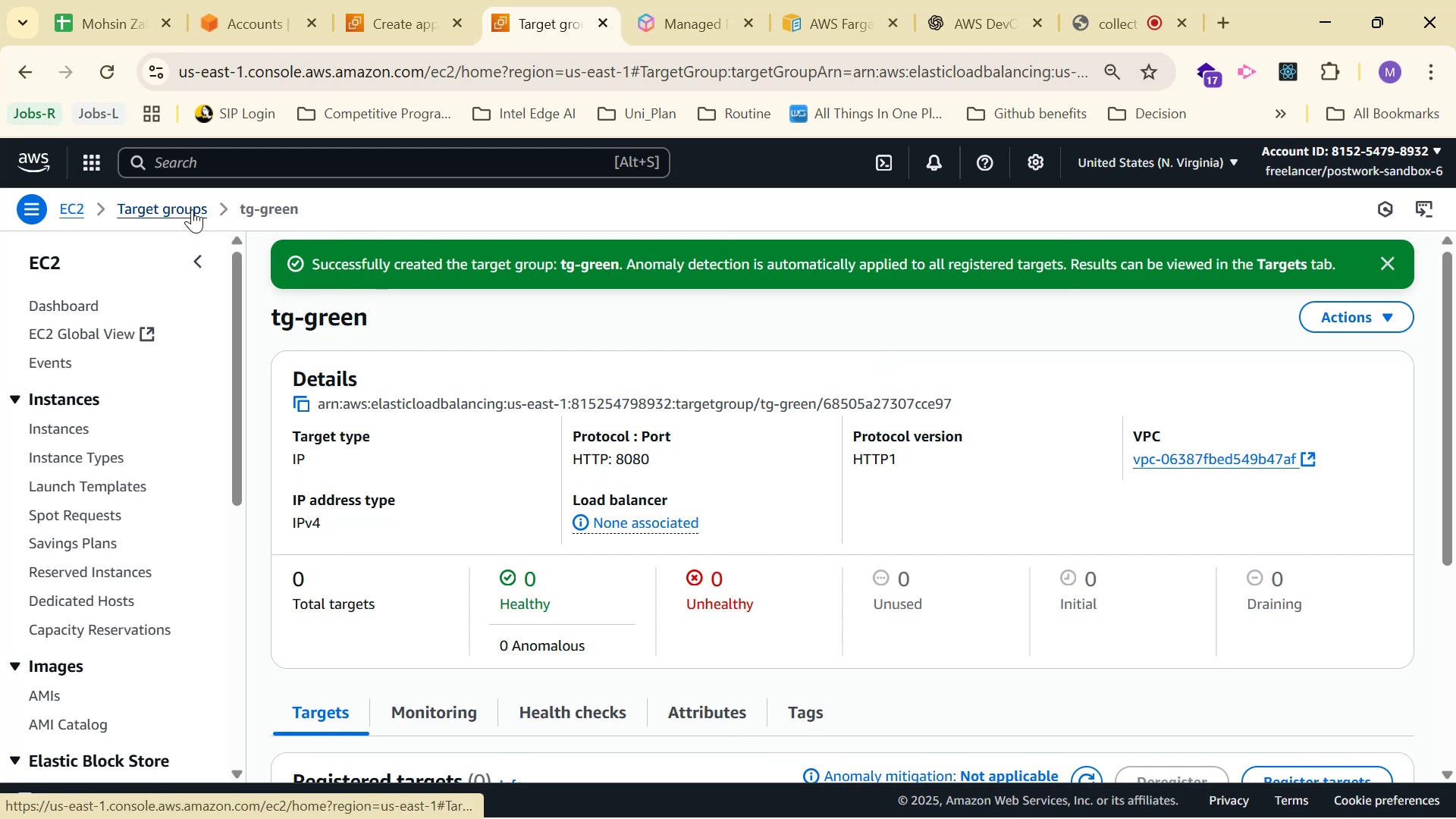 
left_click([193, 206])
 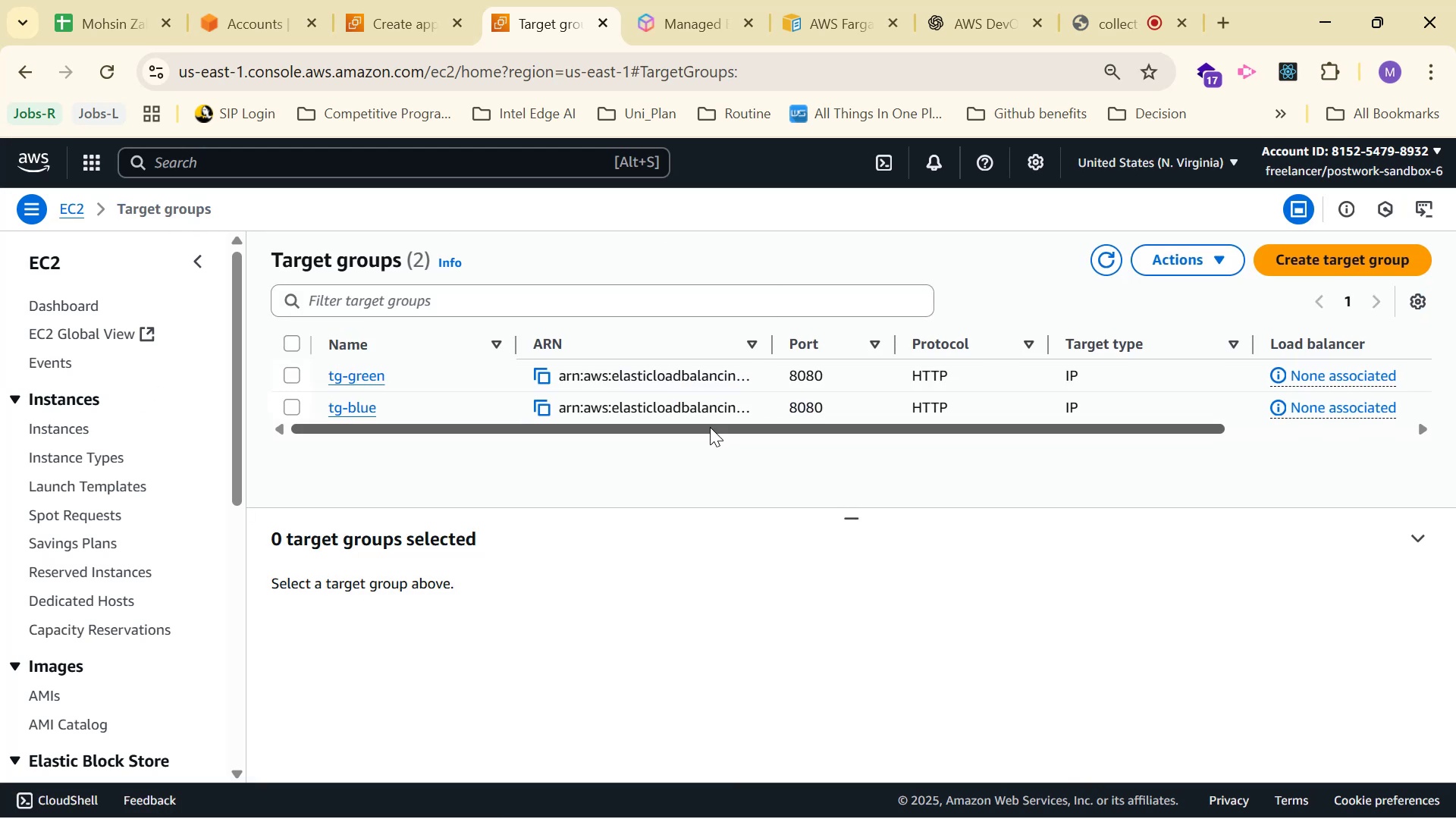 
left_click_drag(start_coordinate=[720, 424], to_coordinate=[760, 415])
 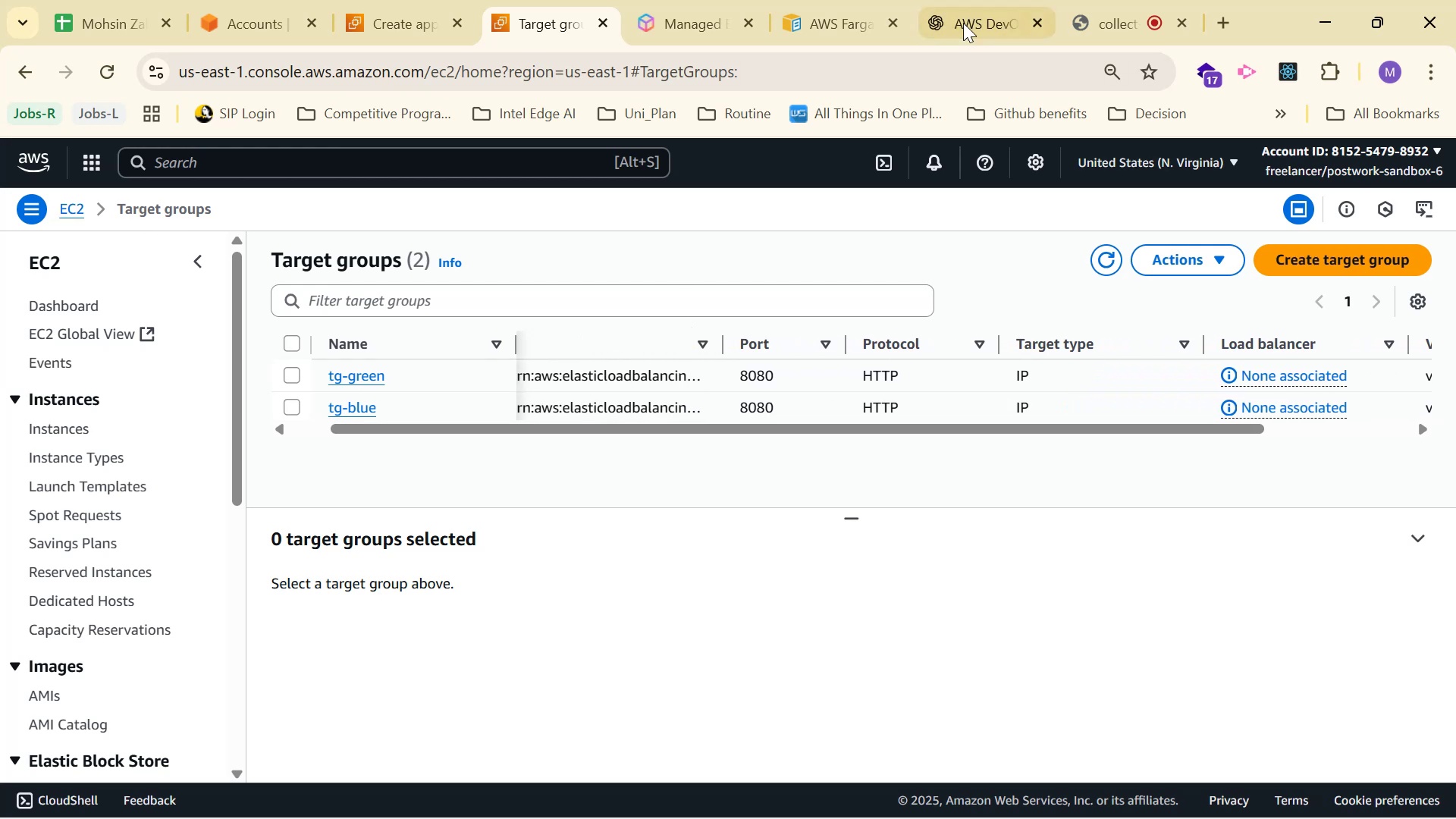 
left_click([970, 0])
 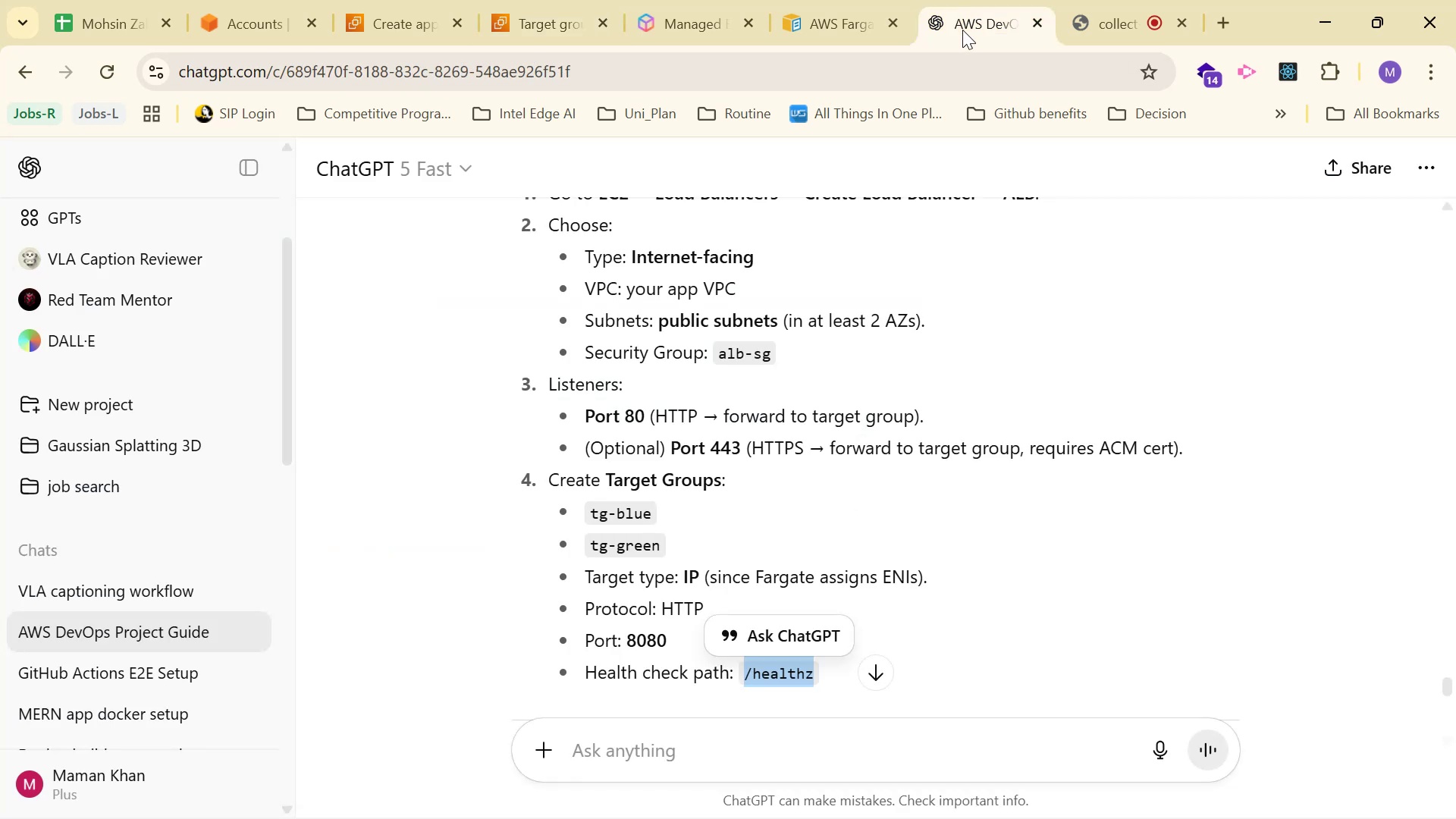 
left_click([1106, 422])
 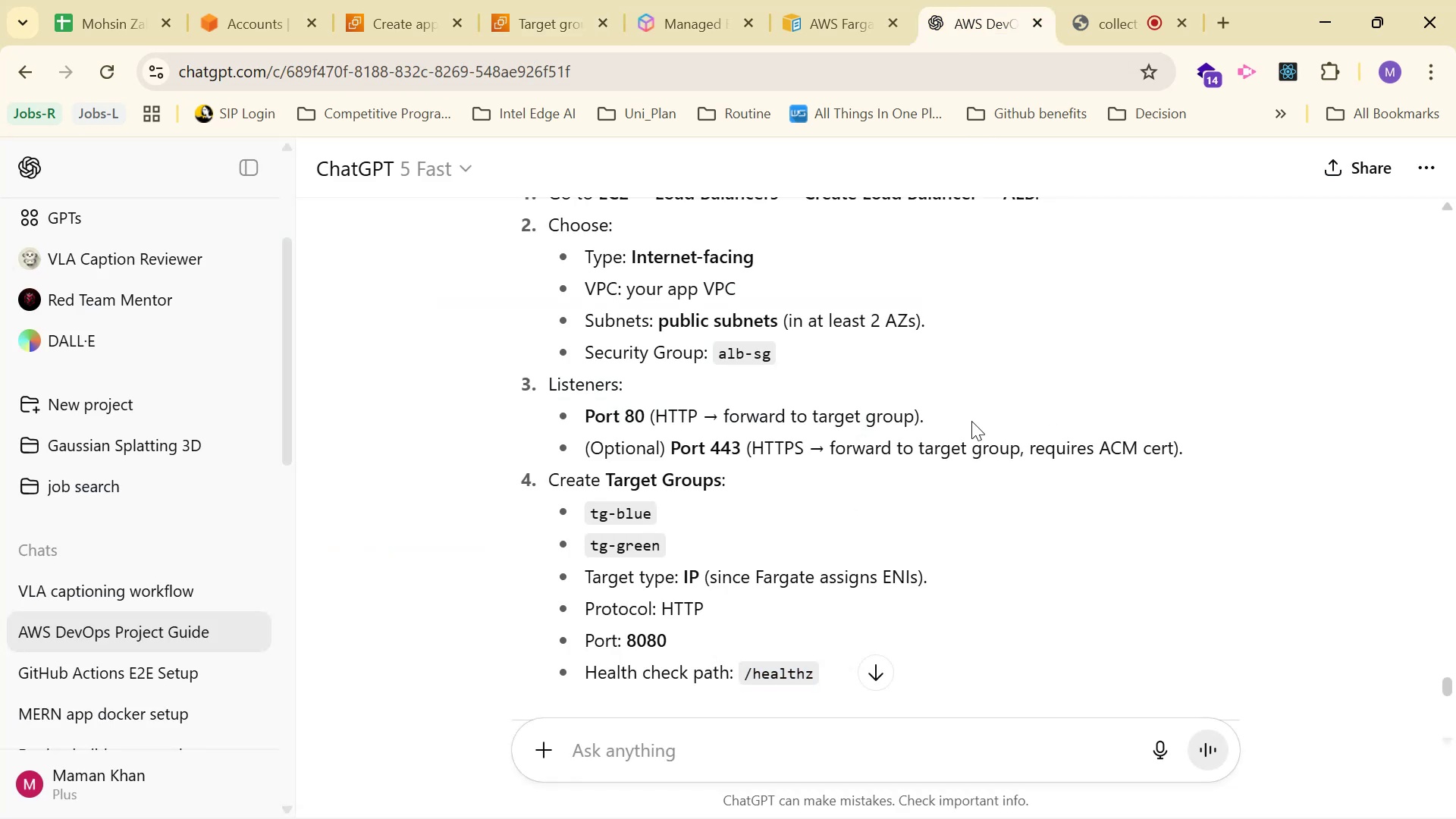 
scroll: coordinate [924, 318], scroll_direction: up, amount: 1.0
 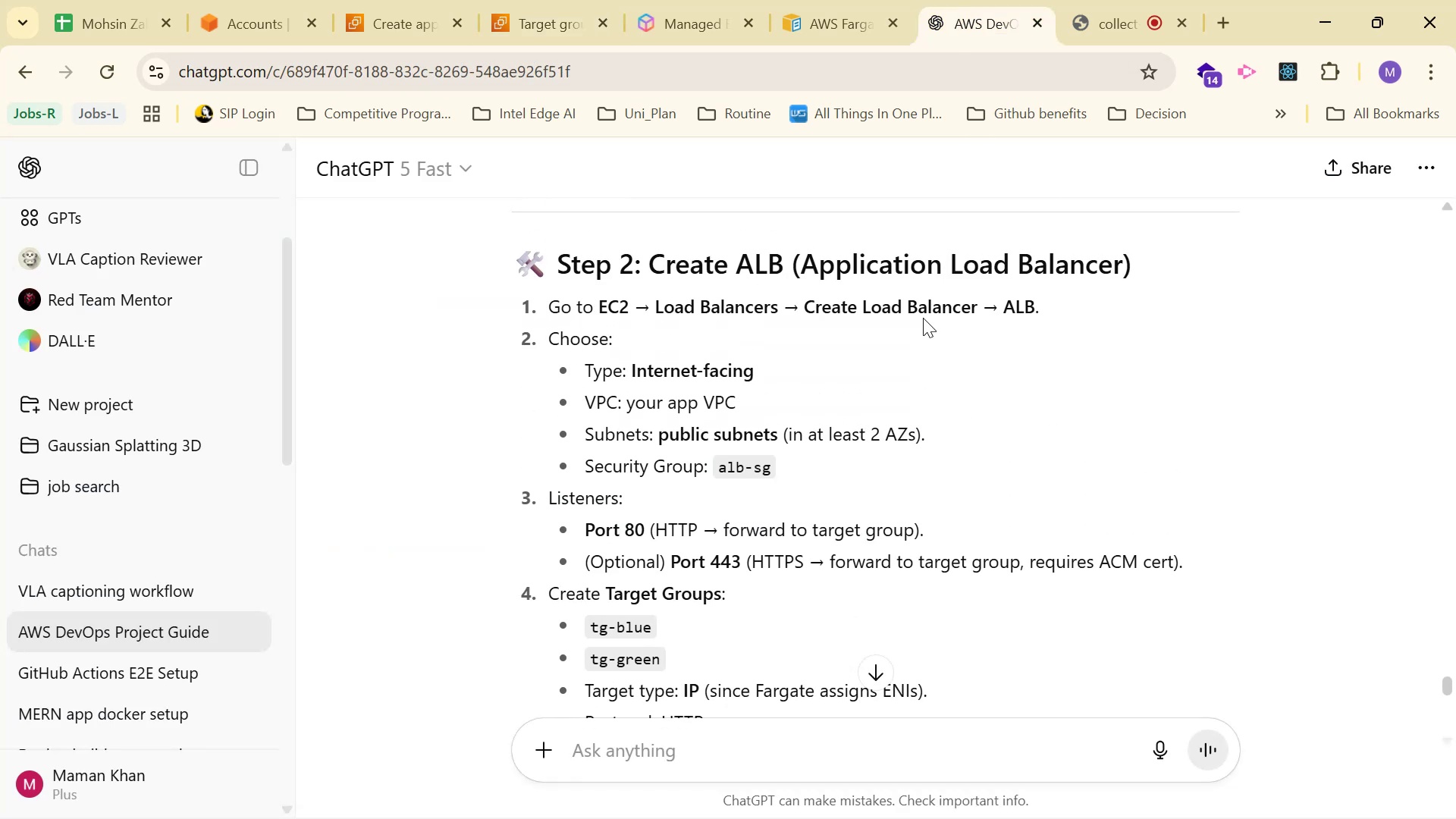 
scroll: coordinate [923, 318], scroll_direction: down, amount: 1.0
 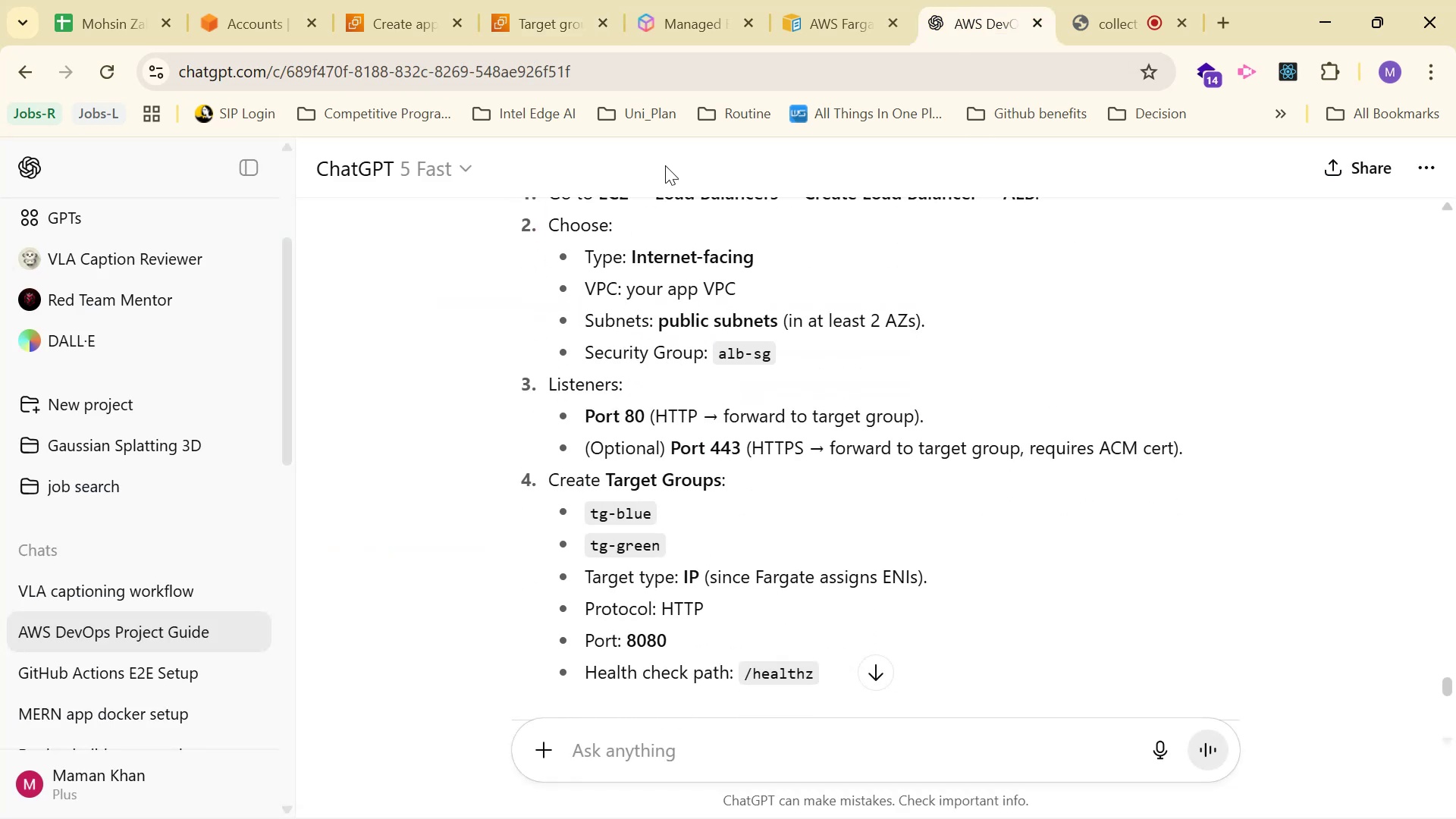 
mouse_move([513, 35])
 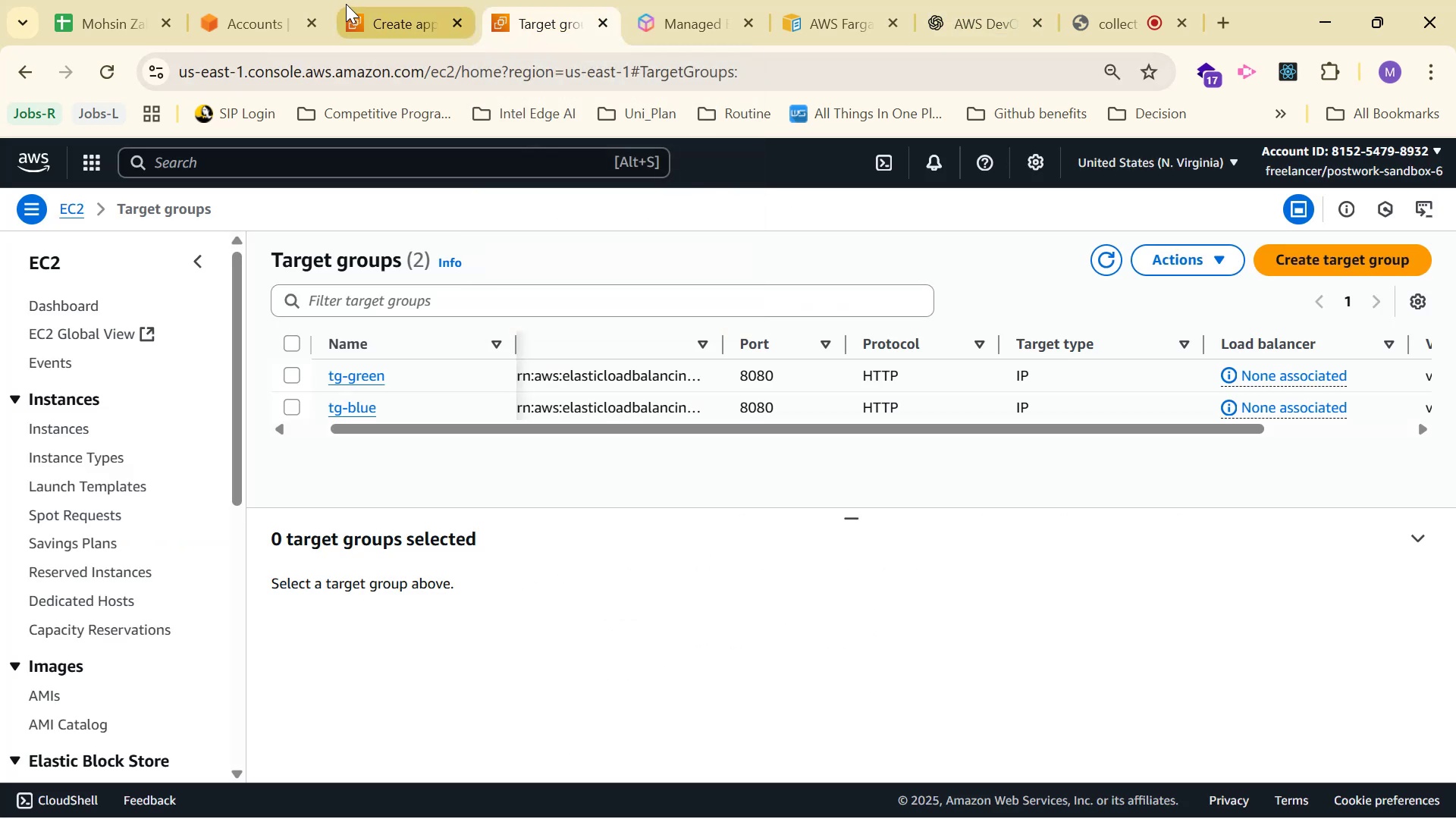 
left_click([346, 3])
 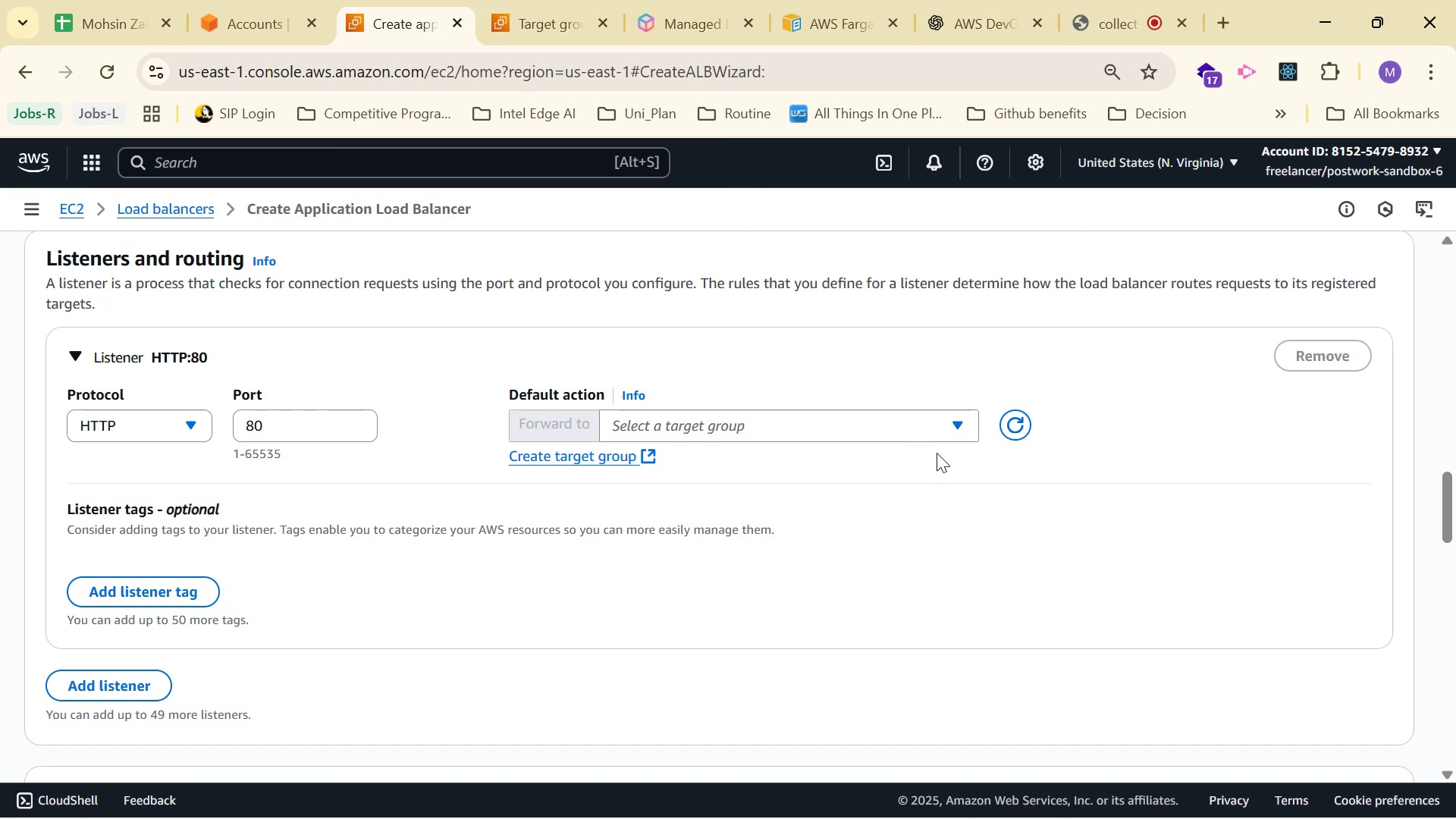 
left_click([921, 415])
 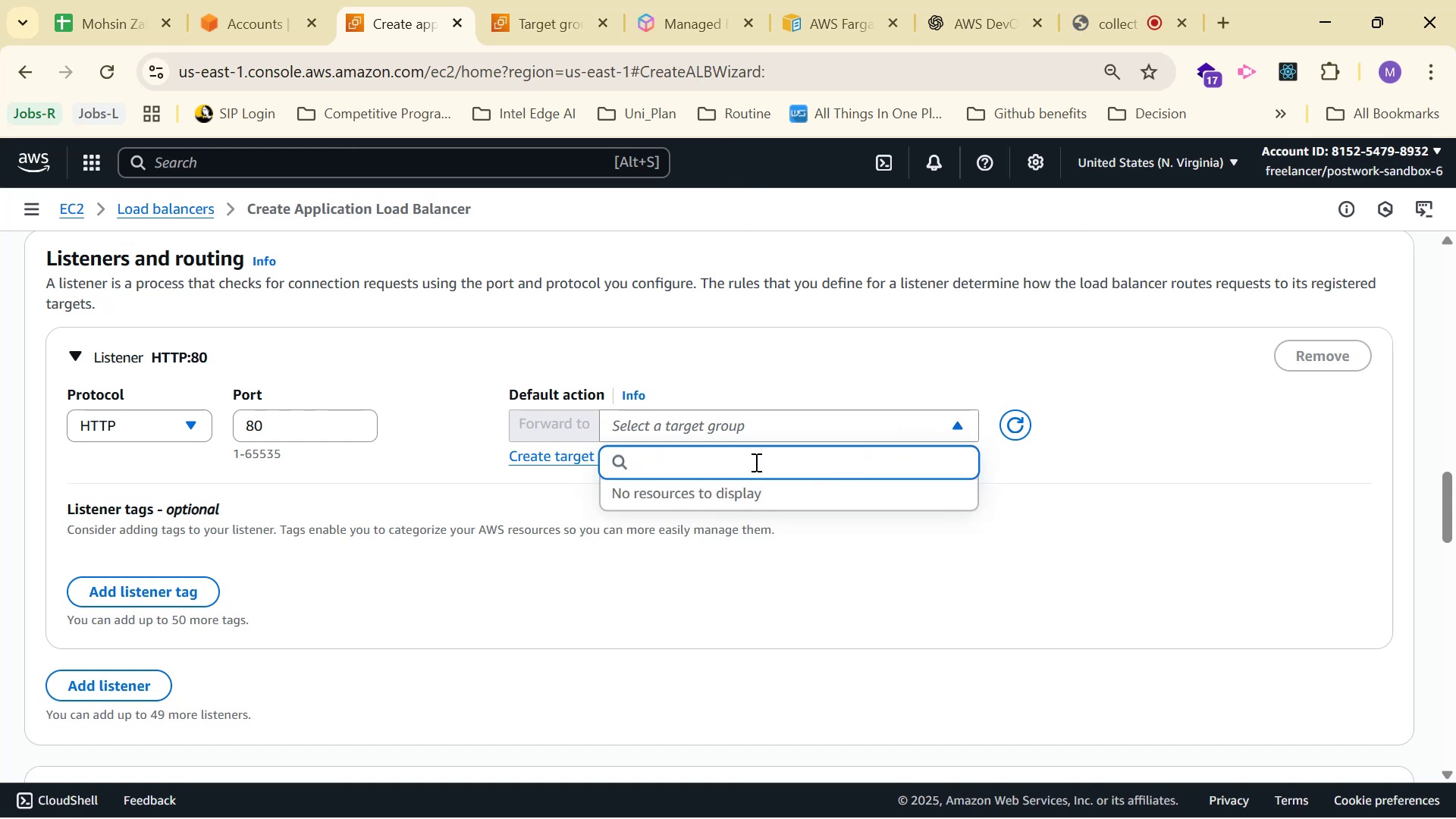 
type(tg)
 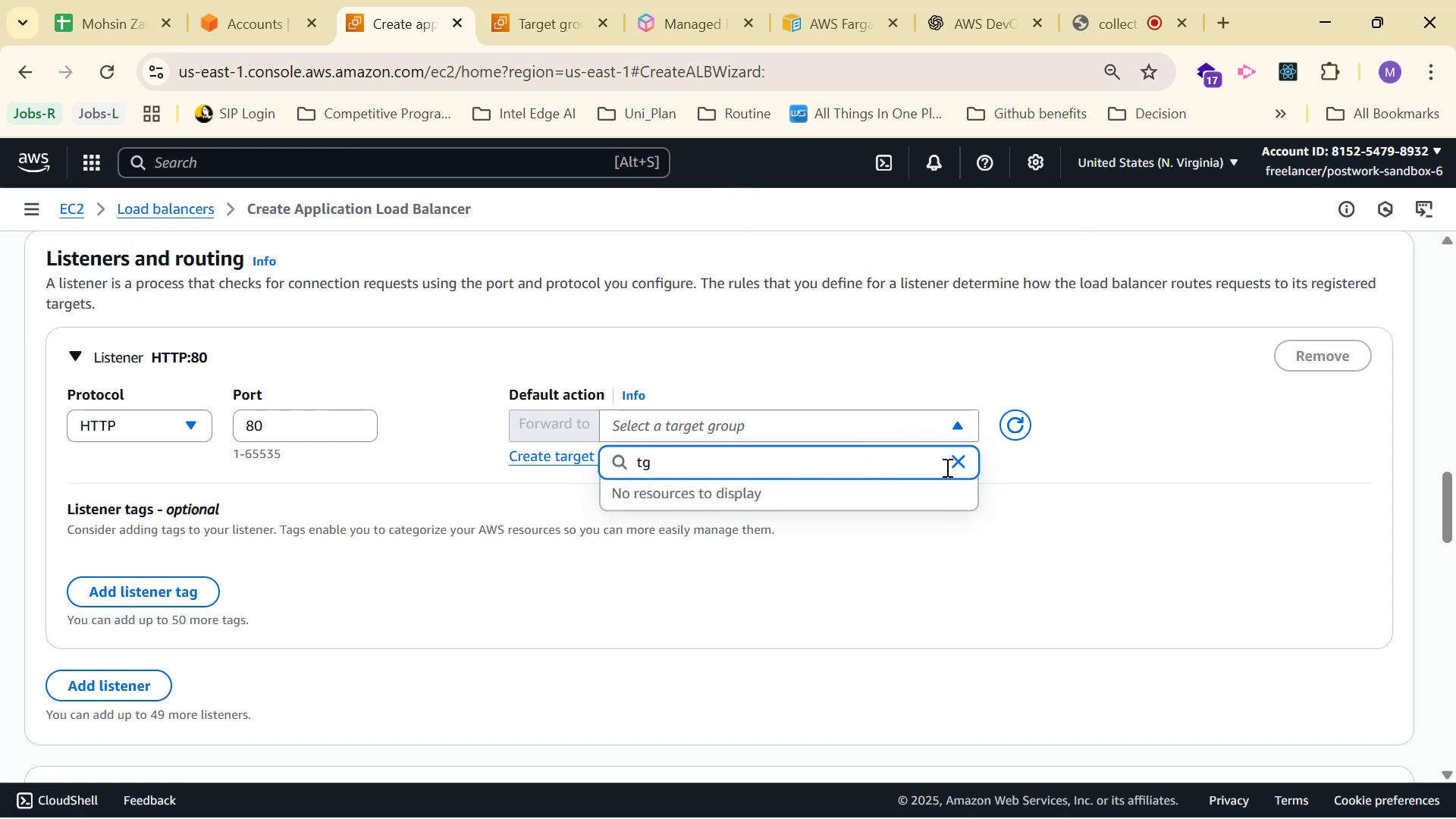 
left_click([1021, 431])
 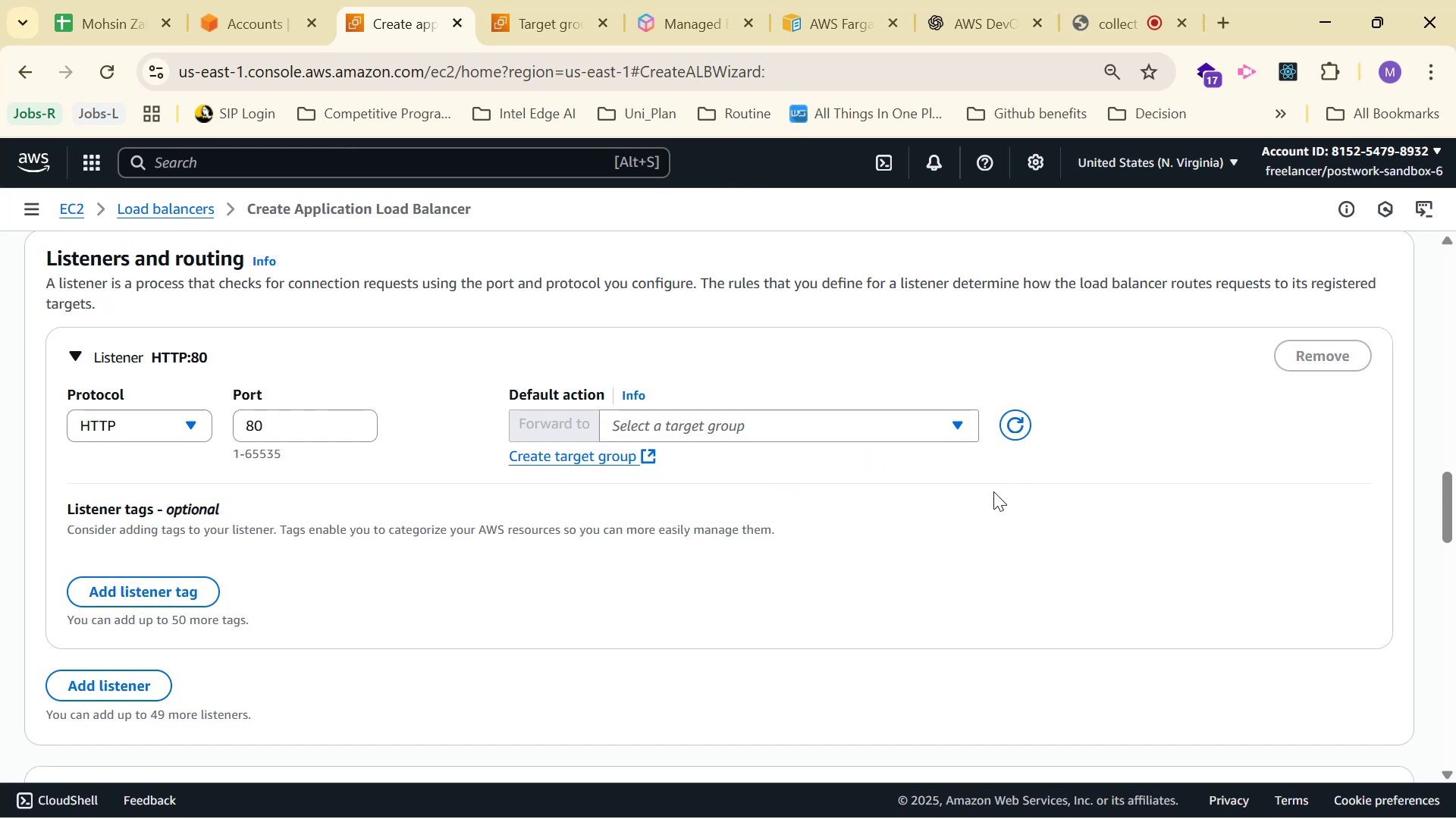 
left_click([940, 428])
 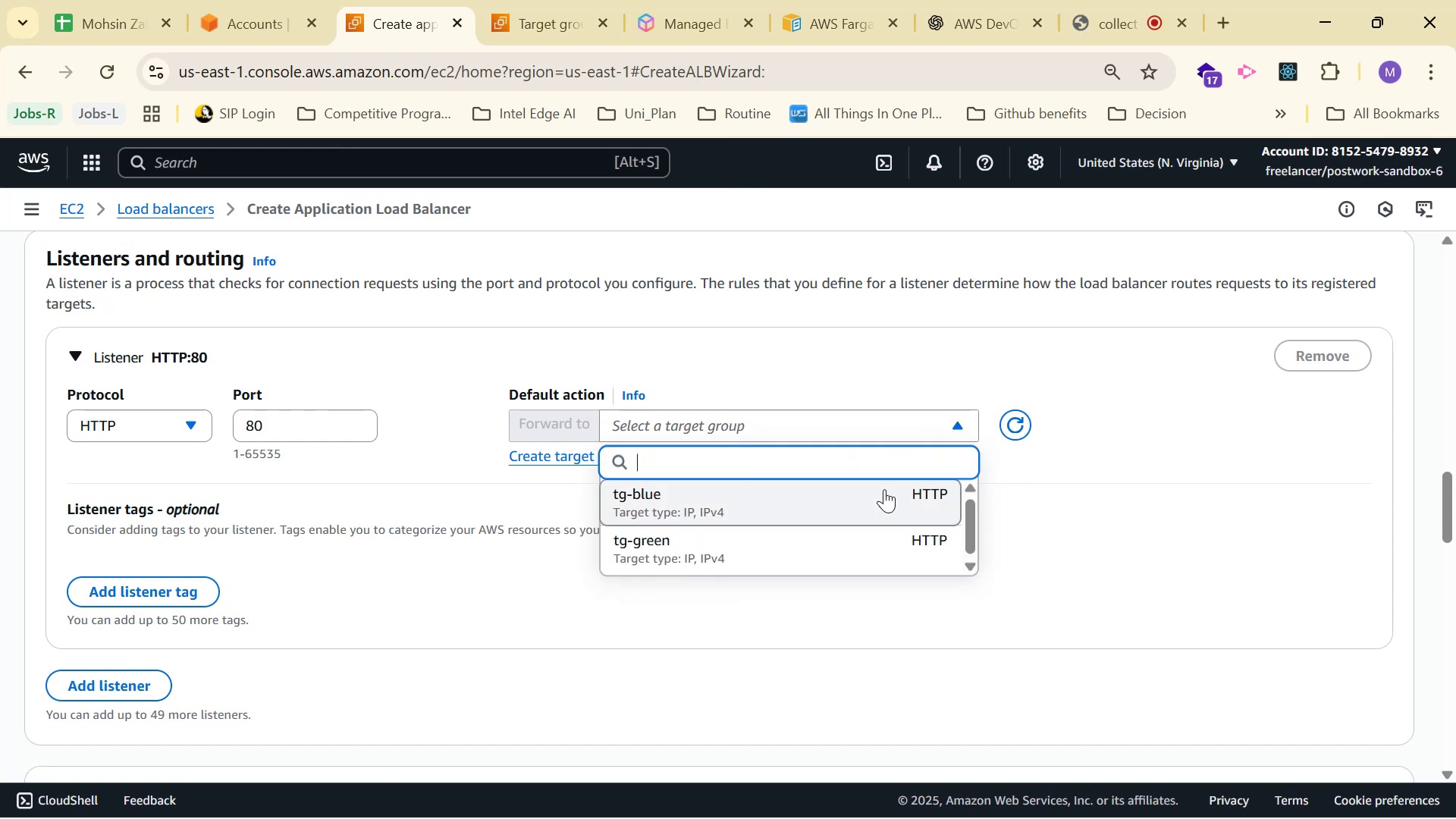 
left_click([884, 489])
 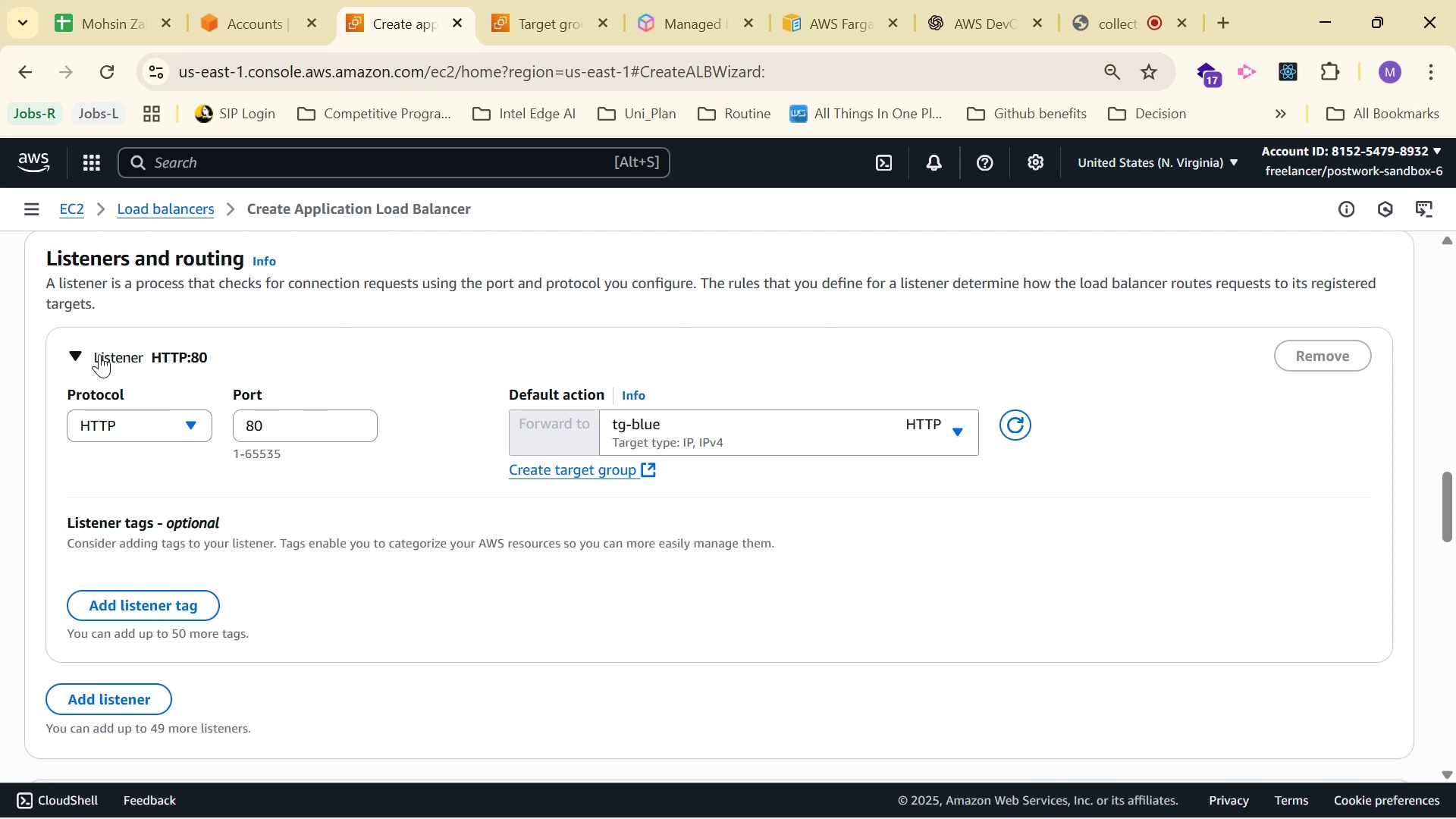 
wait(5.93)
 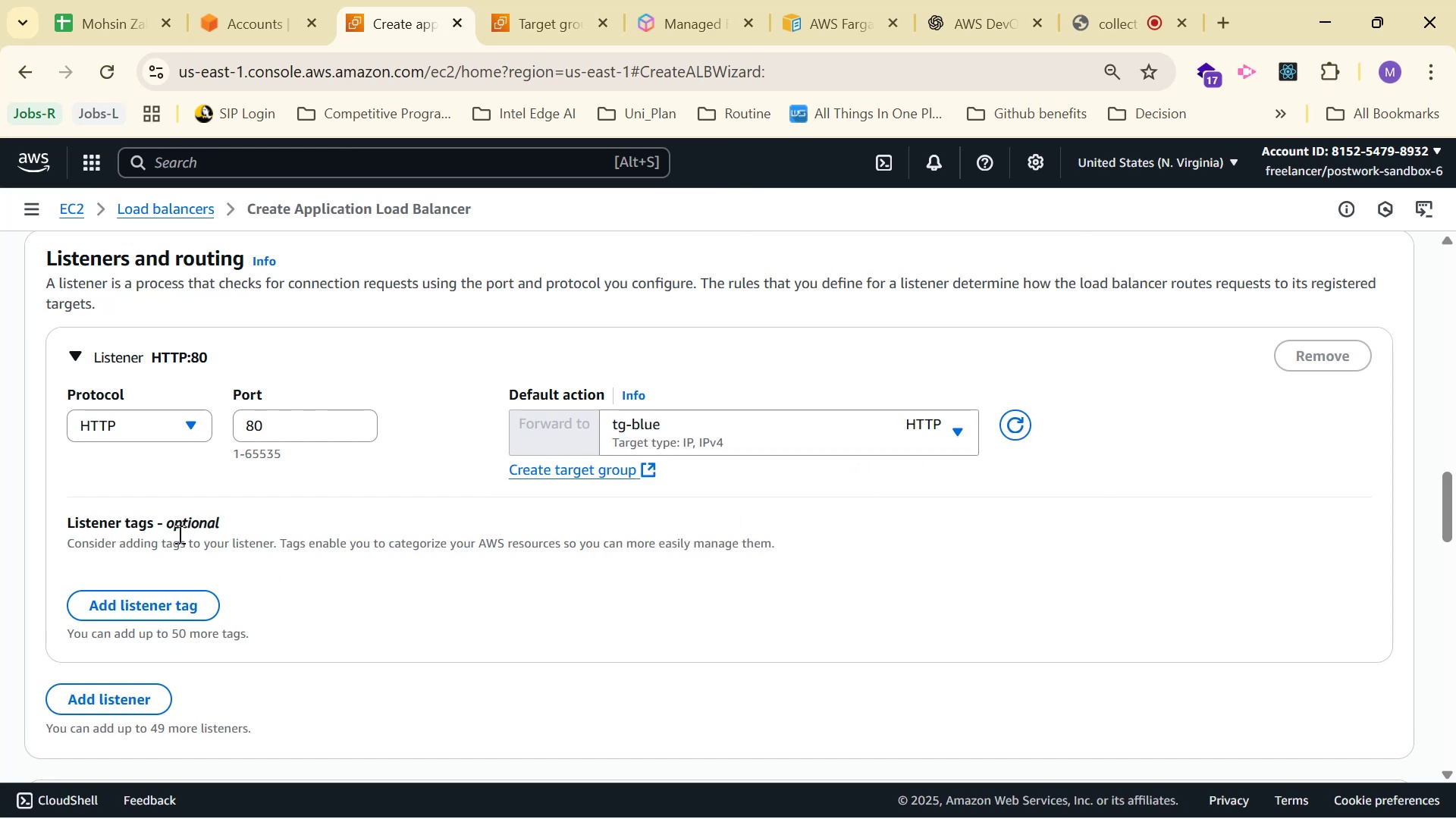 
left_click([99, 354])
 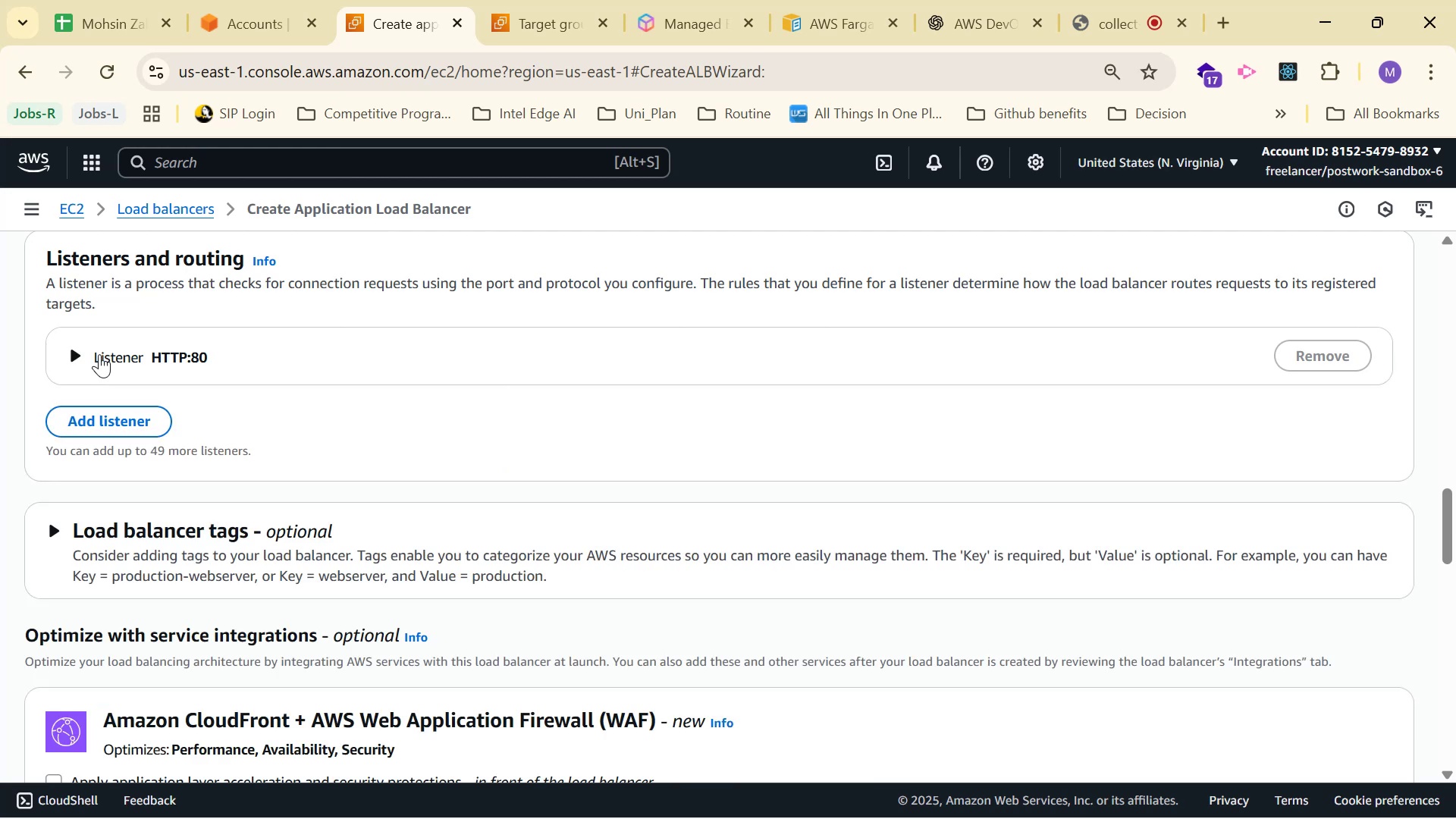 
left_click([99, 354])
 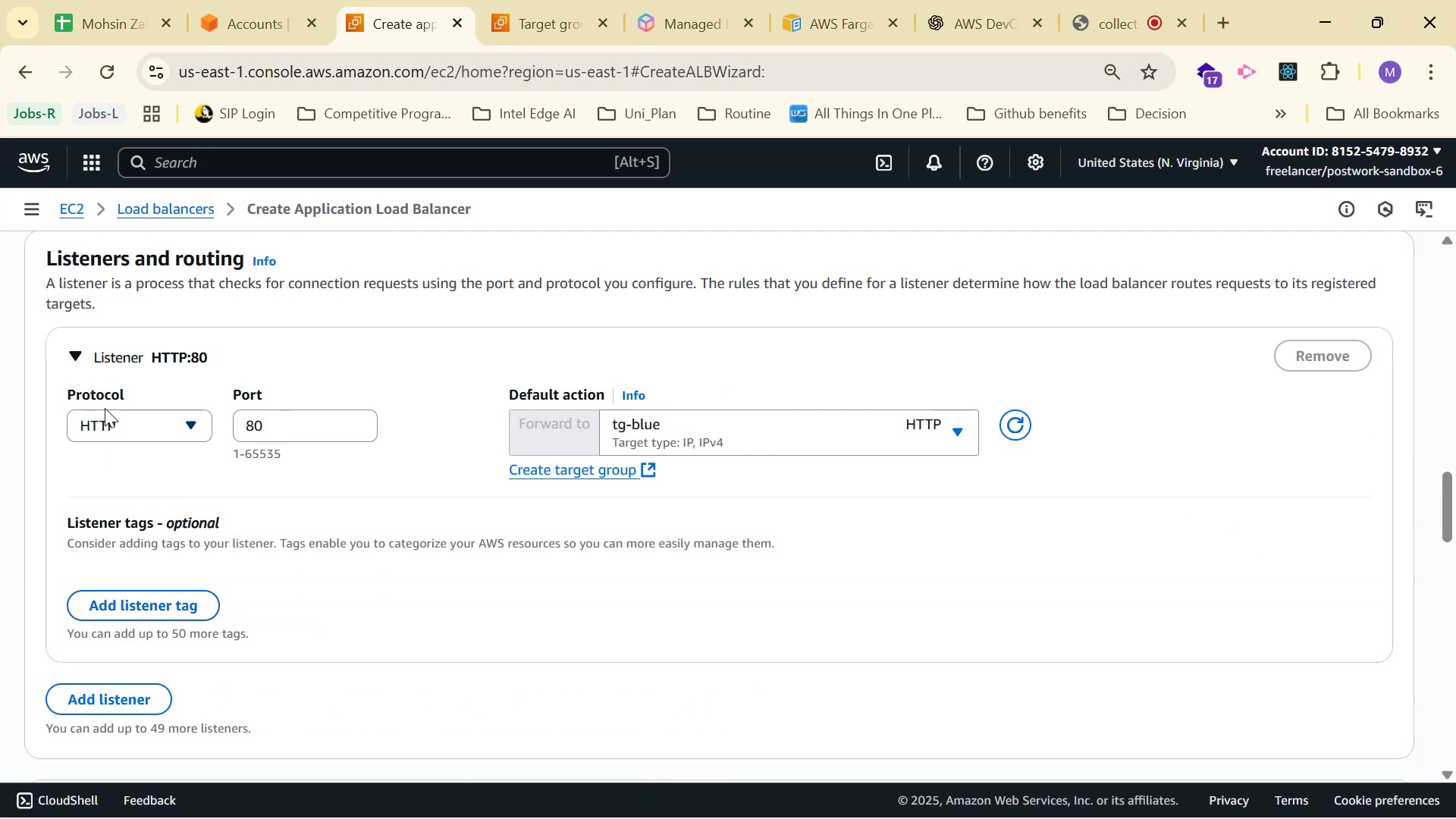 
left_click([140, 348])
 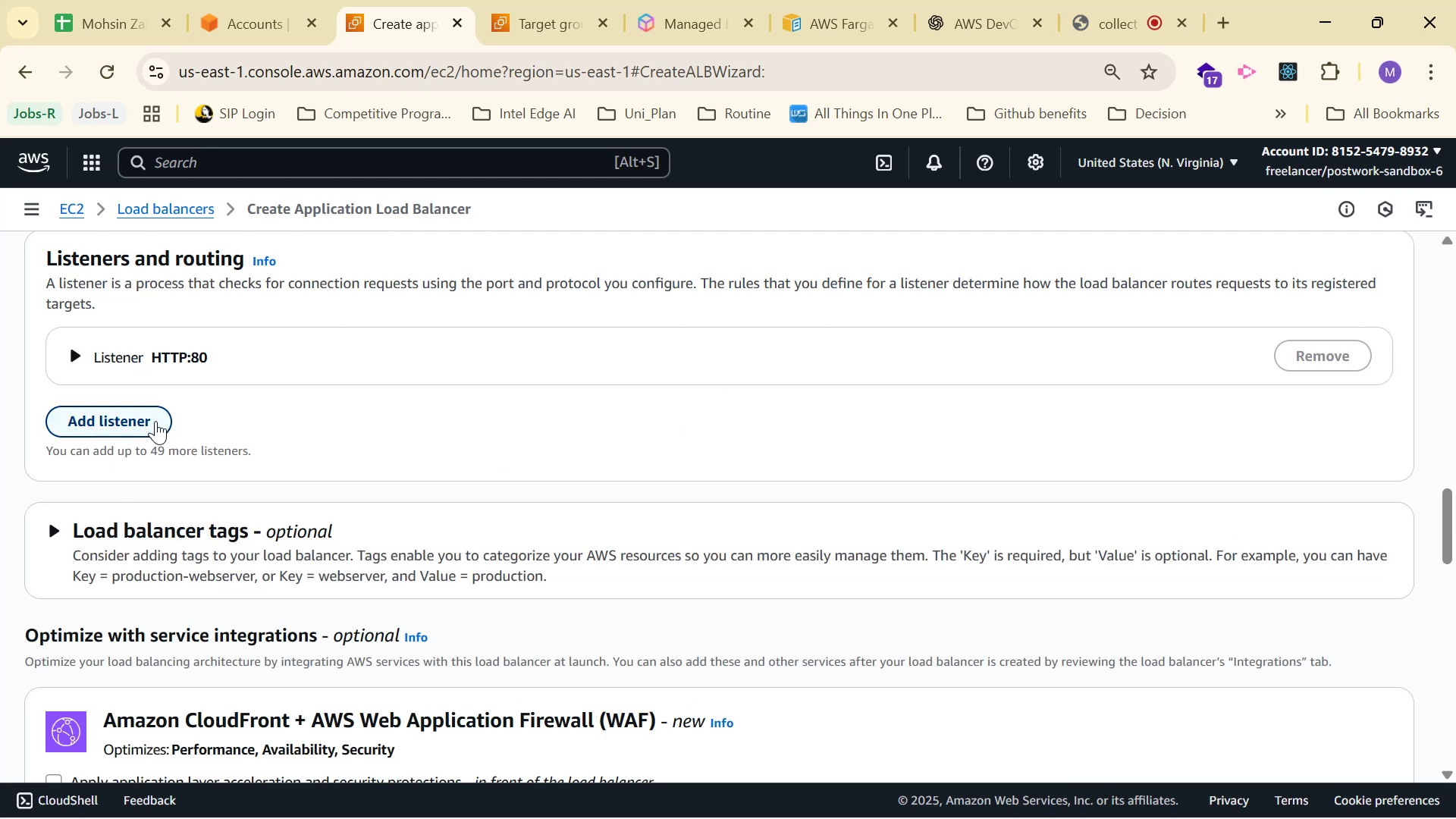 
left_click([95, 361])
 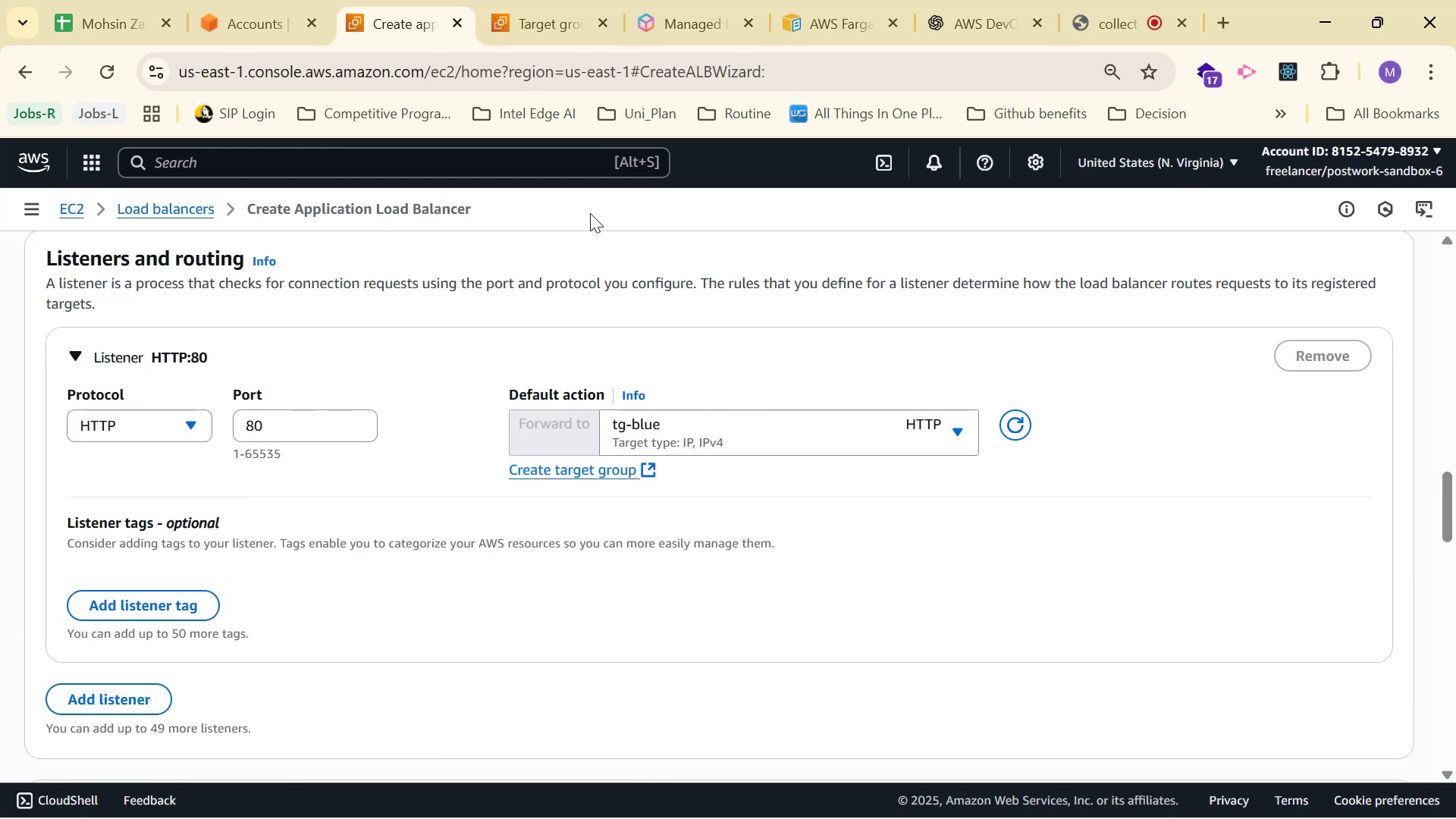 
left_click([952, 0])
 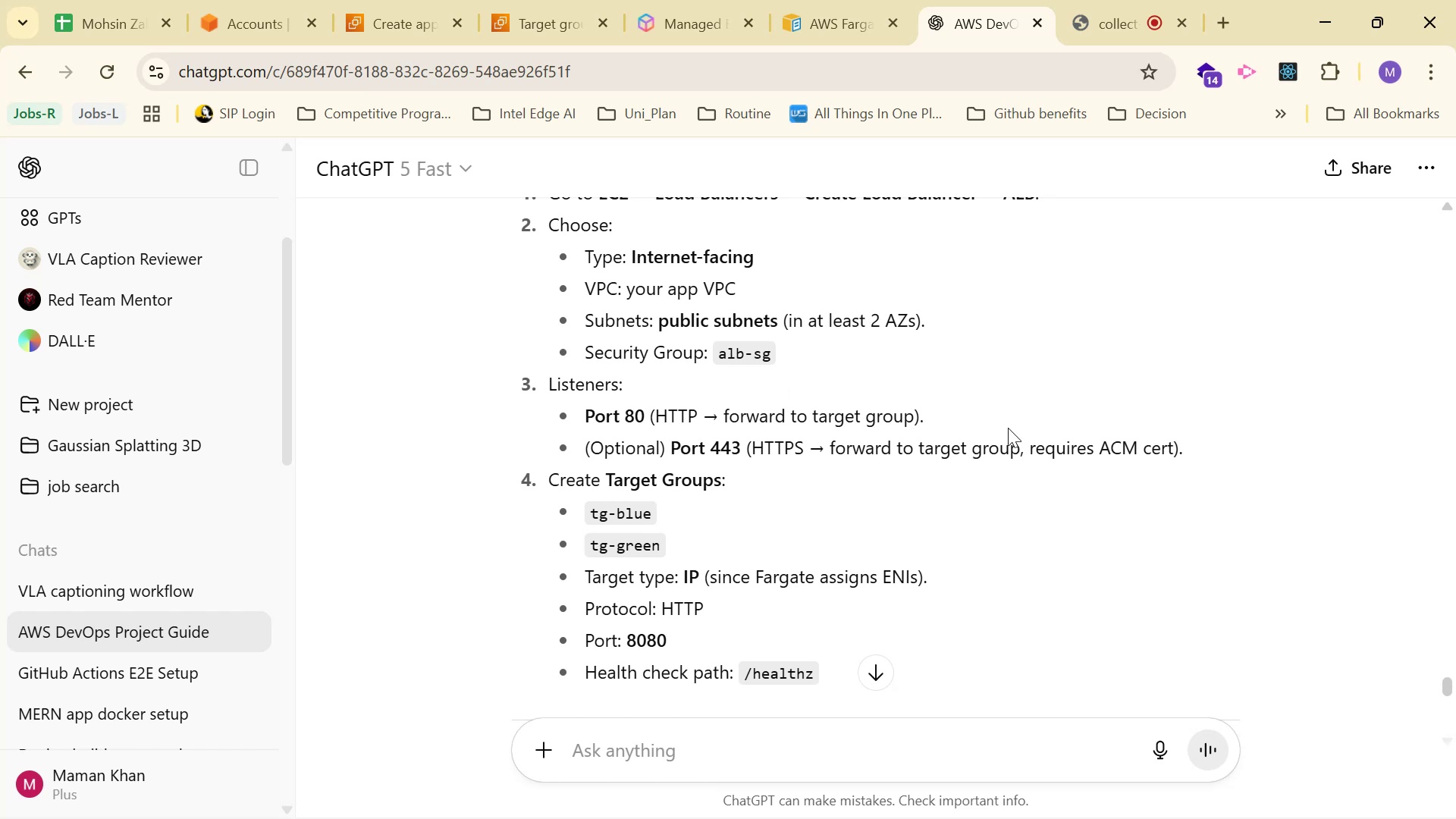 
left_click([384, 18])
 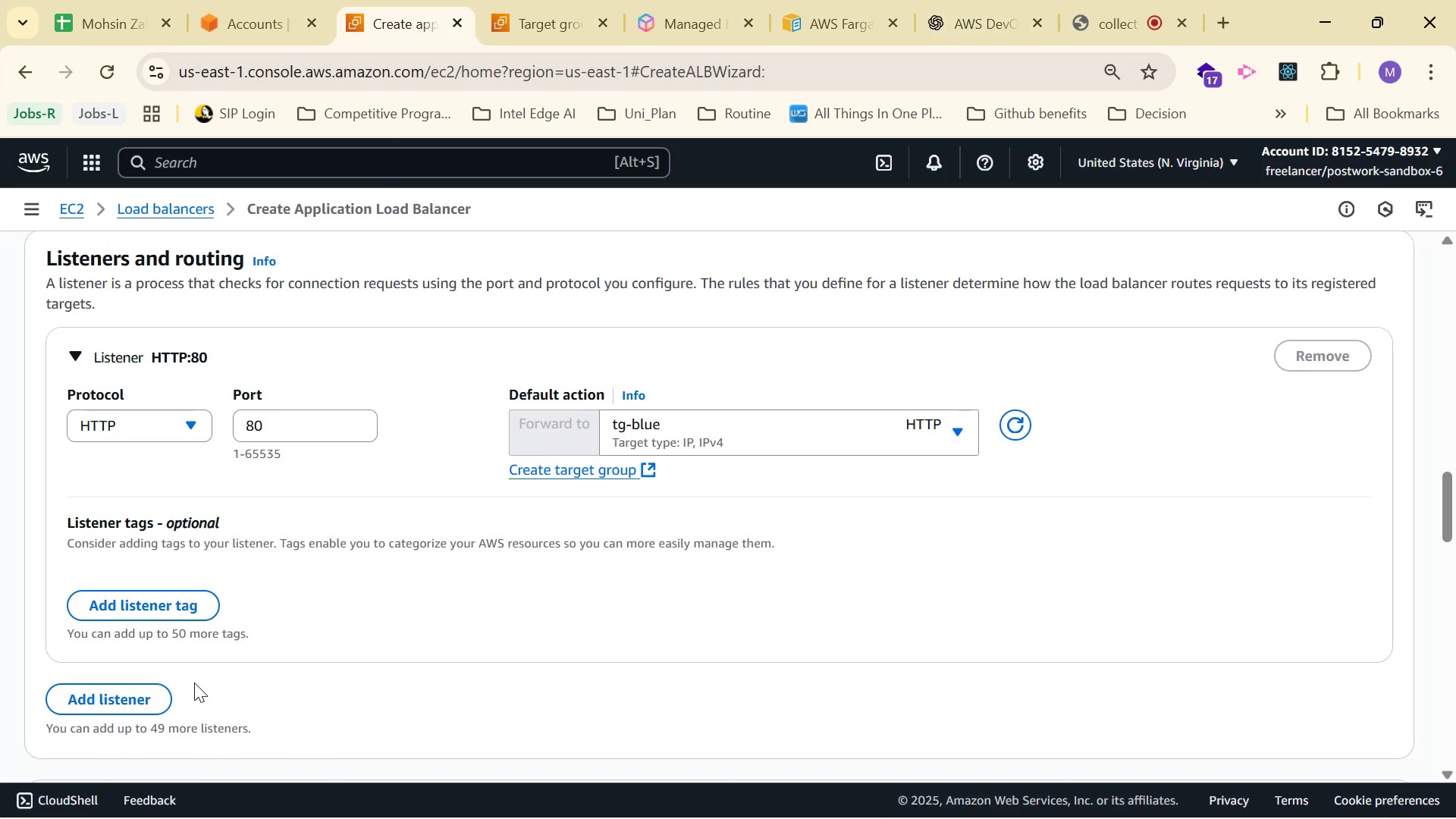 
wait(6.16)
 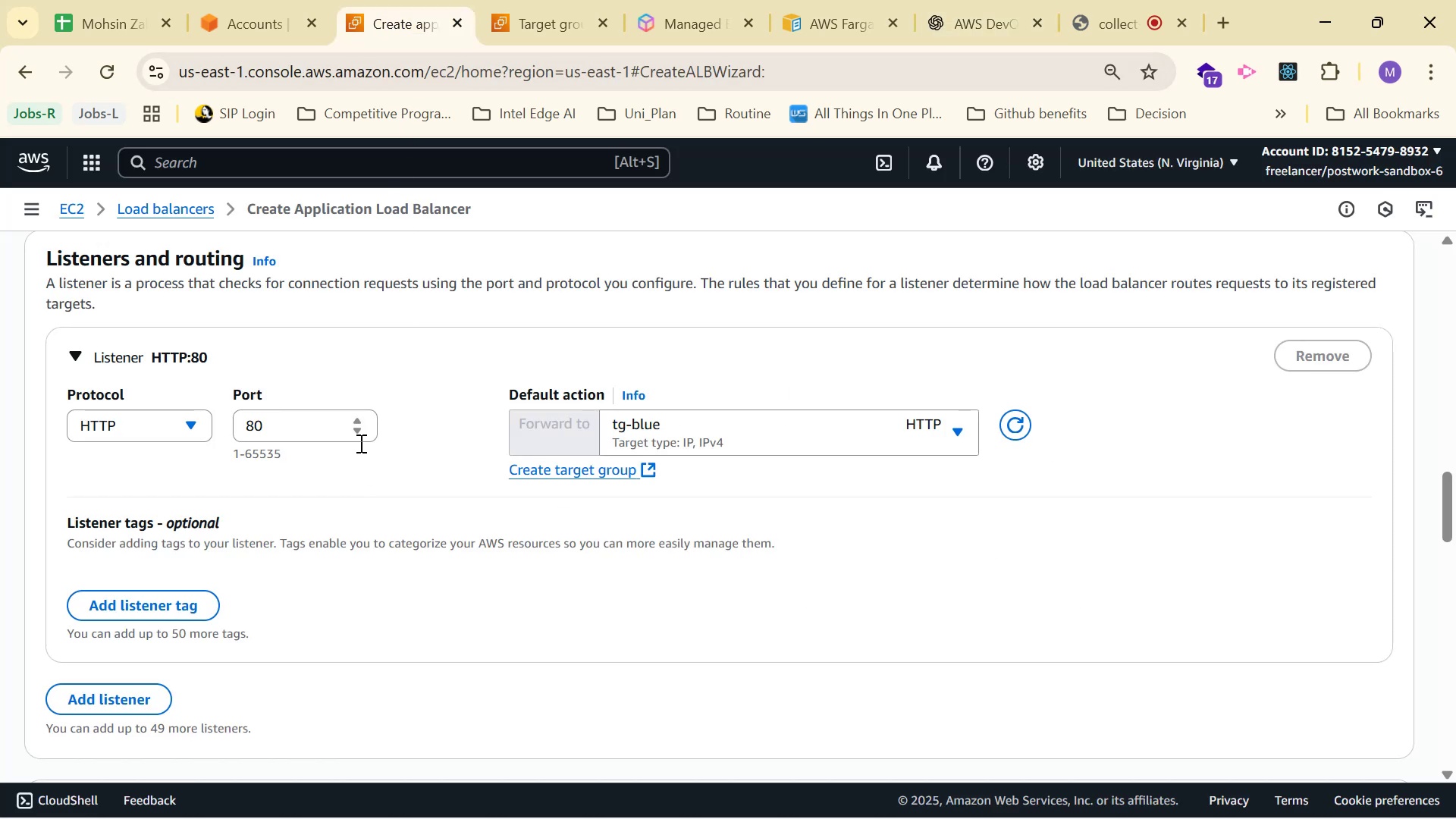 
left_click([116, 693])
 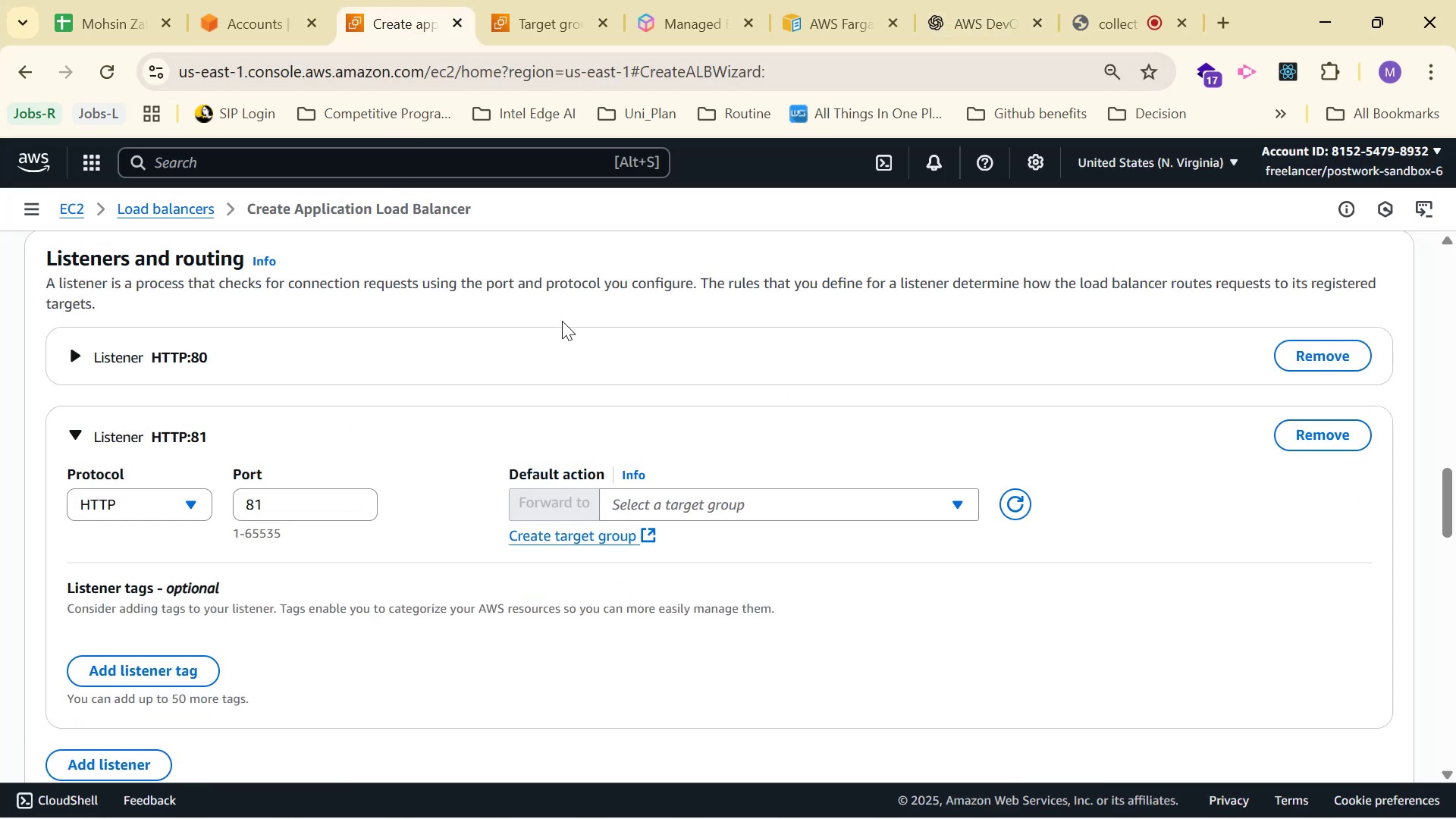 
scroll: coordinate [549, 353], scroll_direction: down, amount: 1.0
 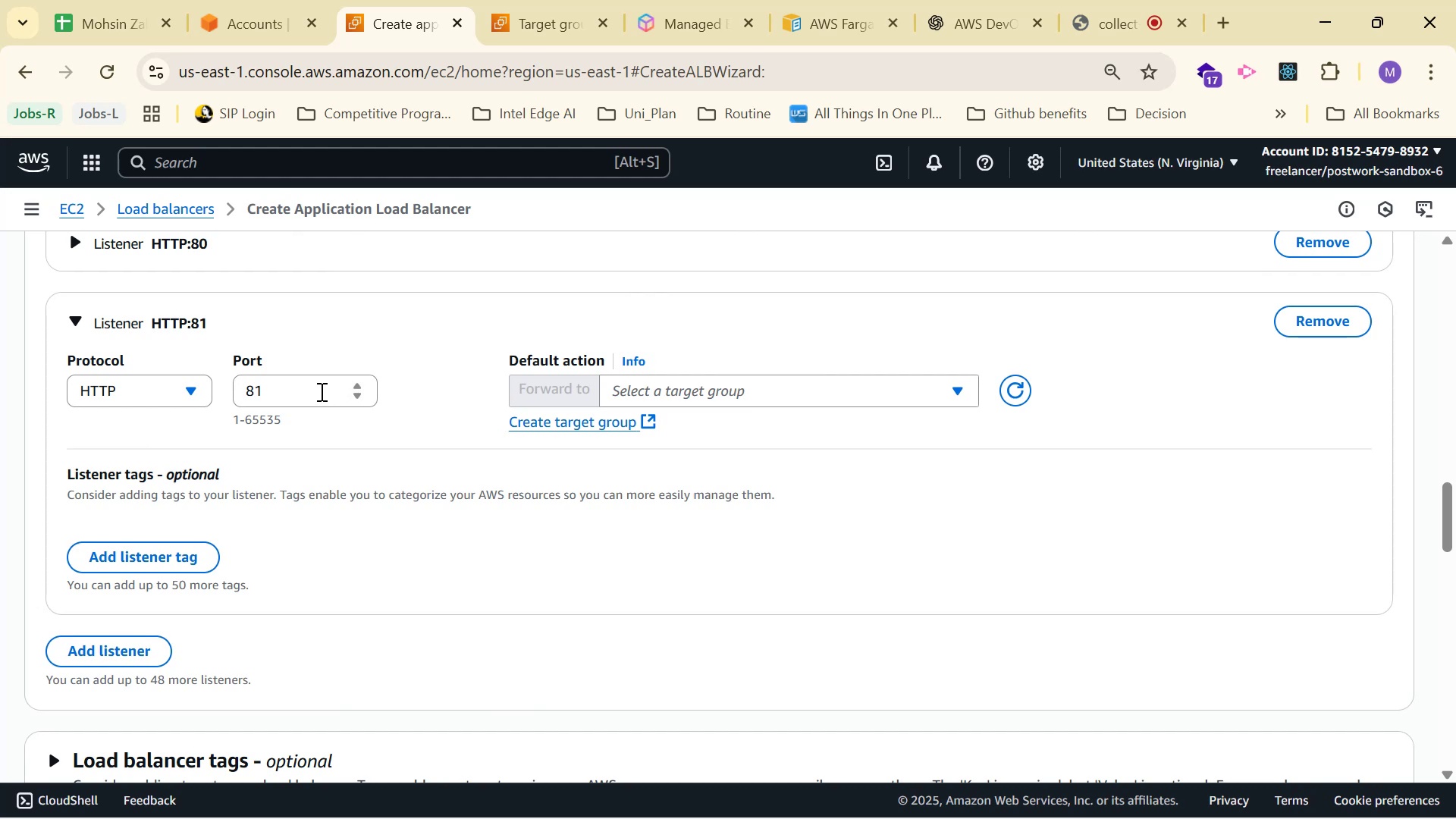 
left_click([360, 400])
 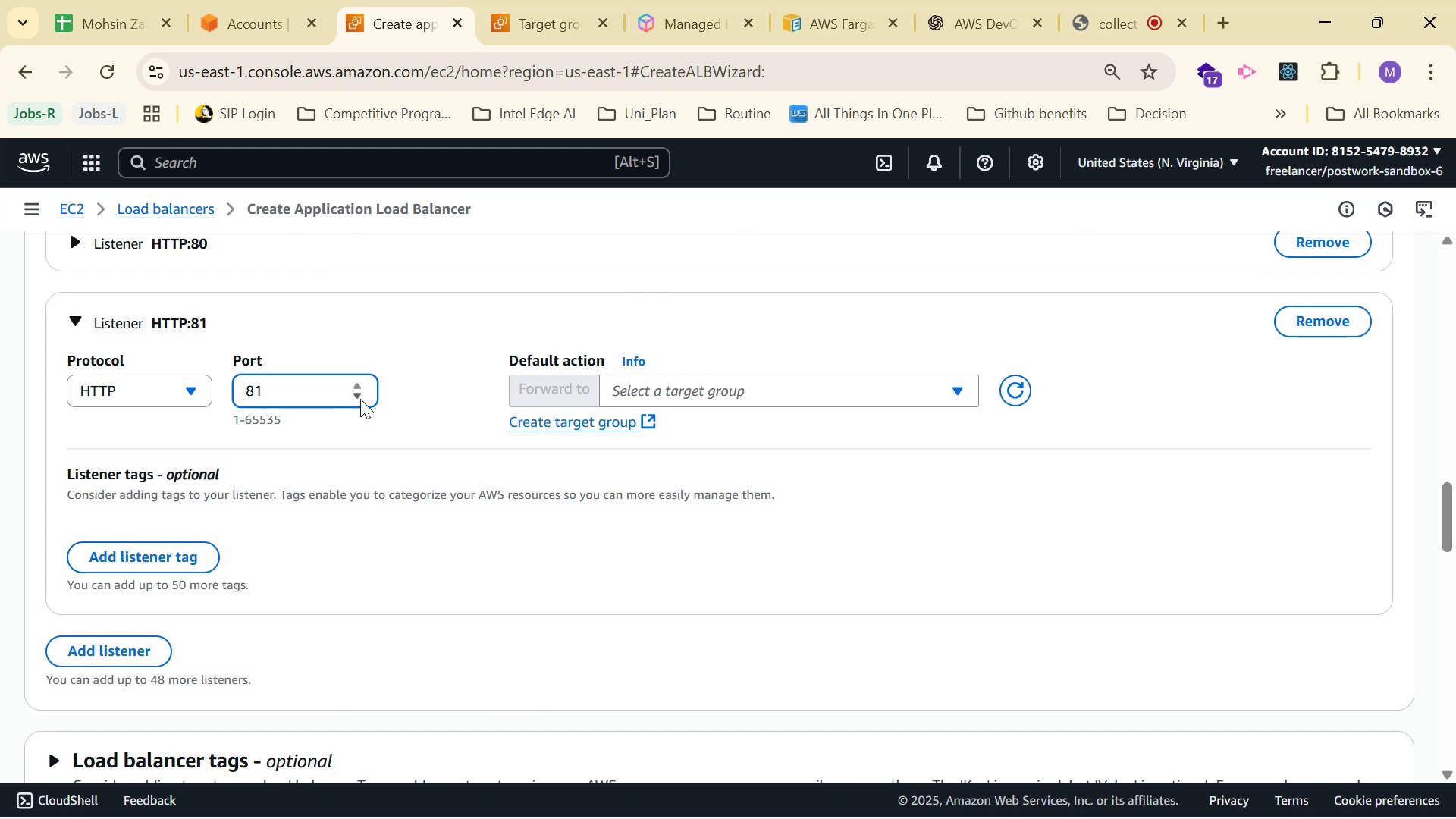 
left_click([360, 399])
 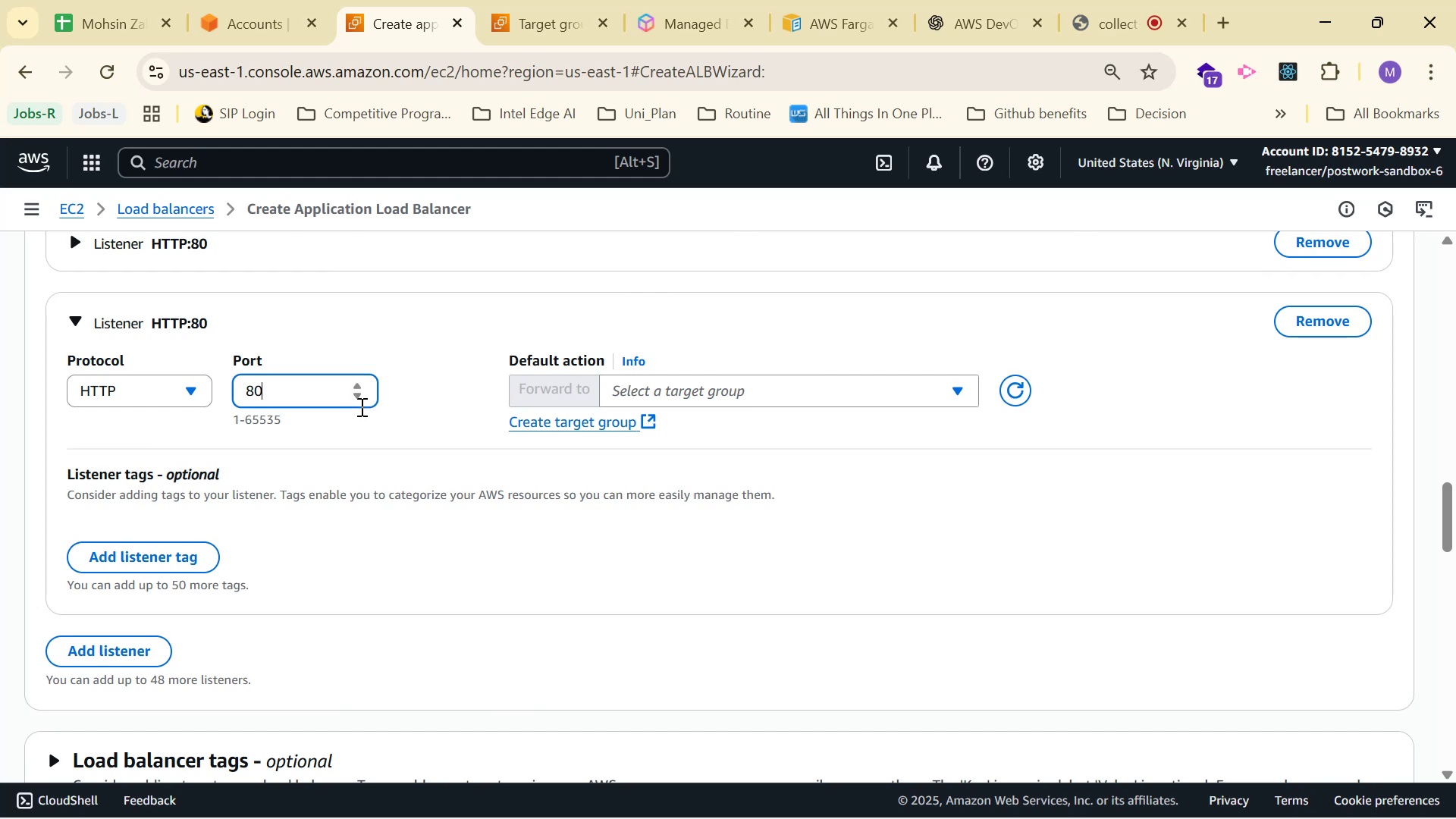 
left_click([391, 466])
 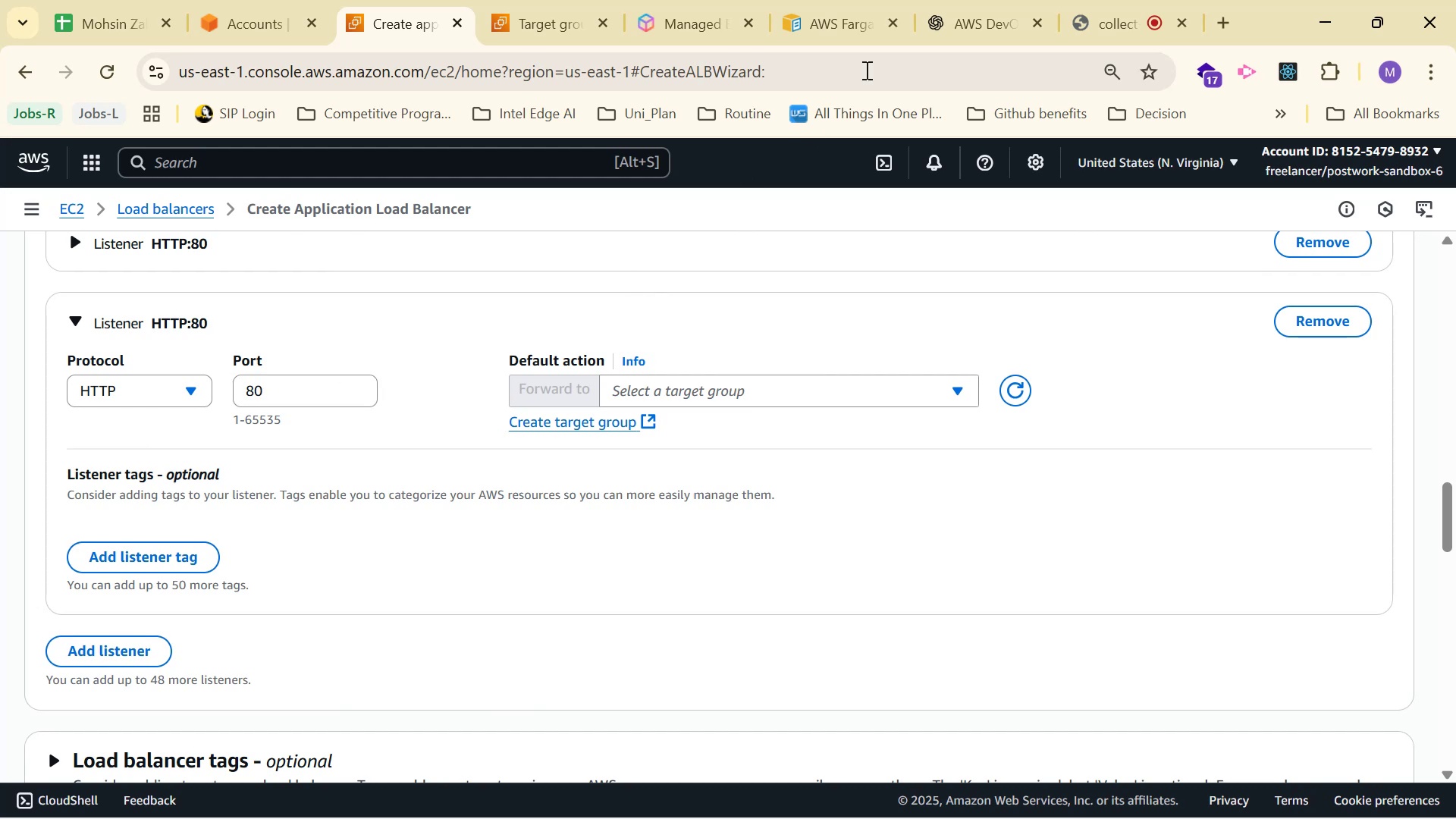 
left_click([940, 0])
 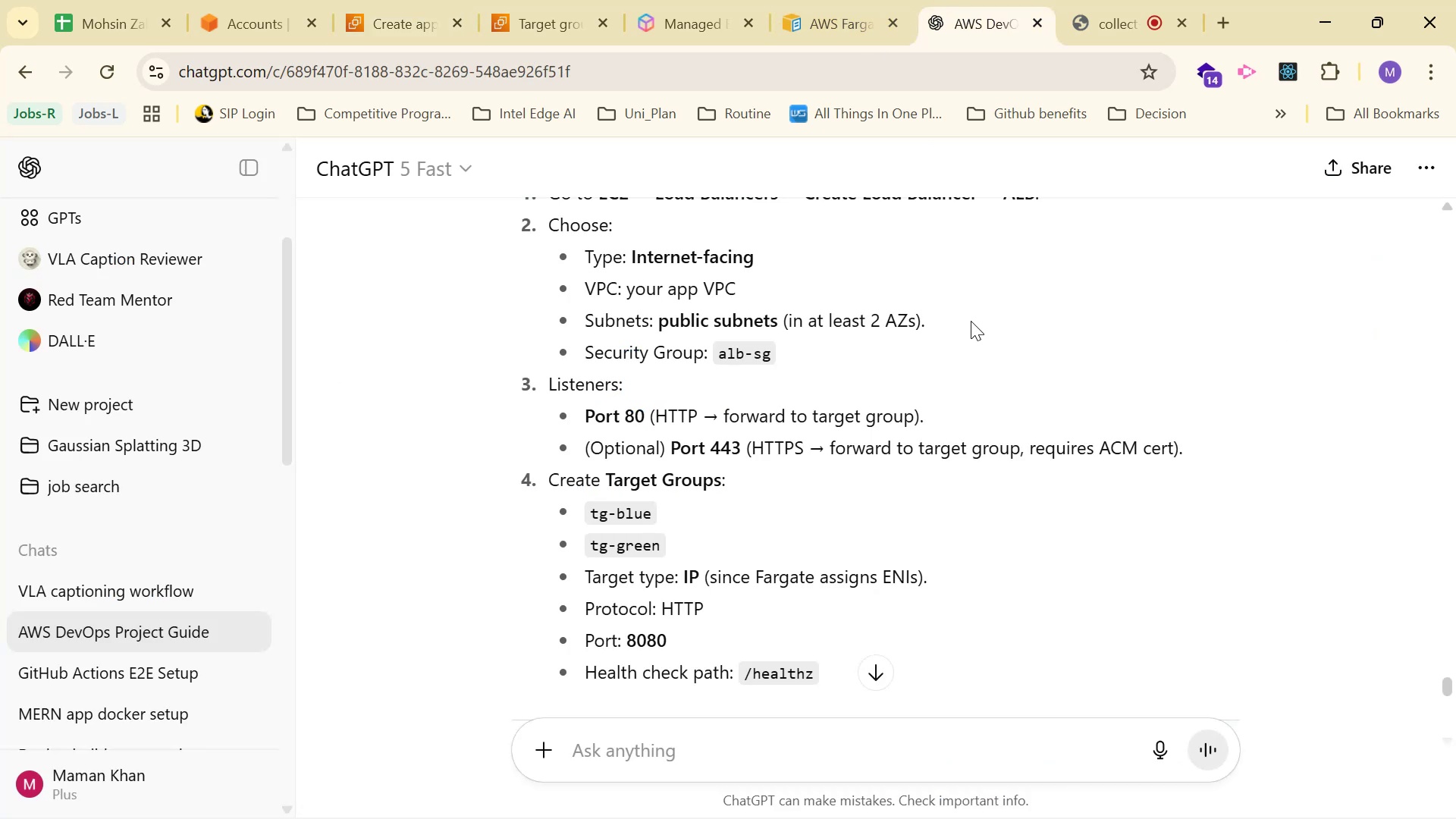 
wait(8.17)
 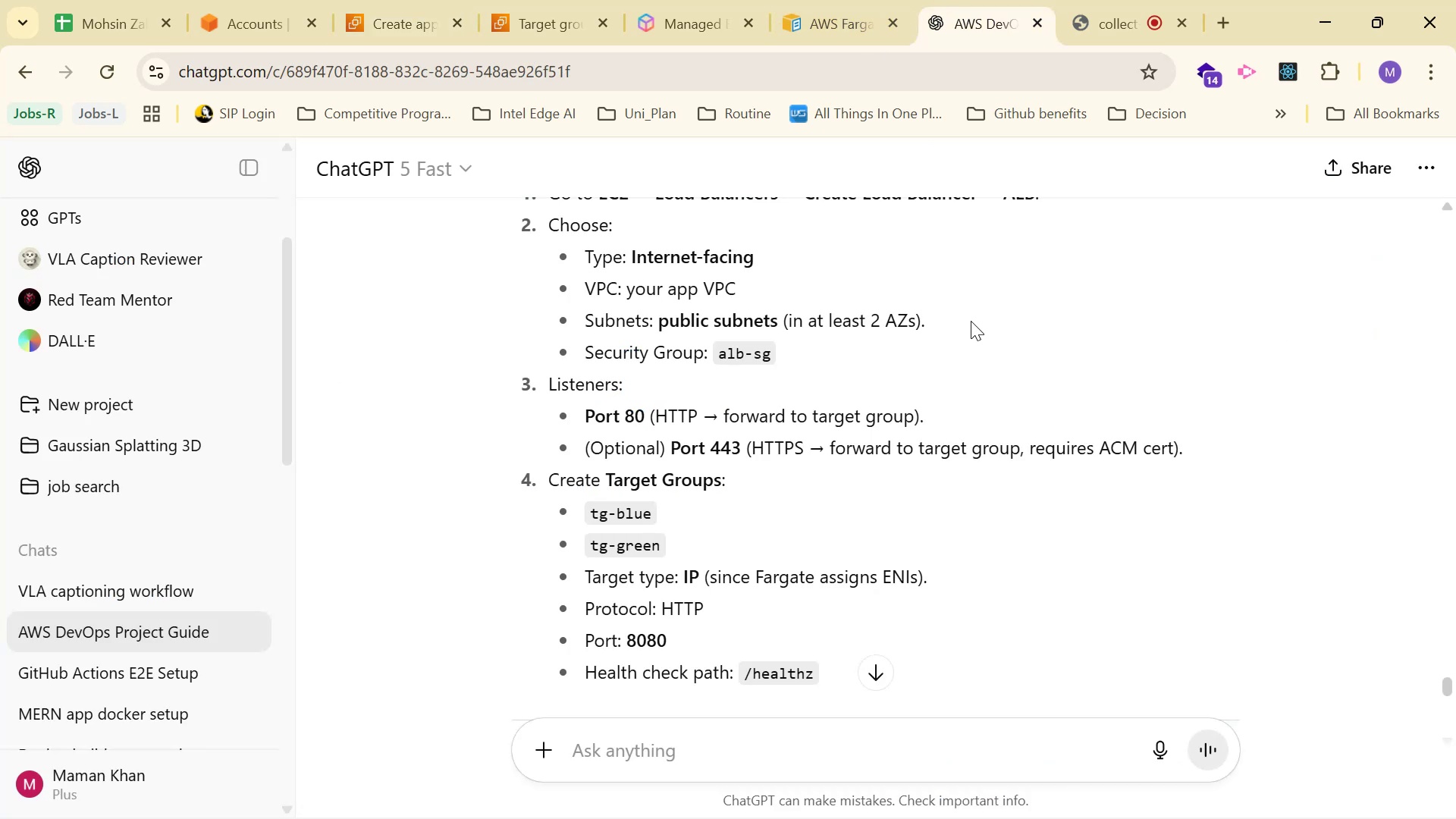 
scroll: coordinate [1034, 246], scroll_direction: down, amount: 1.0
 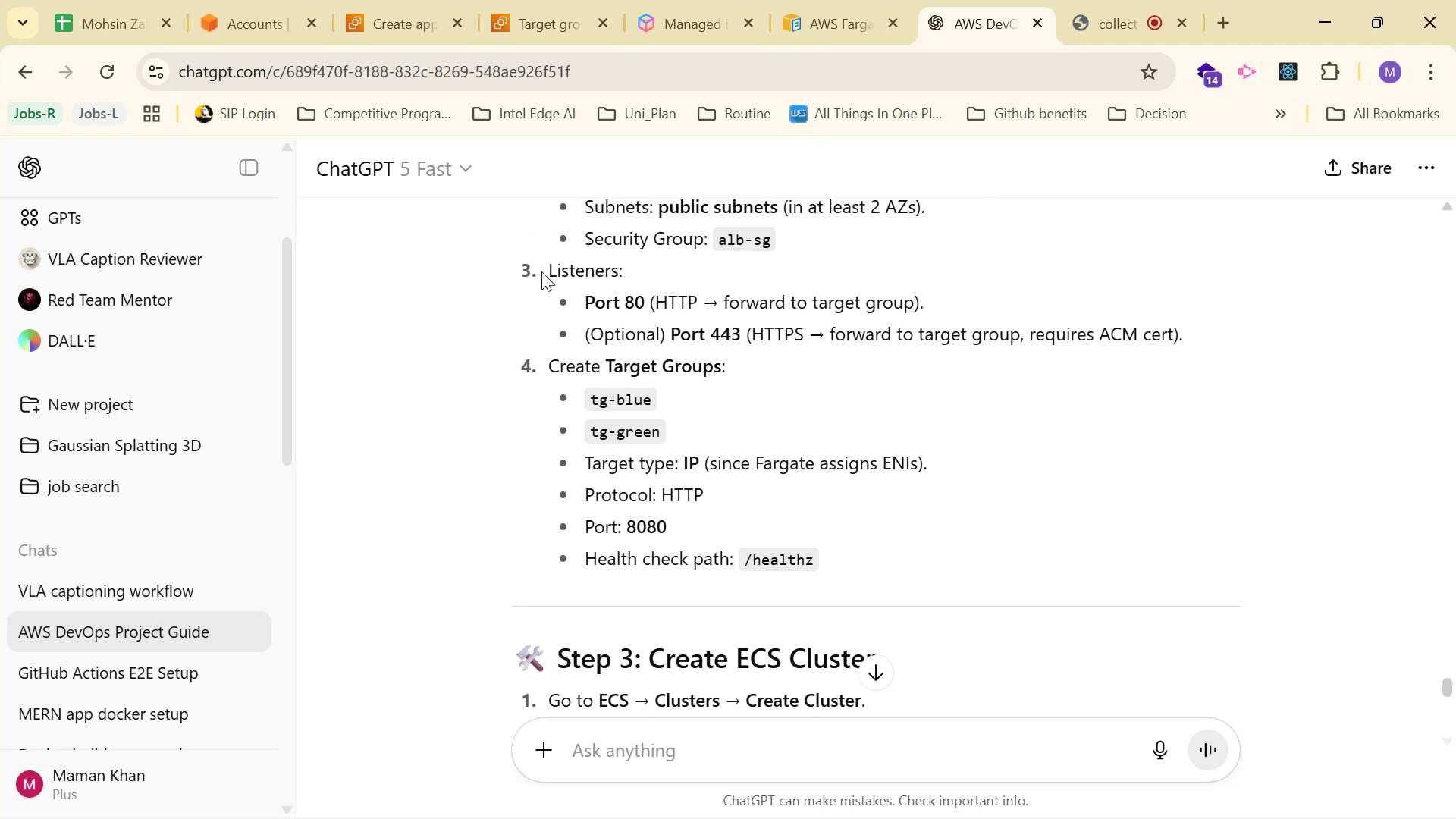 
left_click_drag(start_coordinate=[546, 271], to_coordinate=[1288, 350])
 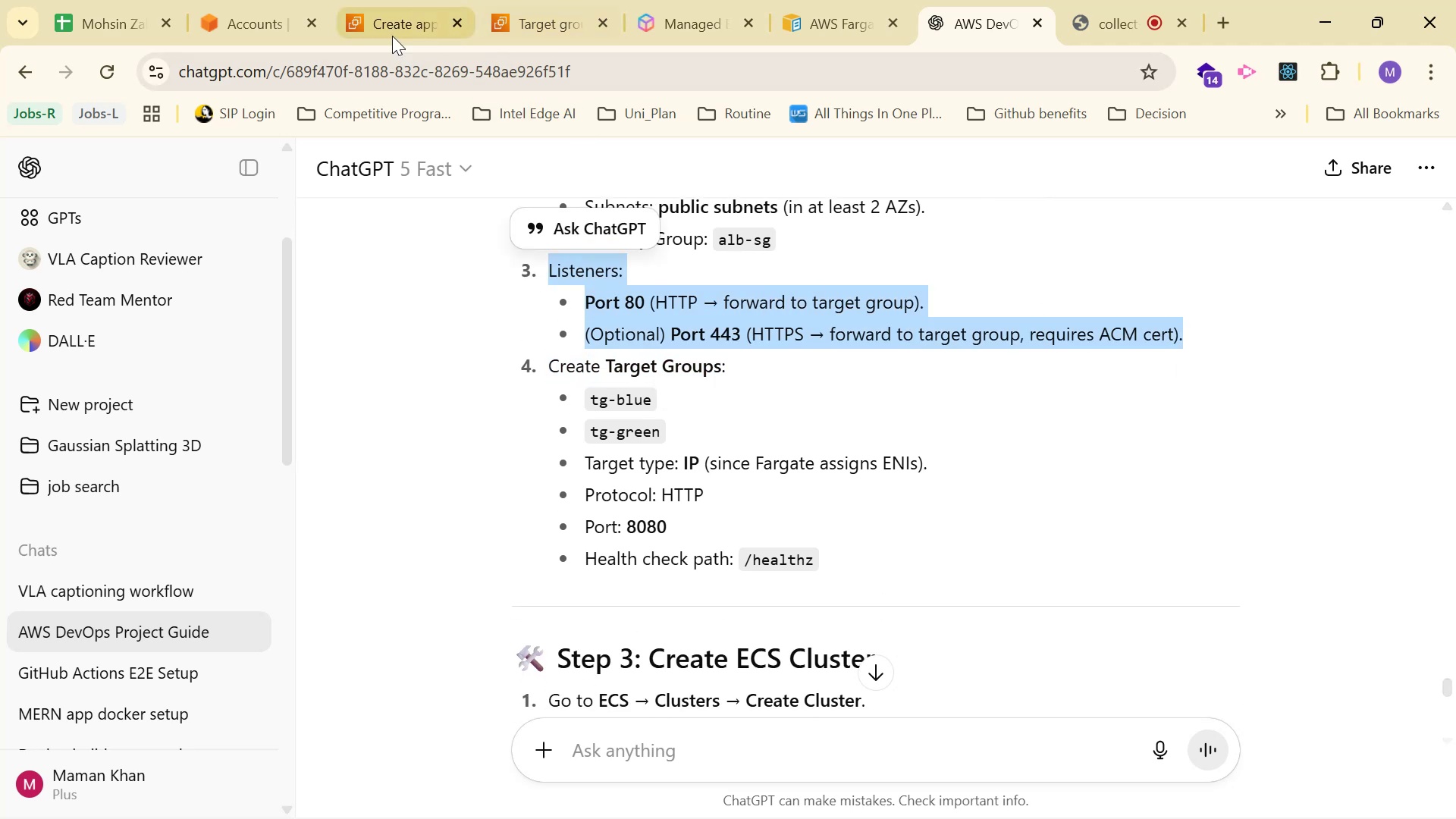 
left_click([384, 24])
 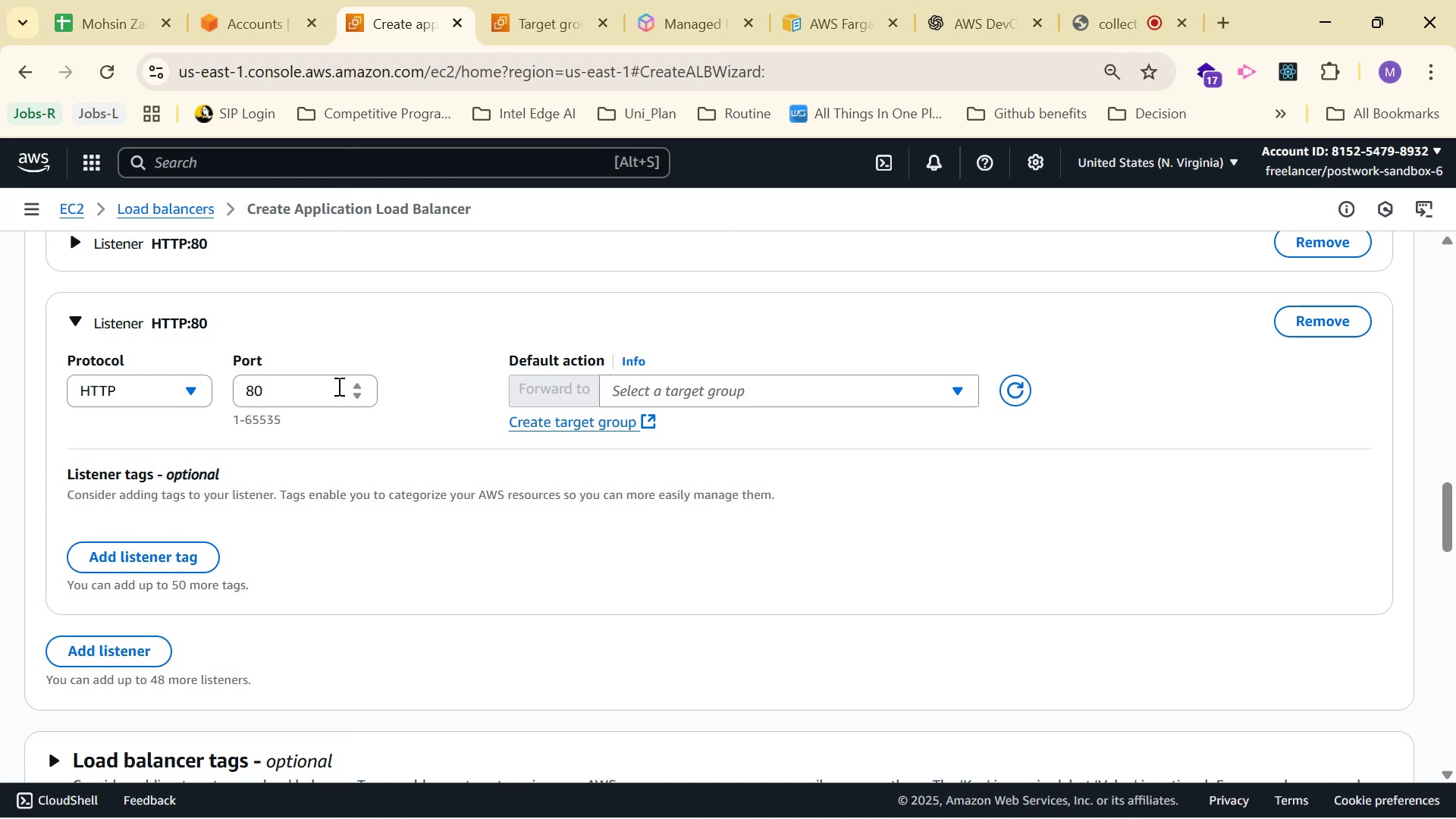 
left_click([413, 325])
 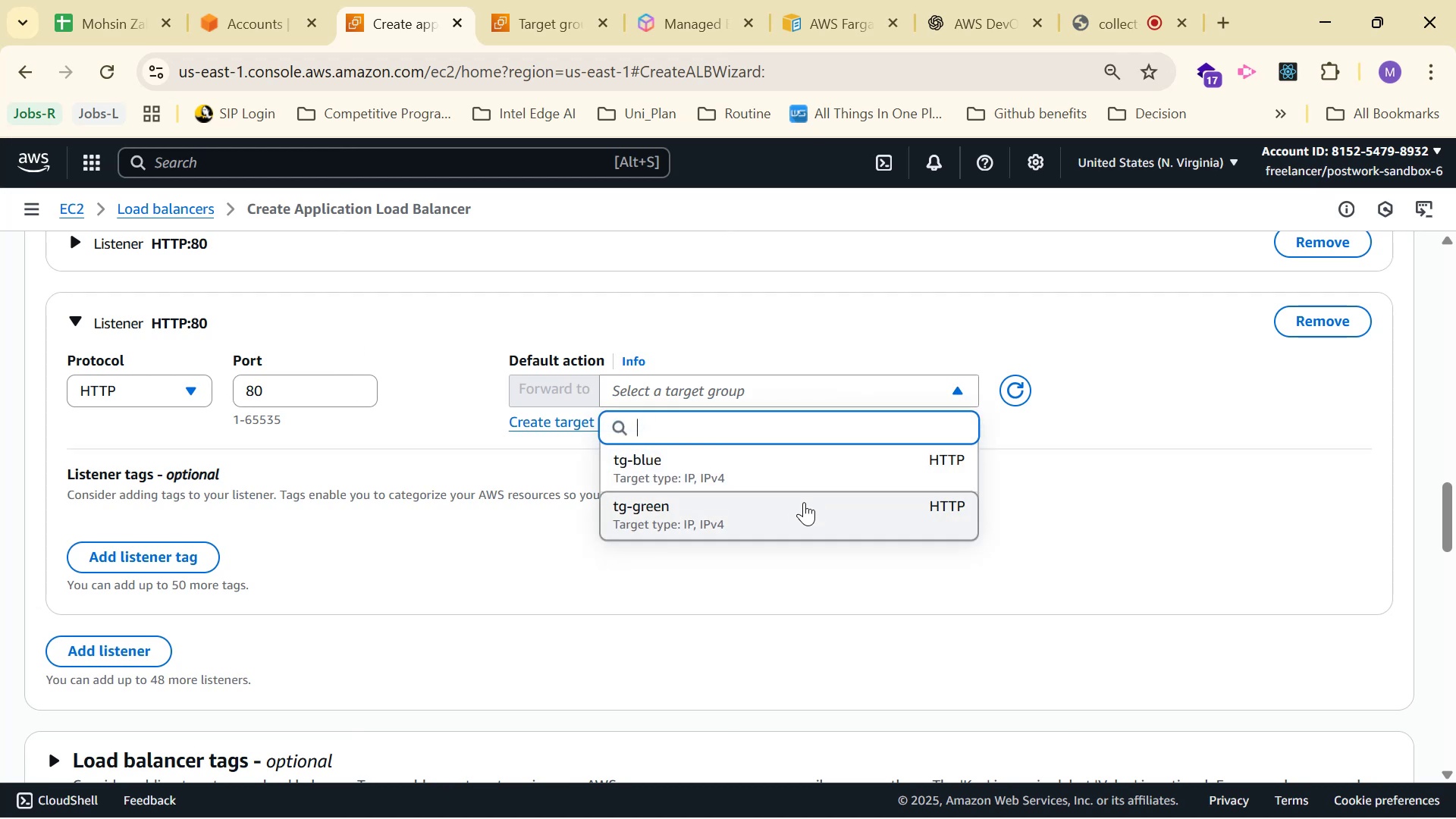 
left_click([800, 525])
 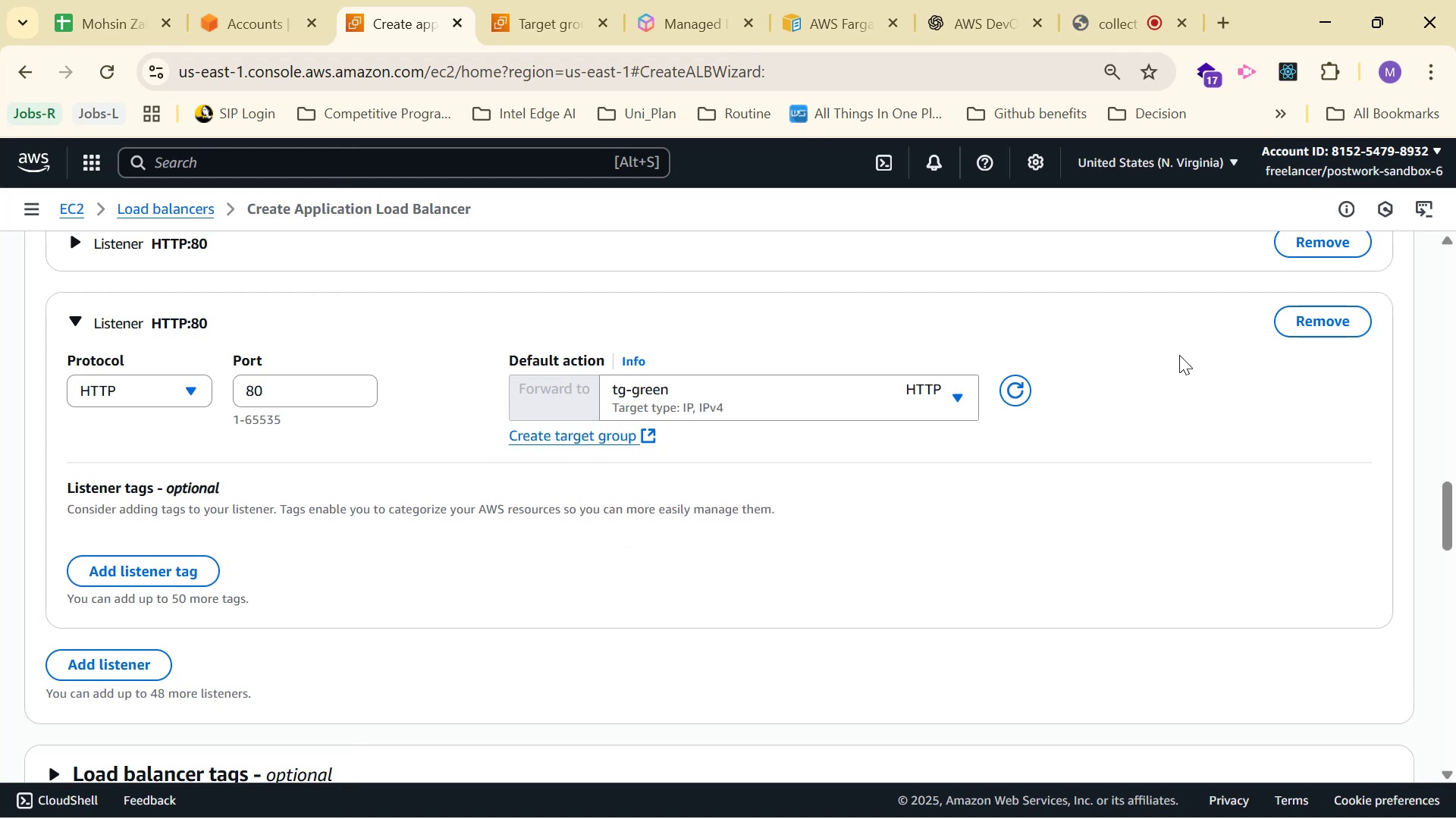 
scroll: coordinate [1181, 350], scroll_direction: none, amount: 0.0
 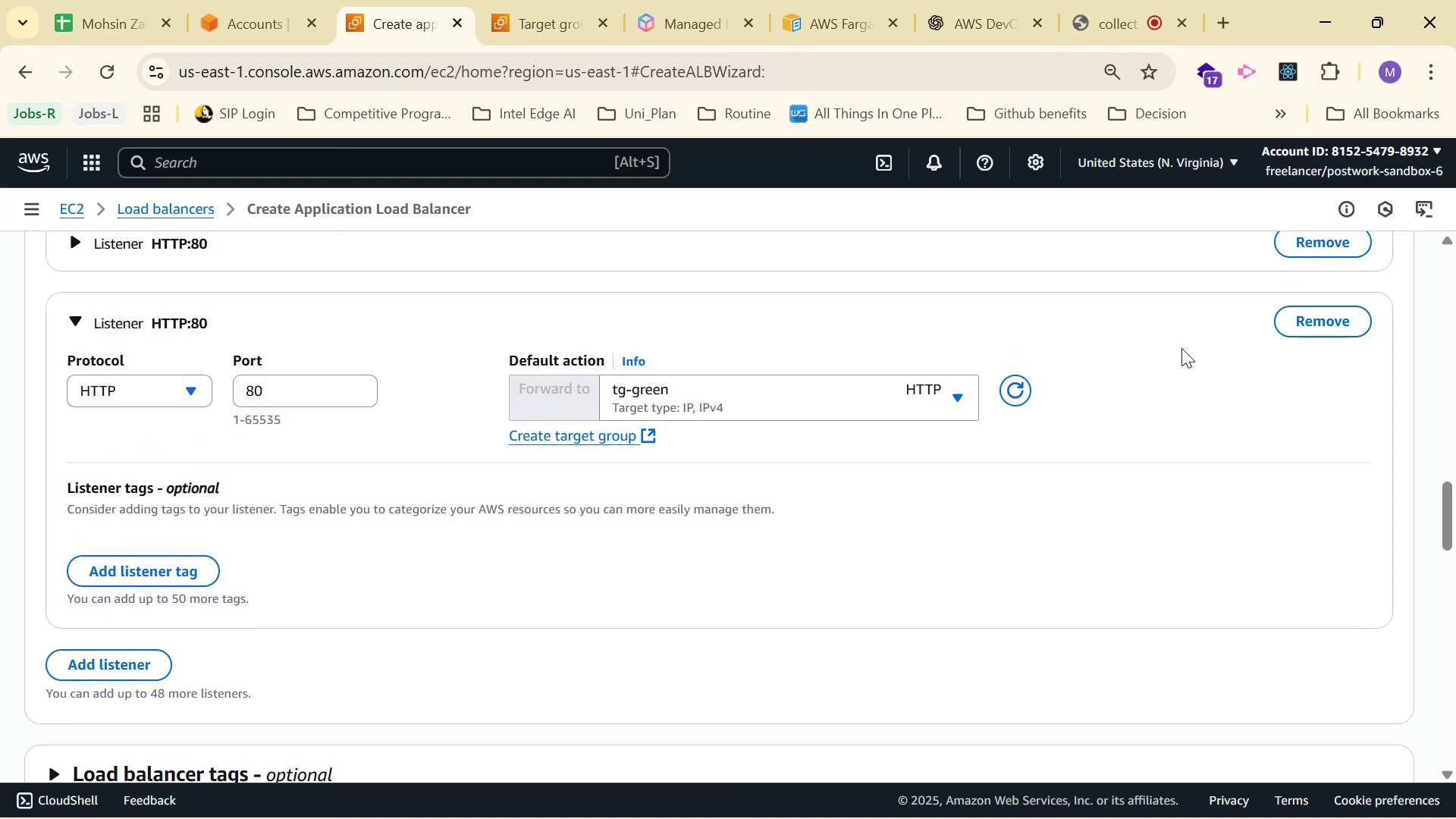 
scroll: coordinate [1175, 355], scroll_direction: up, amount: 1.0
 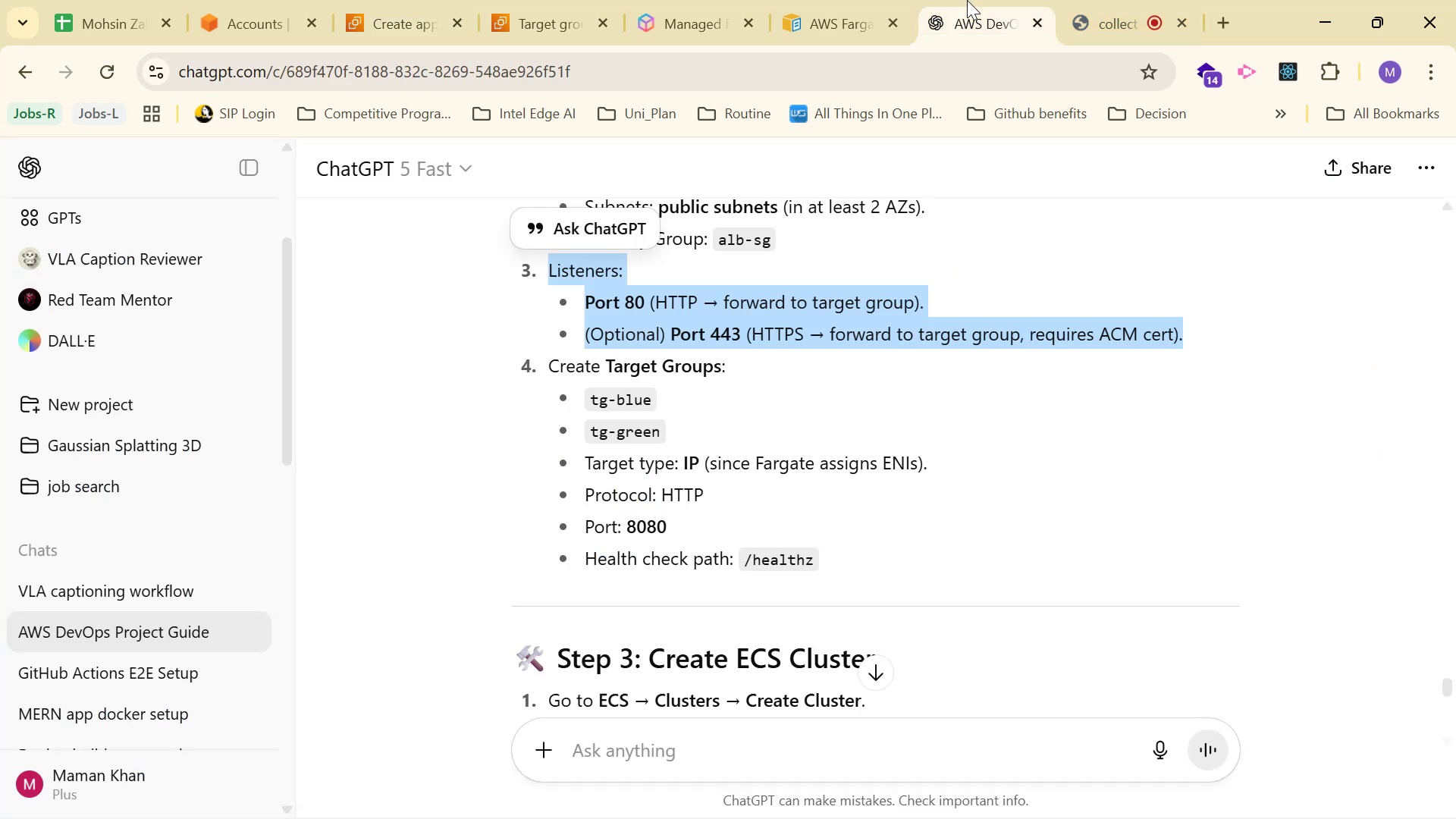 
wait(7.56)
 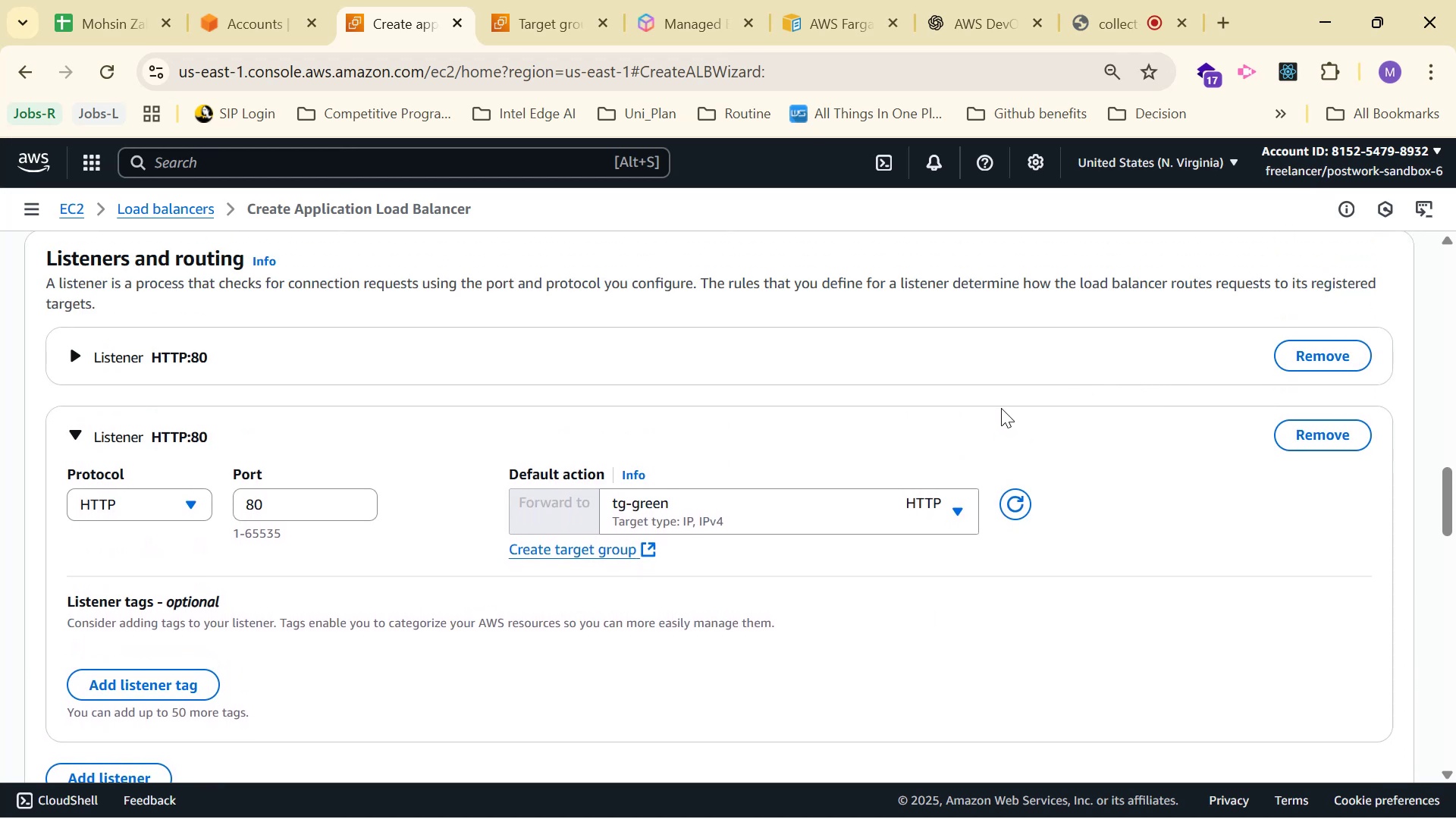 
type(does both tg green a)
key(Backspace)
 